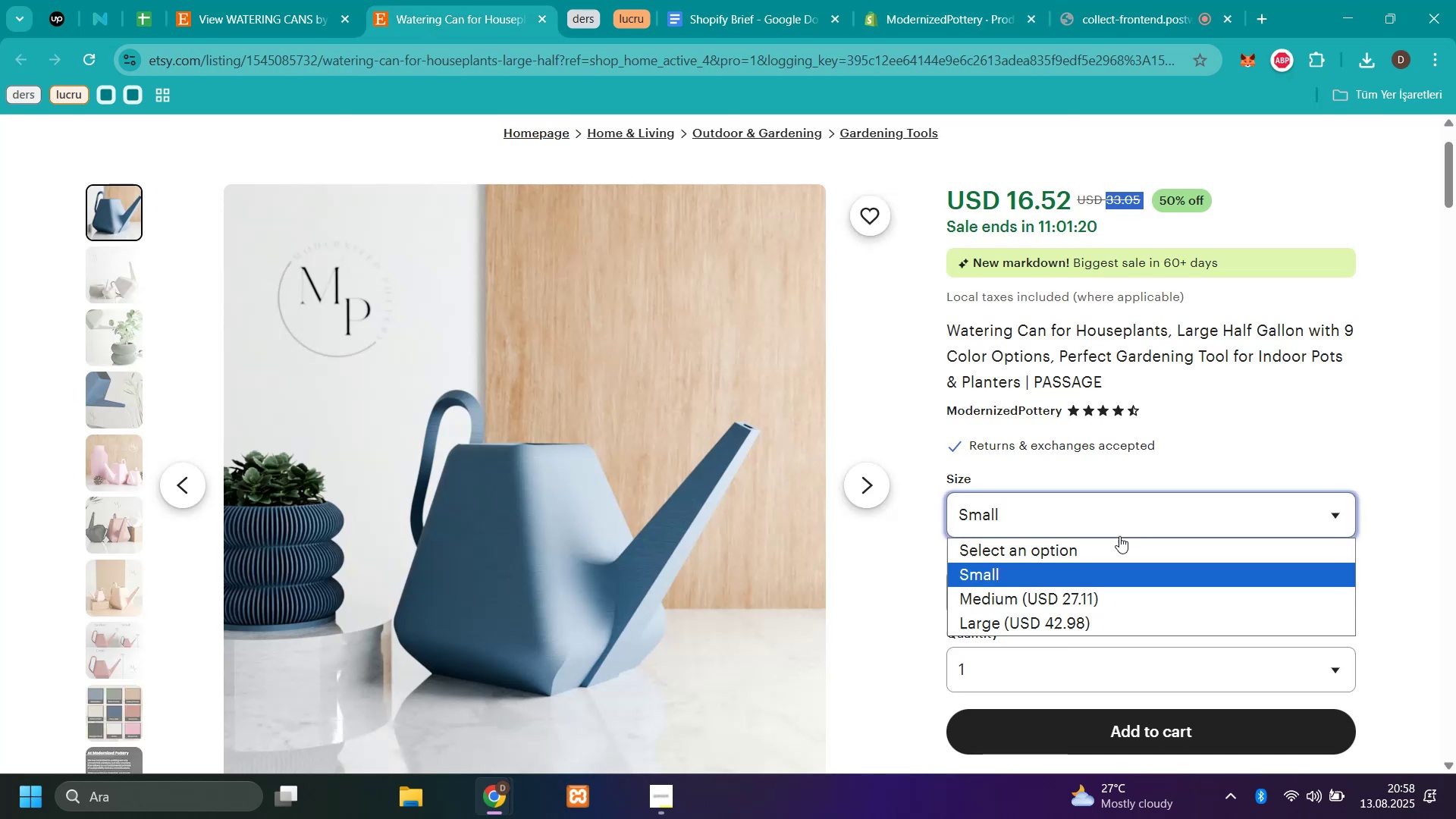 
left_click([1098, 597])
 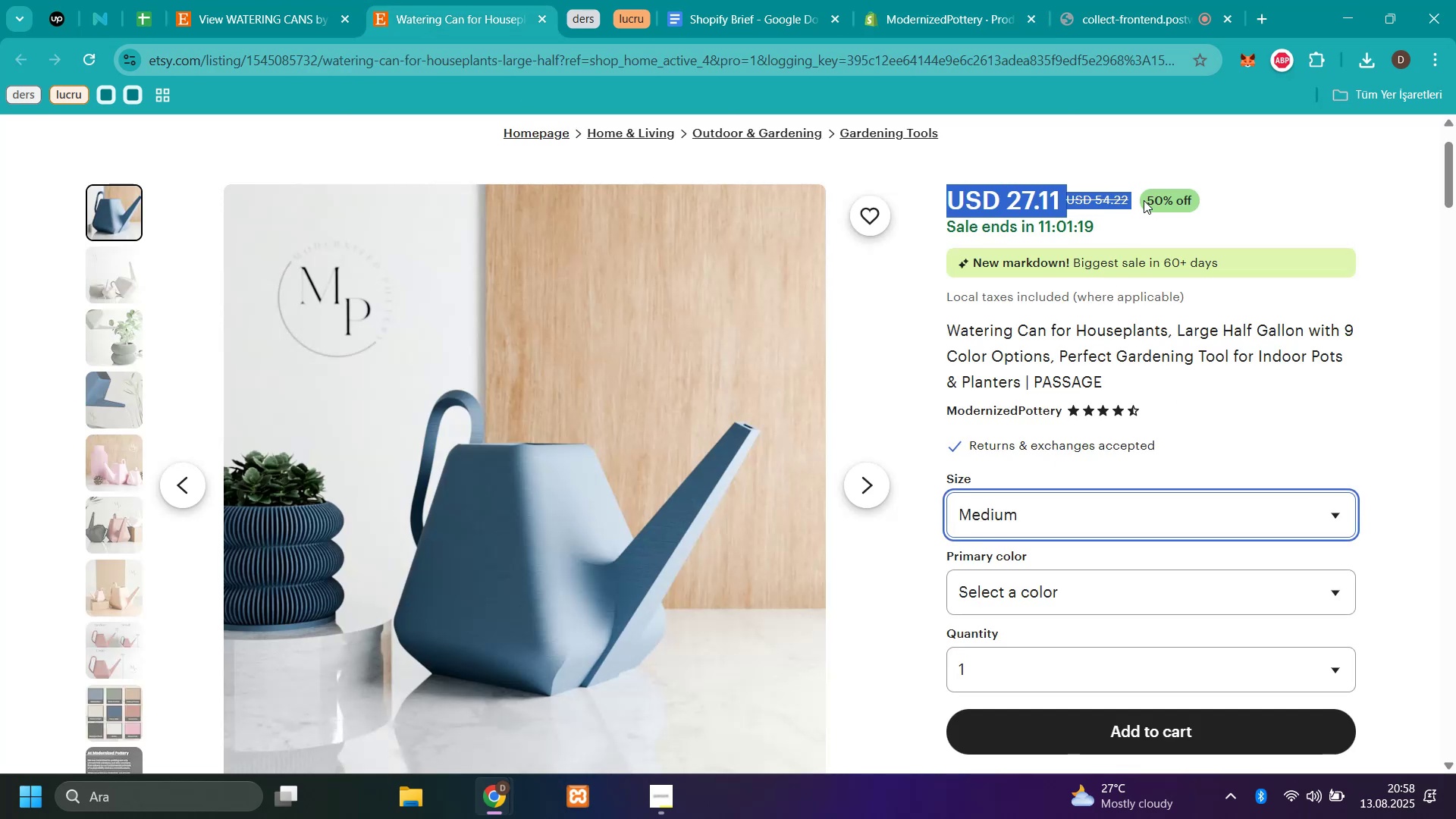 
left_click_drag(start_coordinate=[1138, 197], to_coordinate=[1108, 201])
 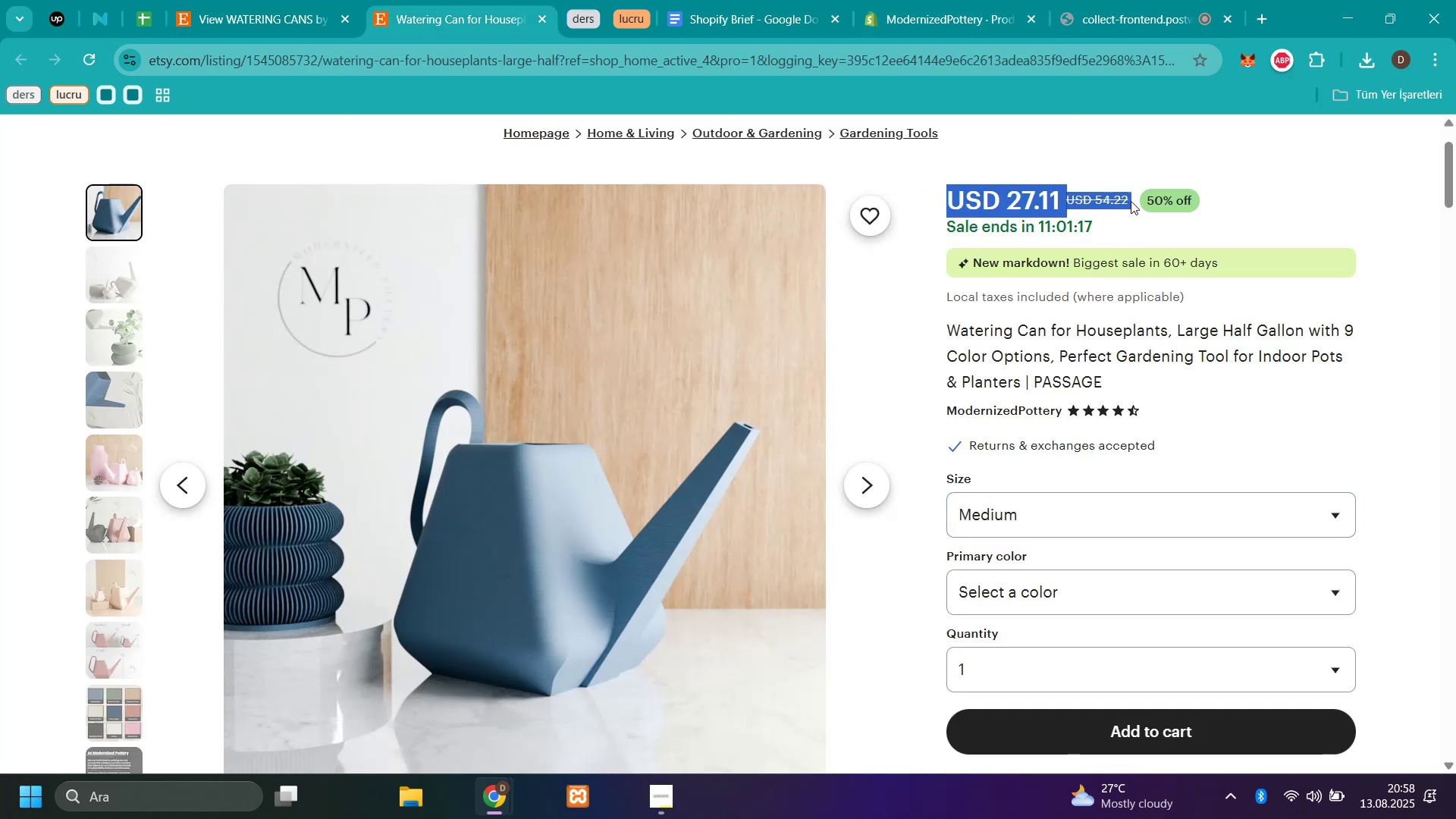 
left_click([1130, 200])
 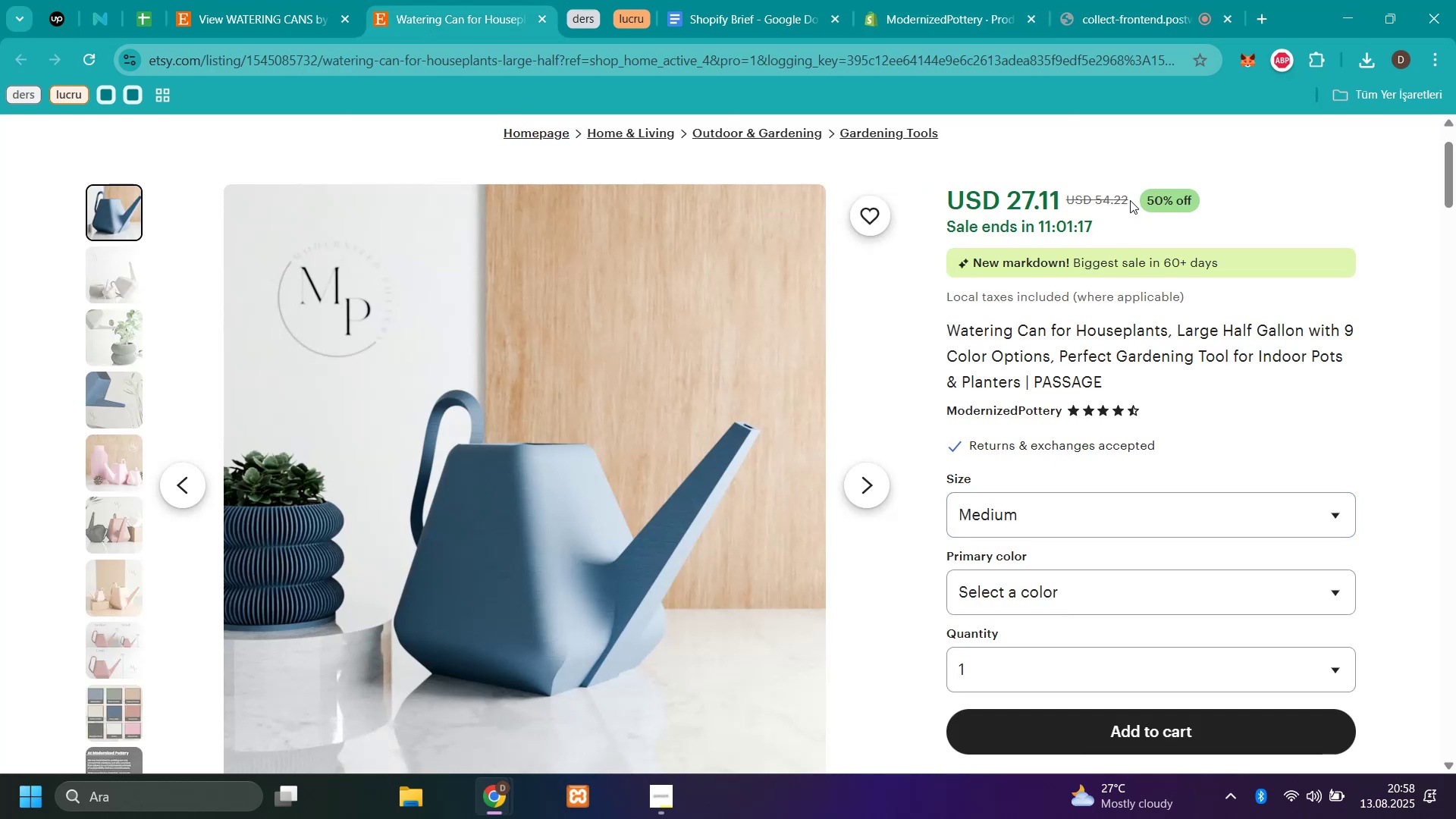 
left_click_drag(start_coordinate=[1130, 200], to_coordinate=[1097, 200])
 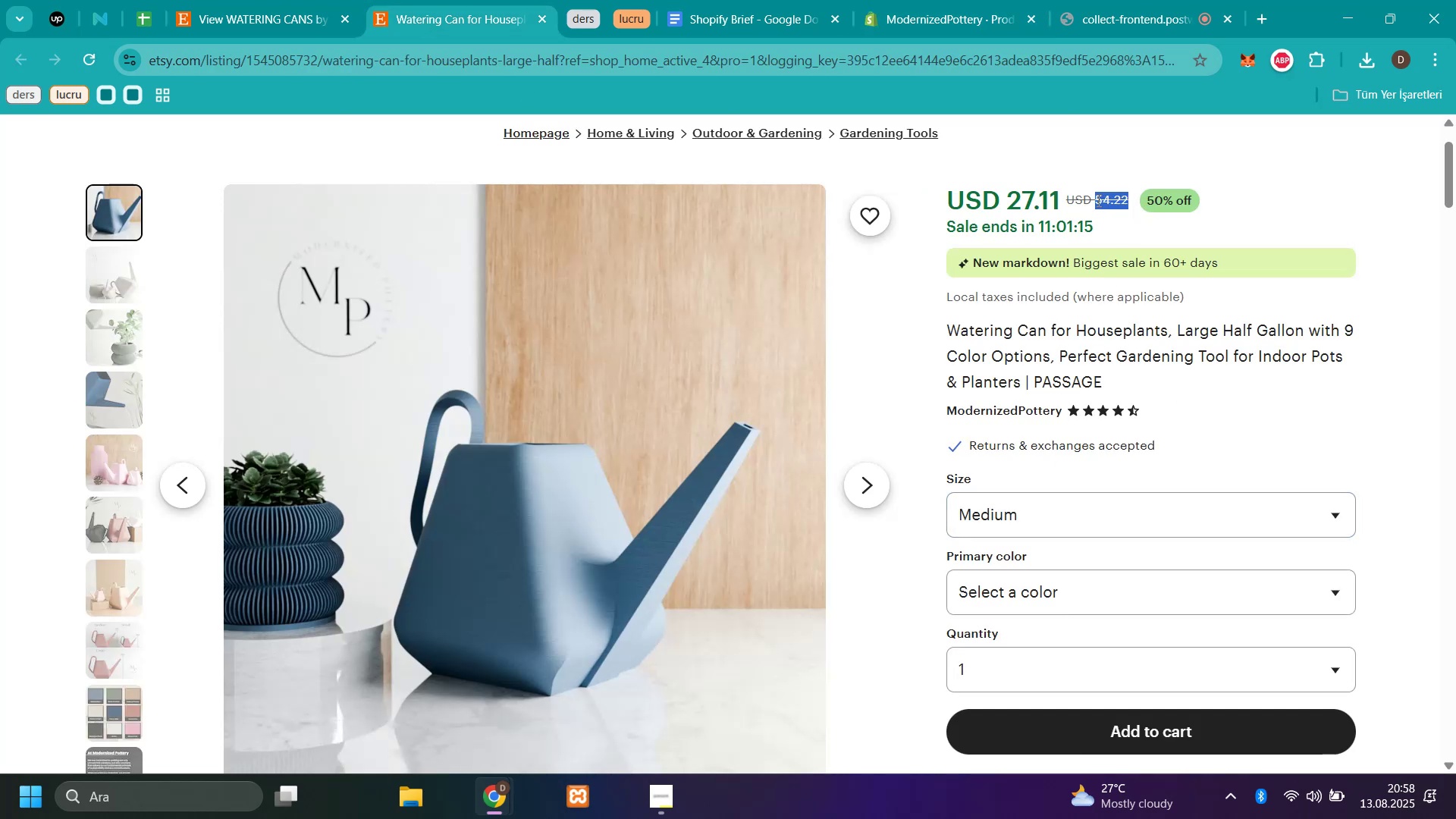 
key(Control+C)
 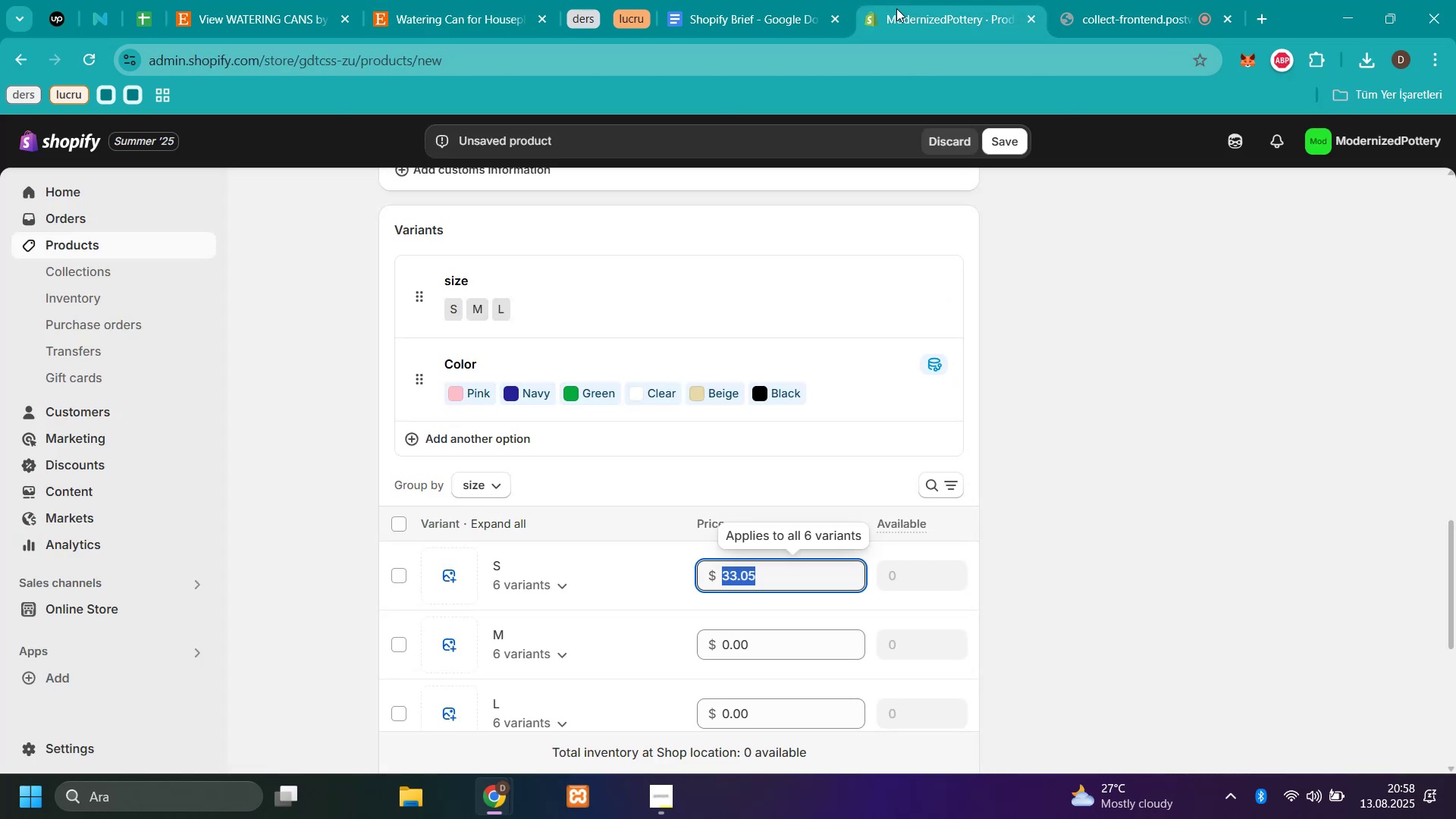 
scroll: coordinate [729, 310], scroll_direction: down, amount: 3.0
 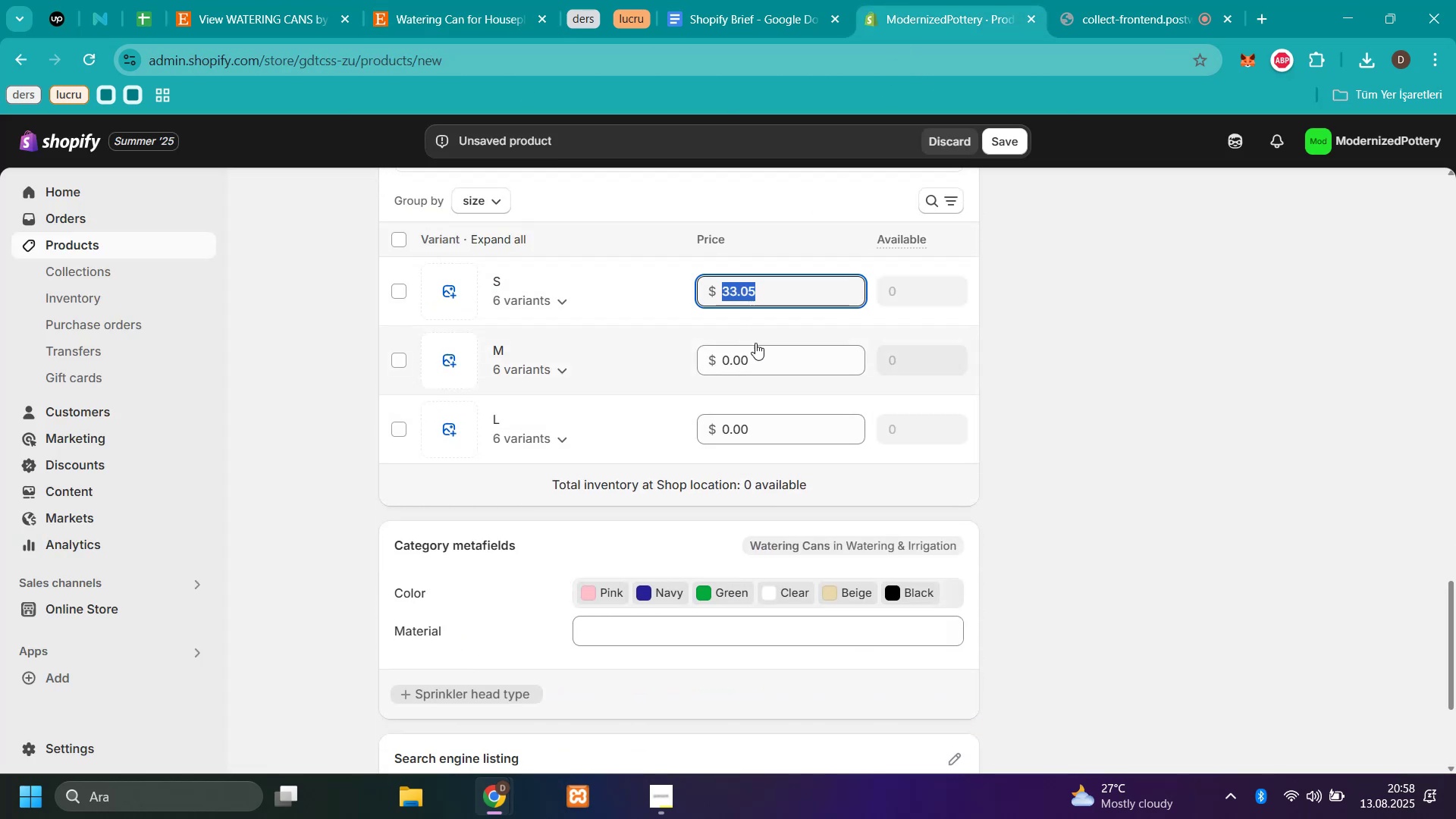 
left_click([758, 353])
 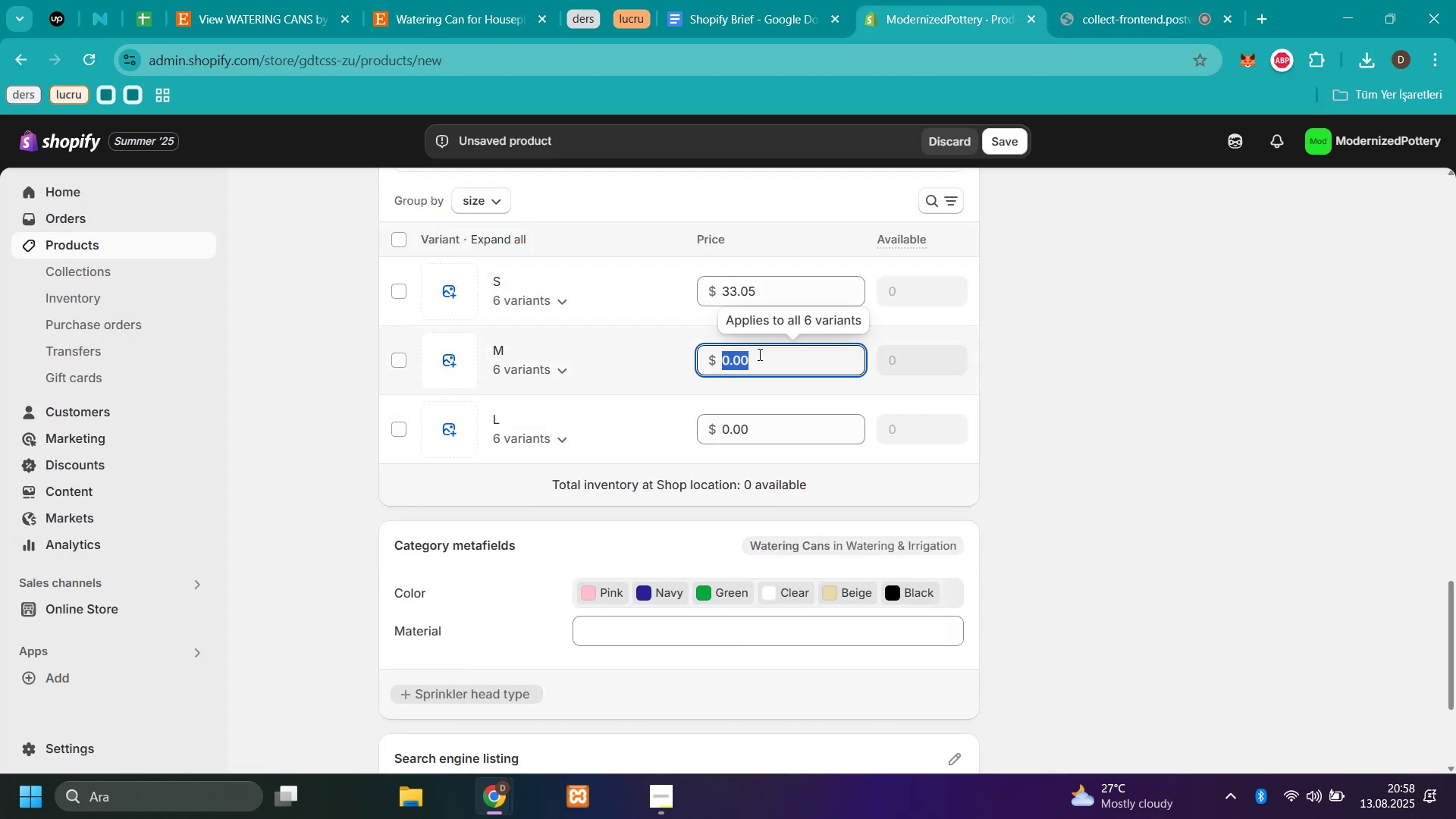 
key(Control+V)
 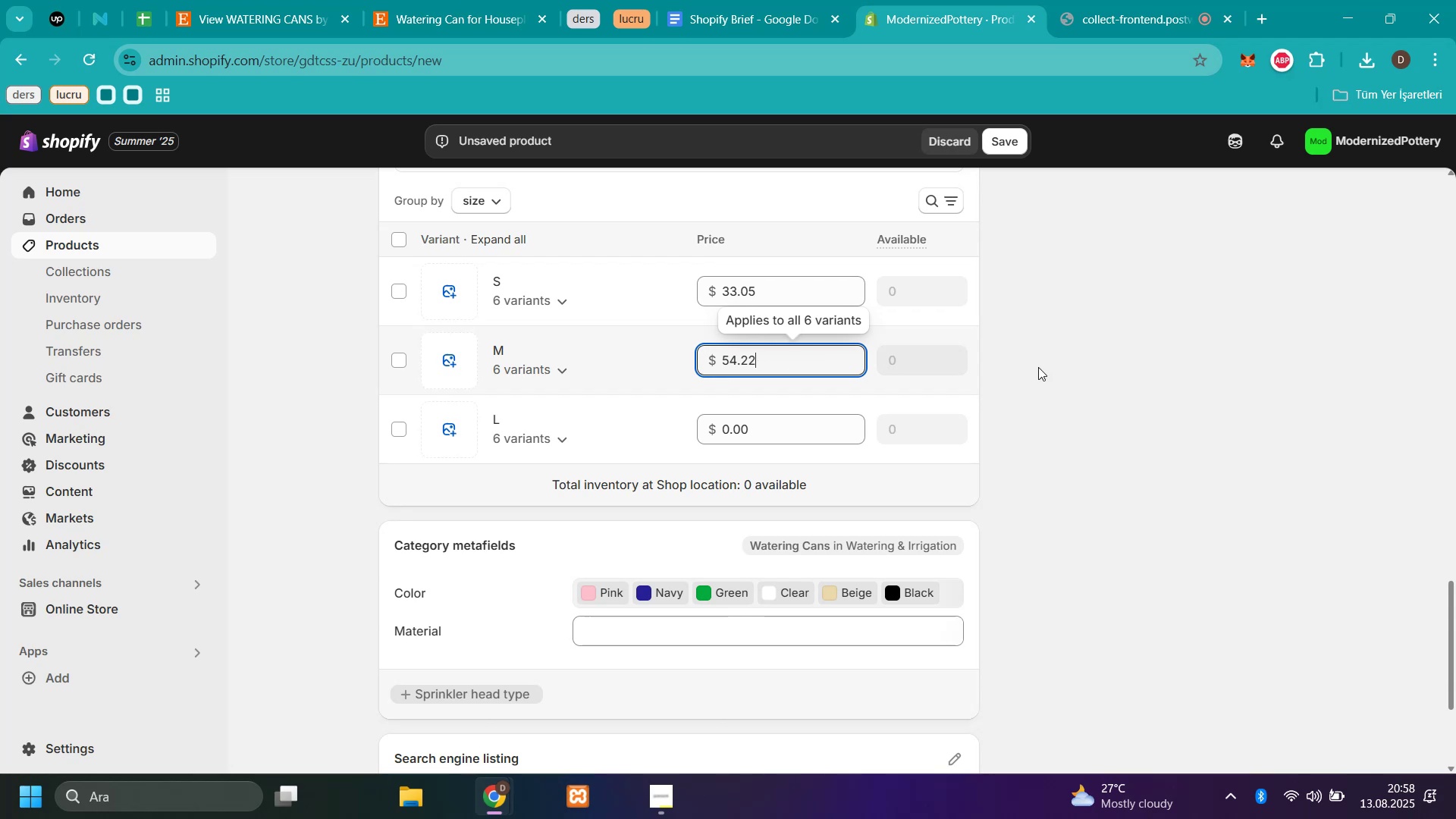 
left_click([1046, 366])
 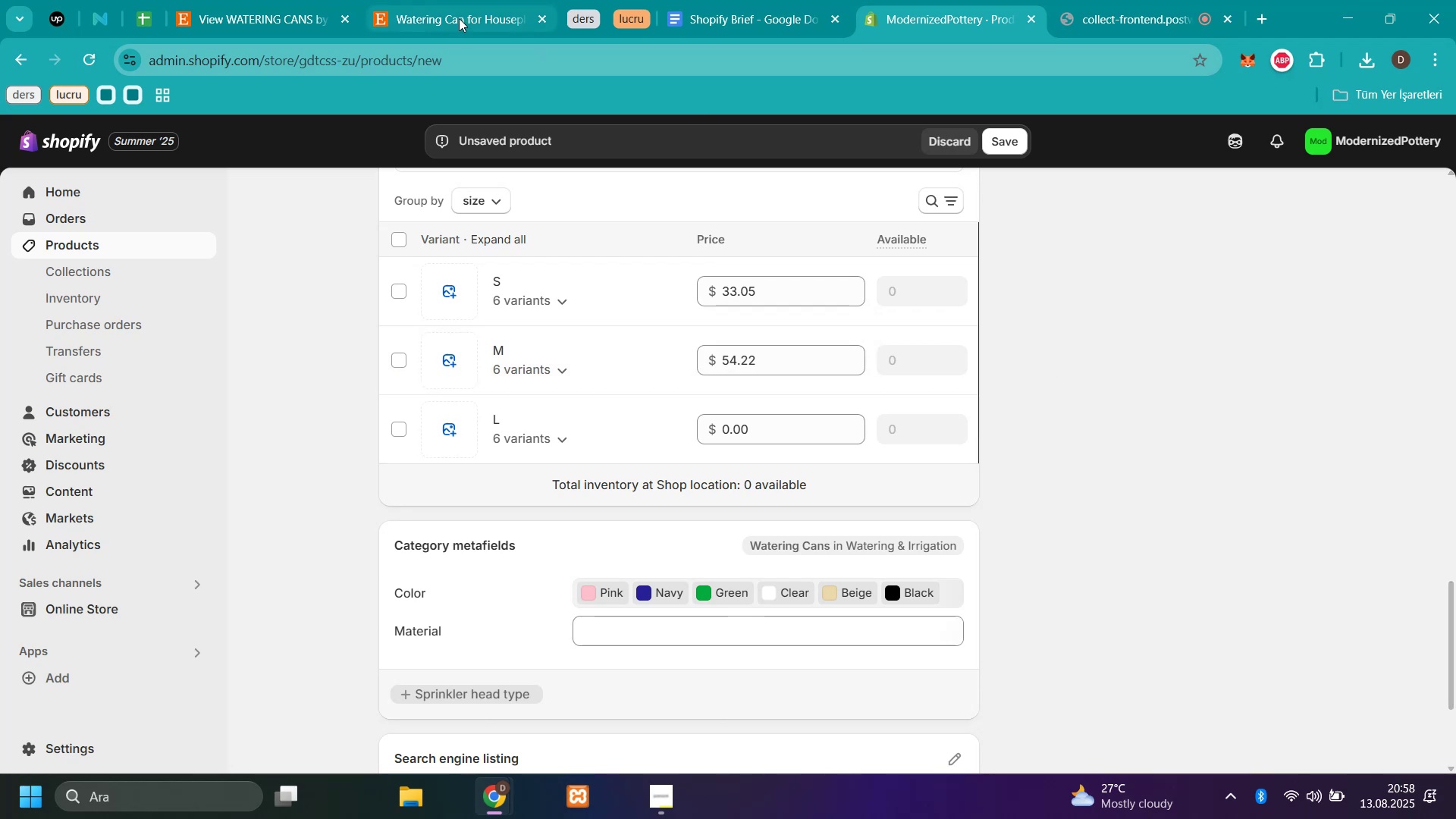 
left_click([450, 14])
 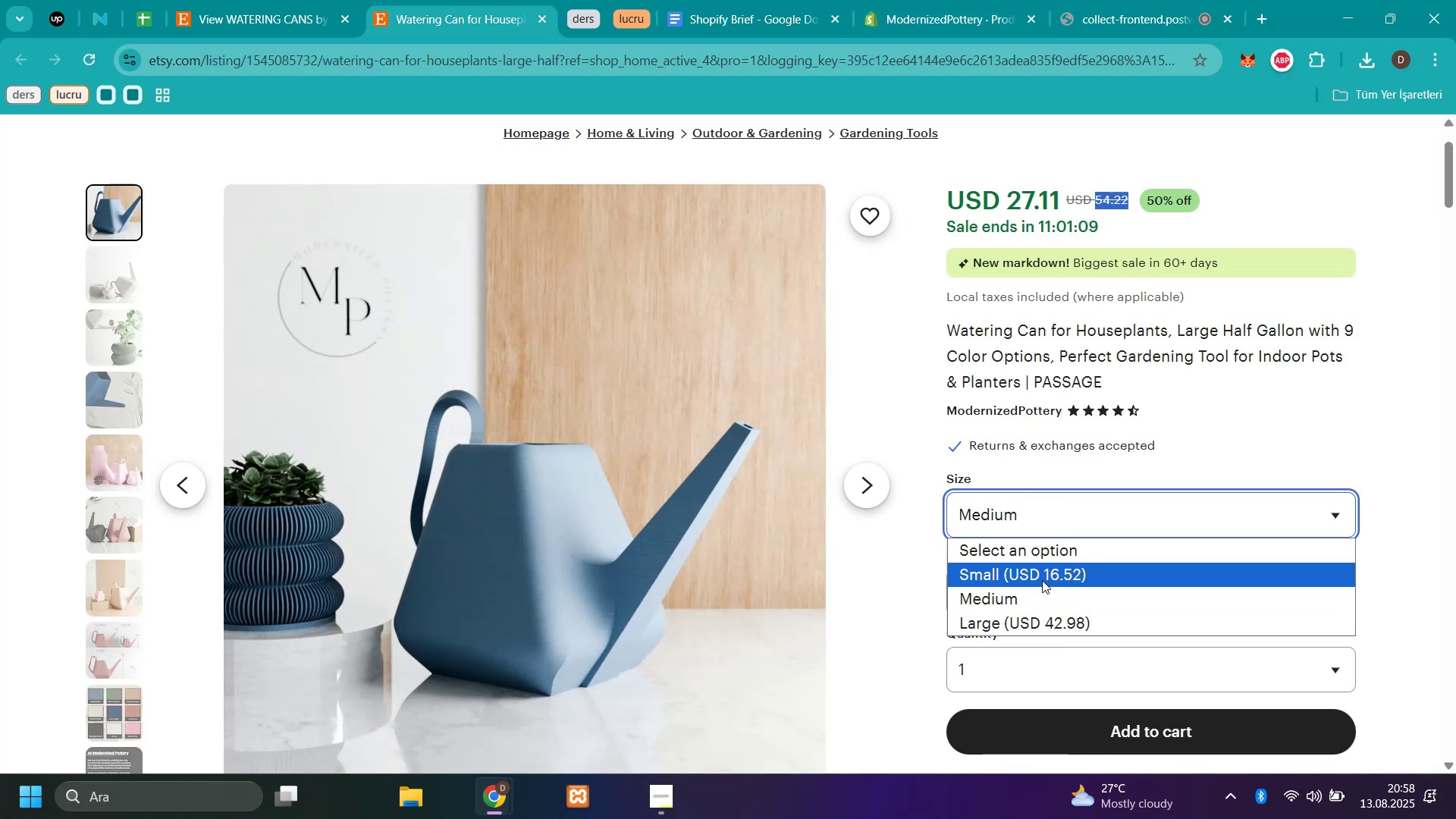 
left_click([1039, 618])
 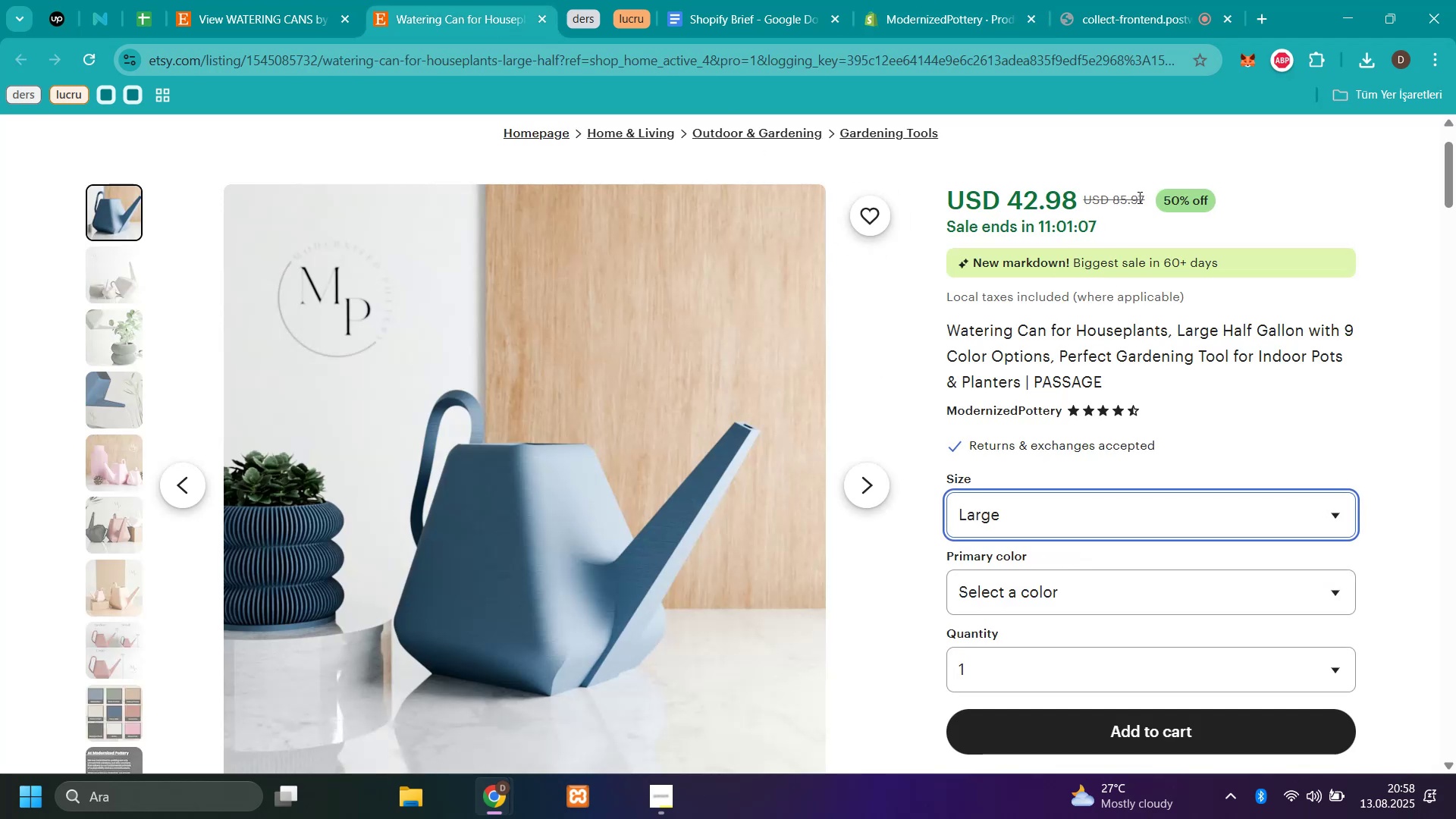 
left_click_drag(start_coordinate=[1147, 199], to_coordinate=[1112, 188])
 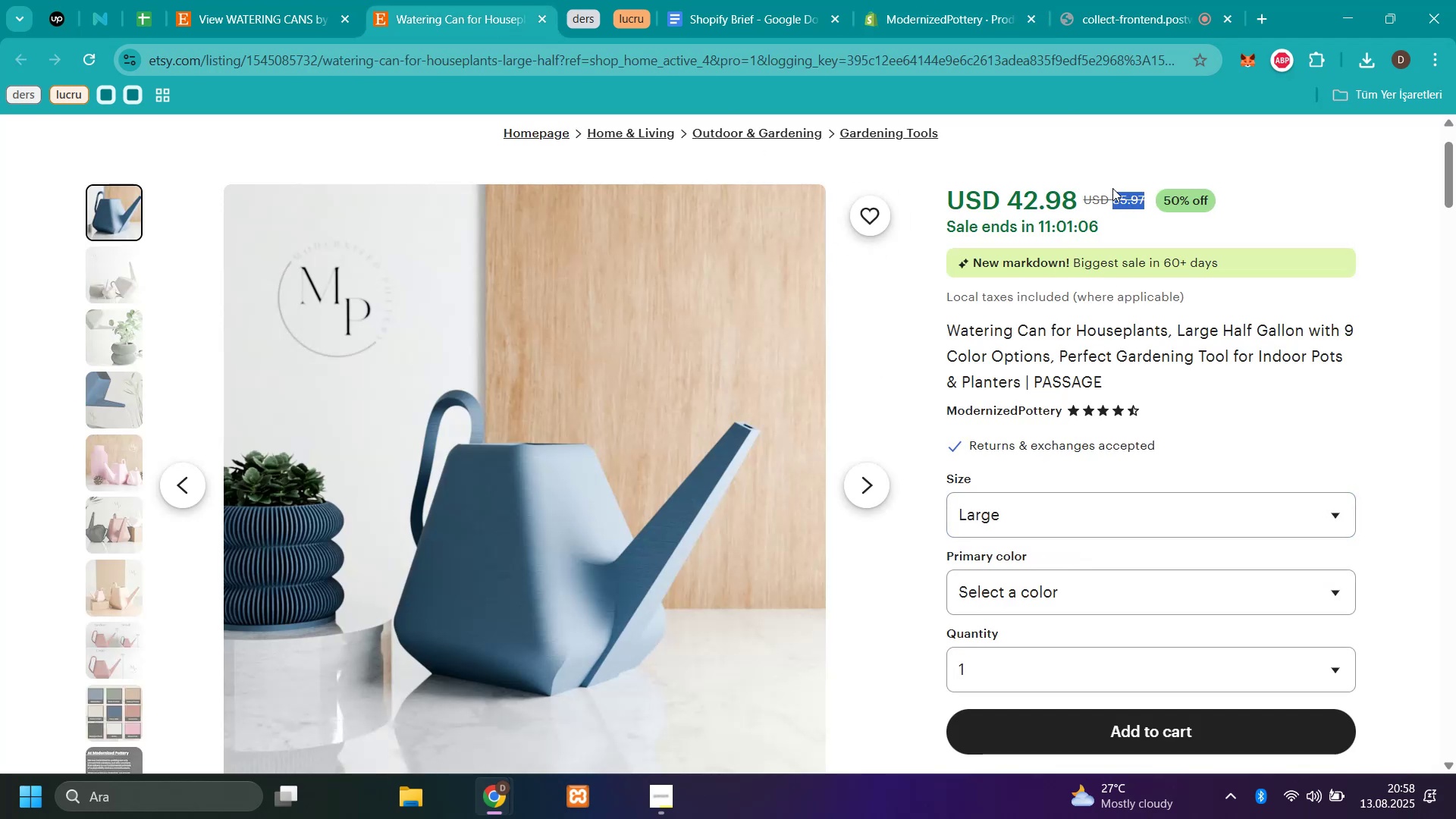 
key(Control+C)
 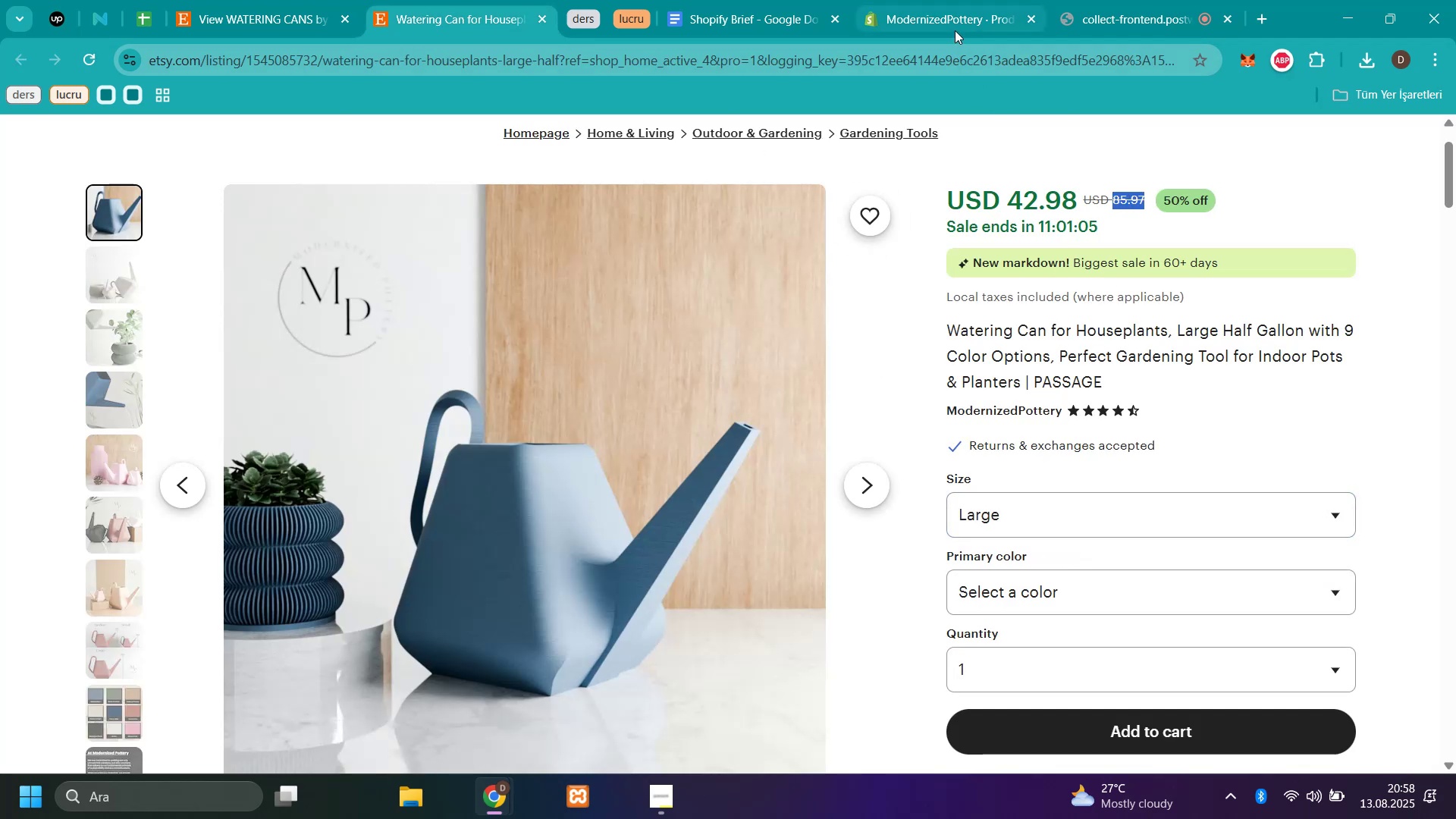 
left_click([955, 18])
 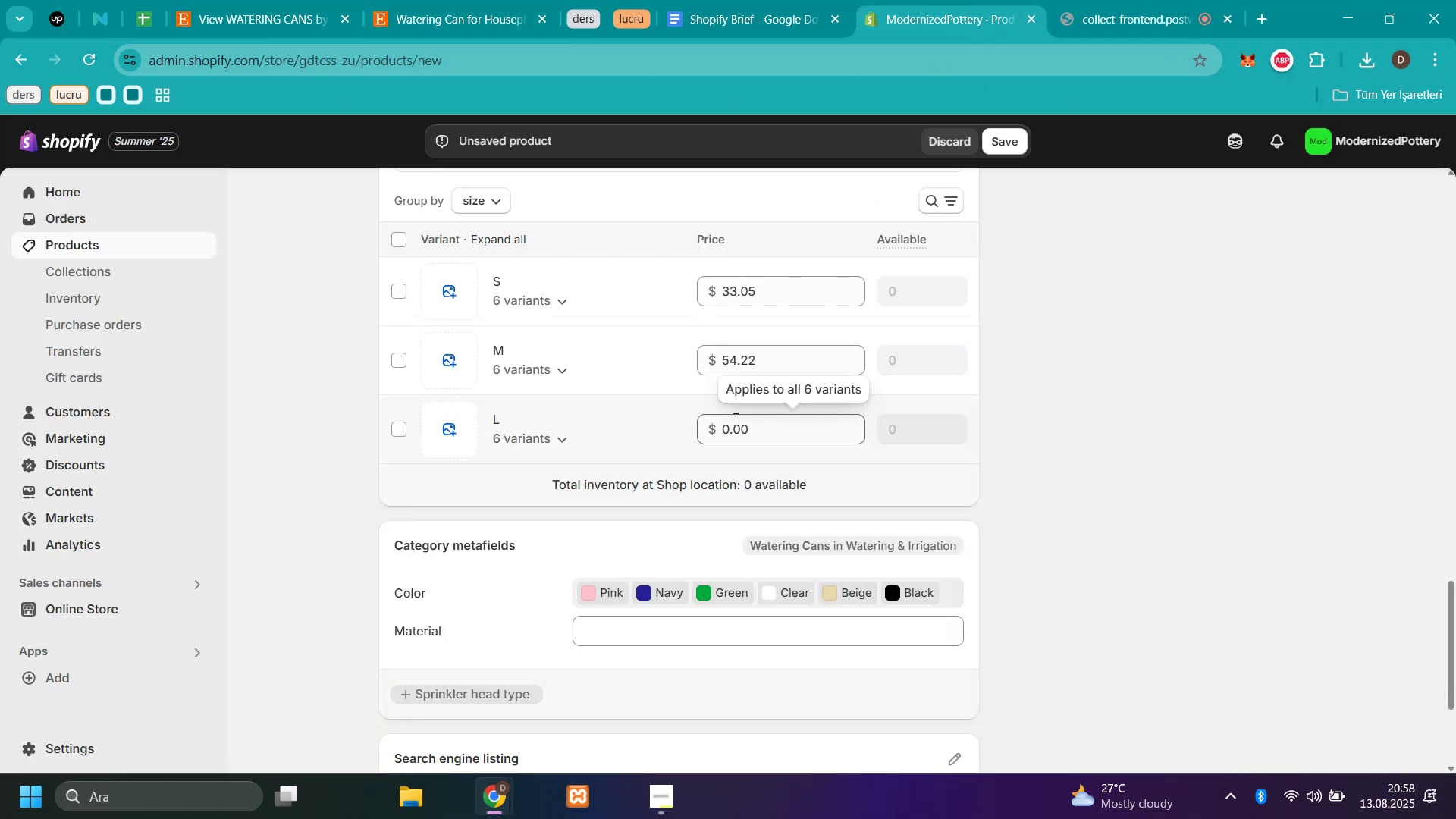 
left_click([752, 428])
 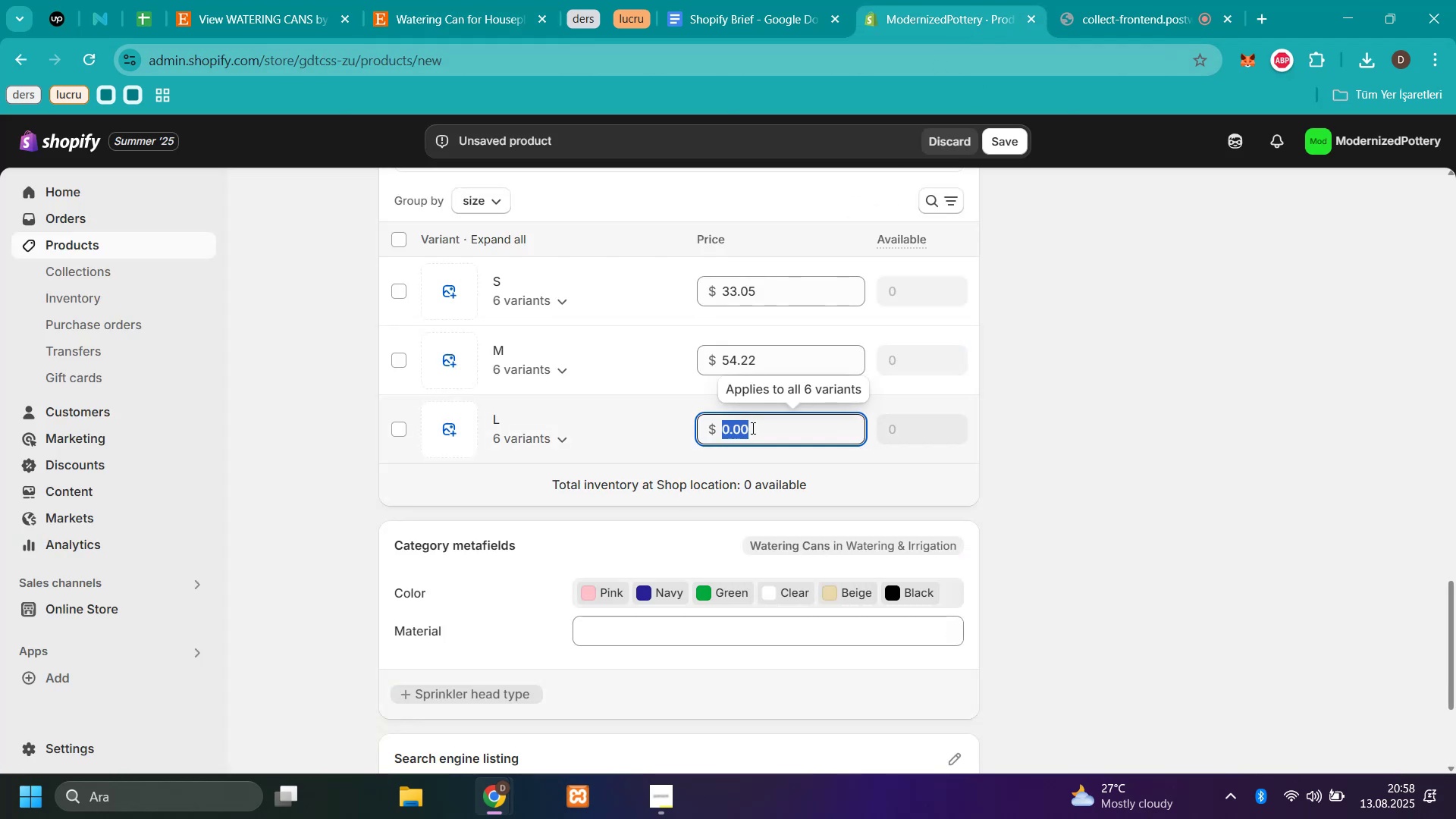 
key(Control+V)
 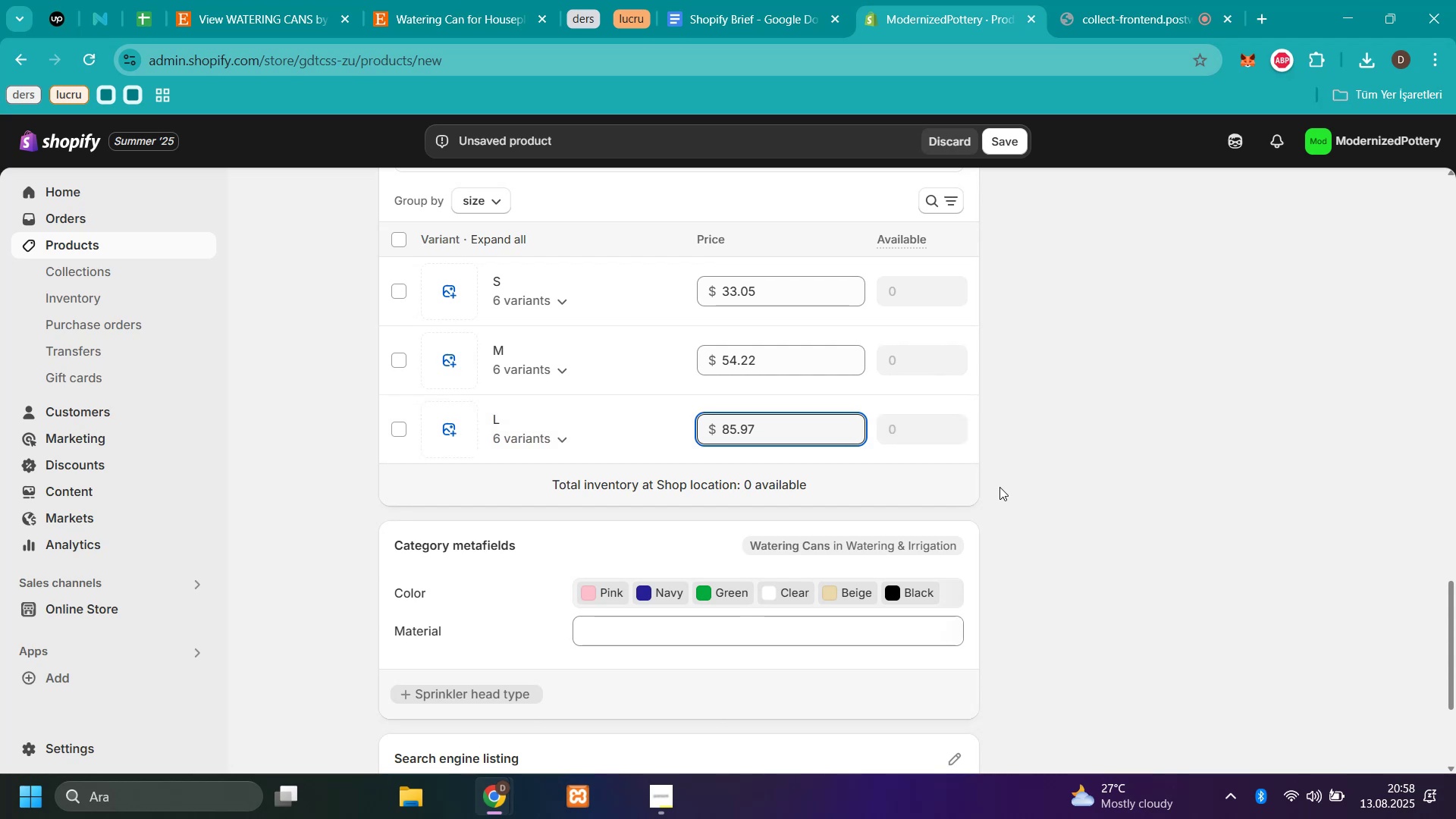 
left_click([999, 487])
 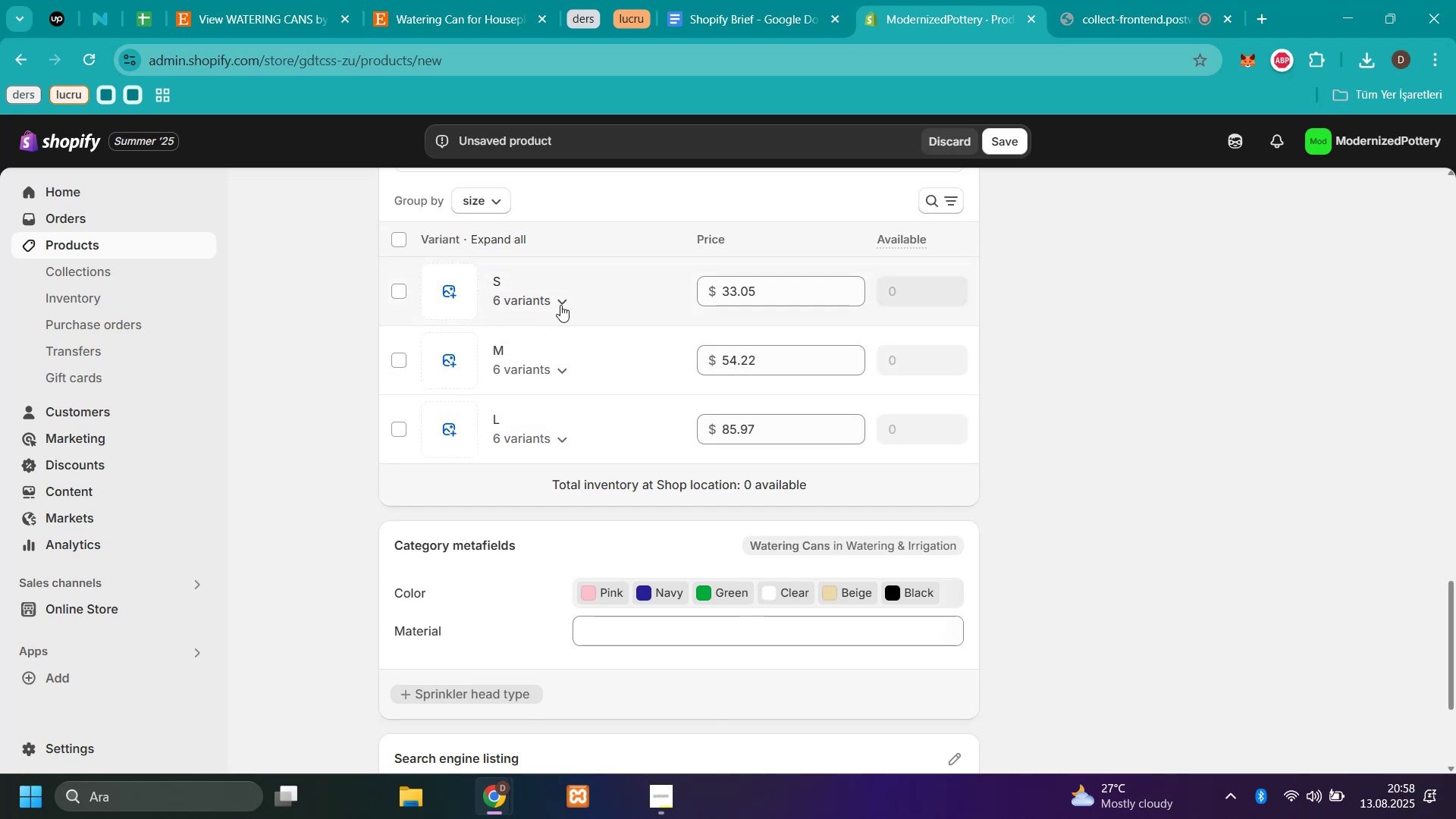 
left_click([557, 298])
 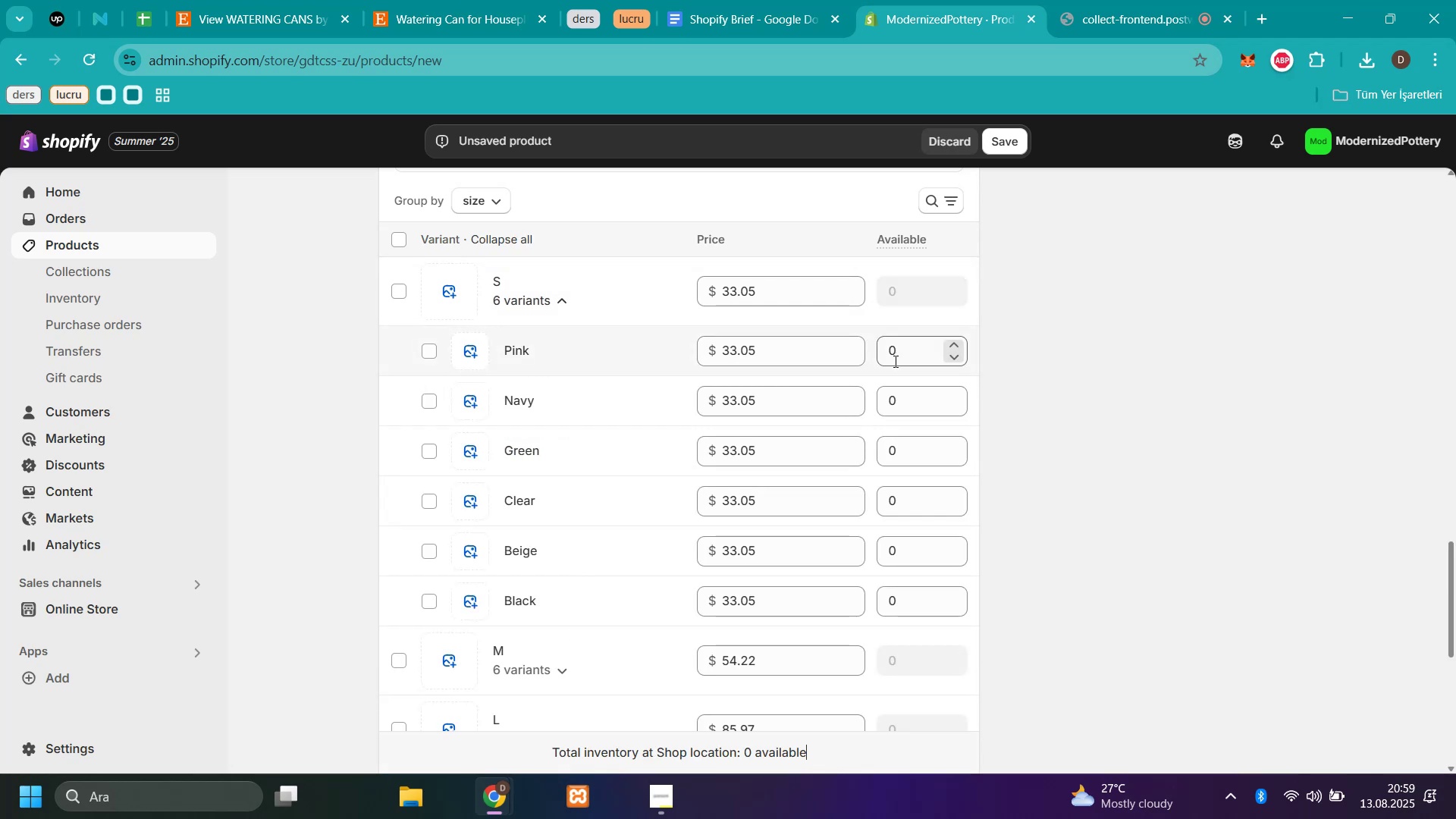 
left_click([908, 359])
 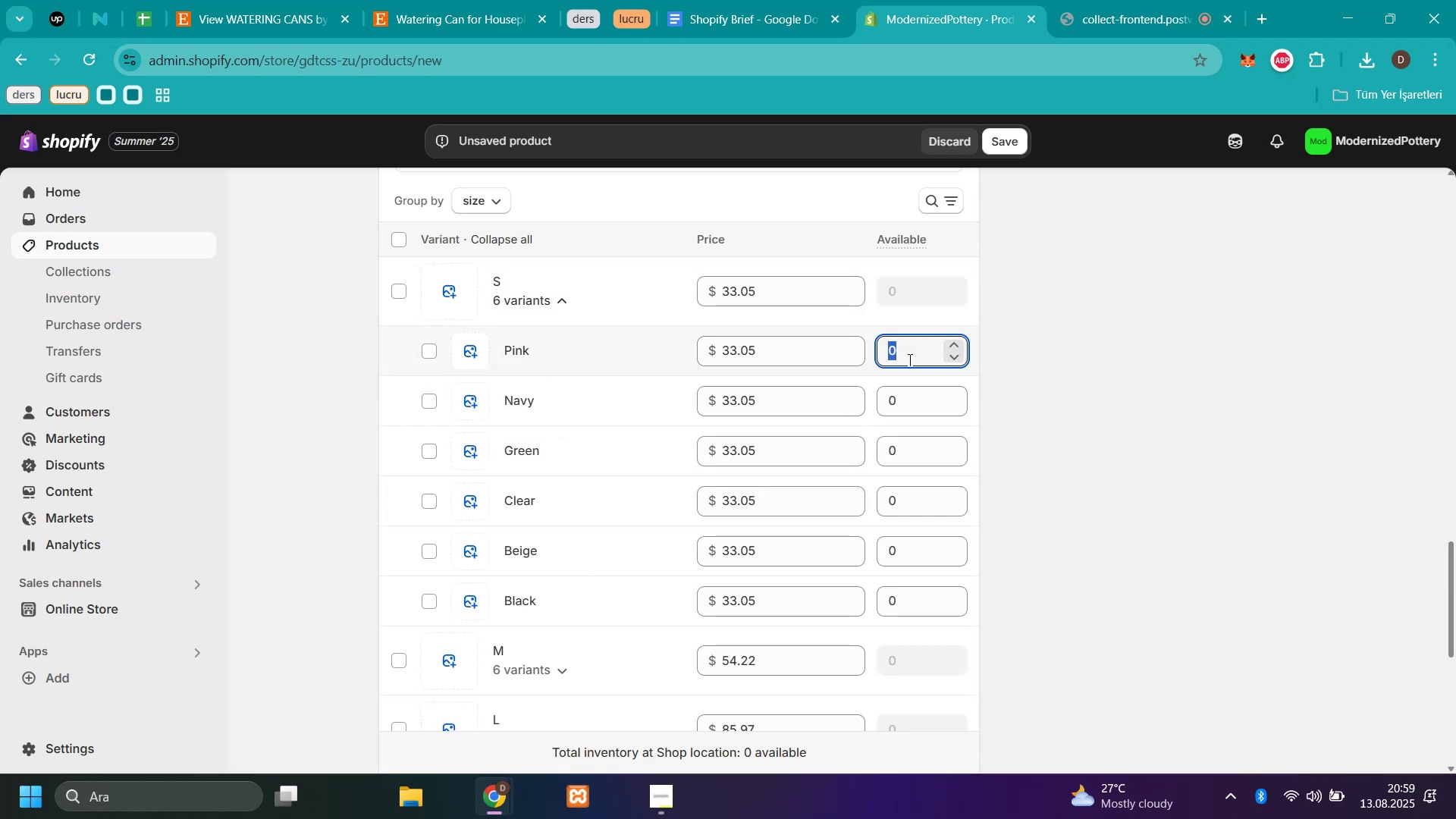 
type(50)
 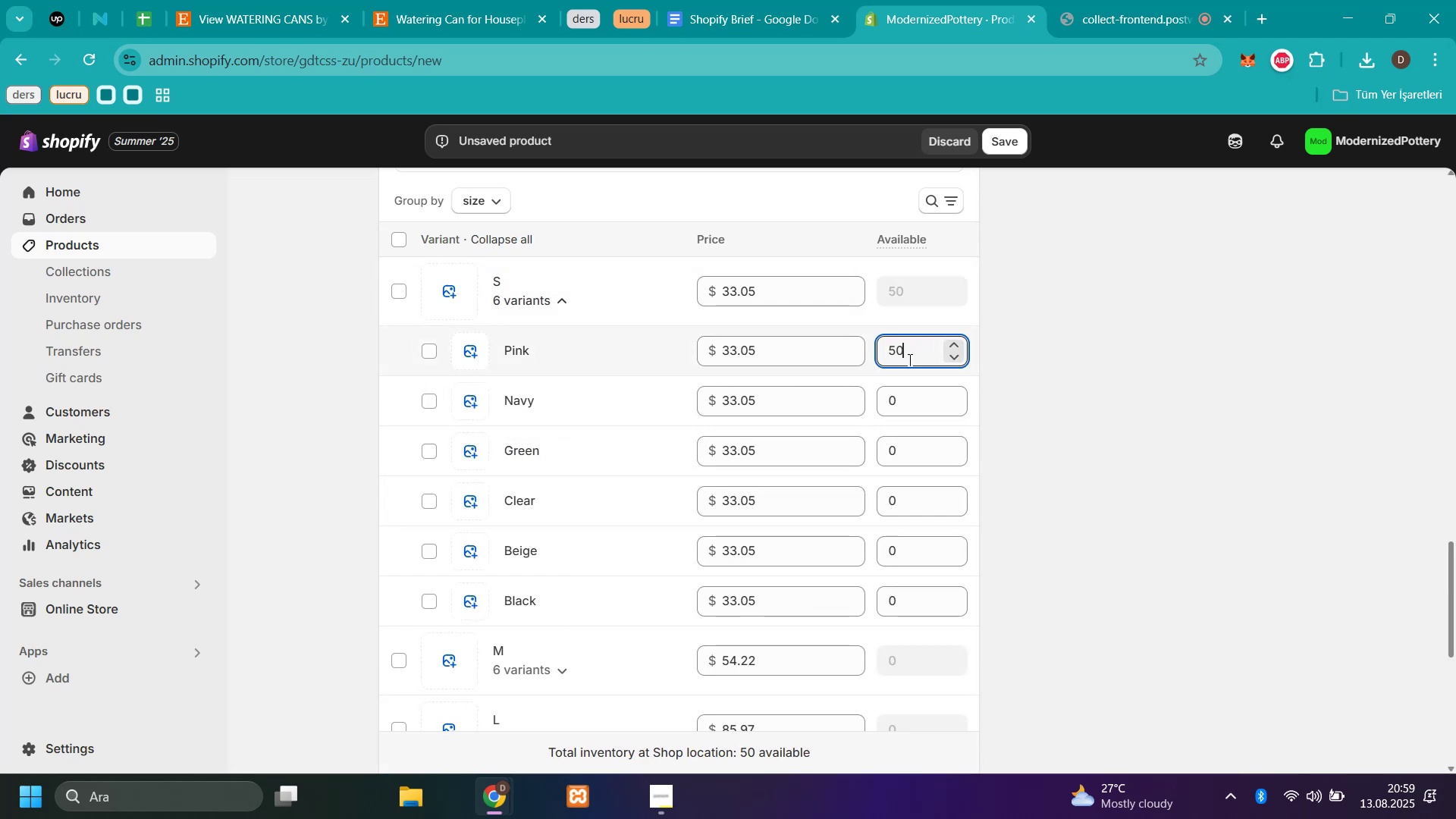 
double_click([908, 359])
 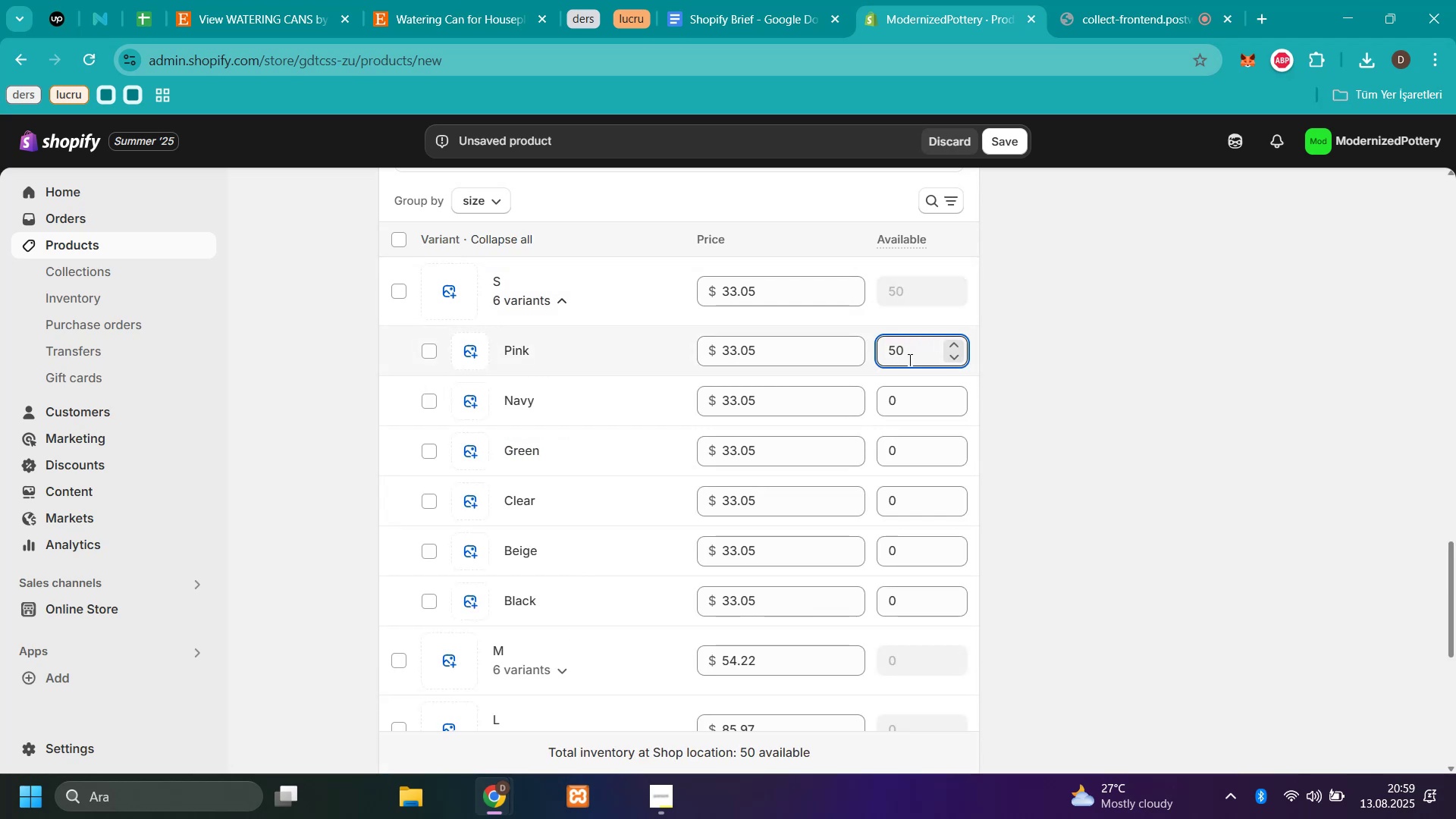 
triple_click([908, 359])
 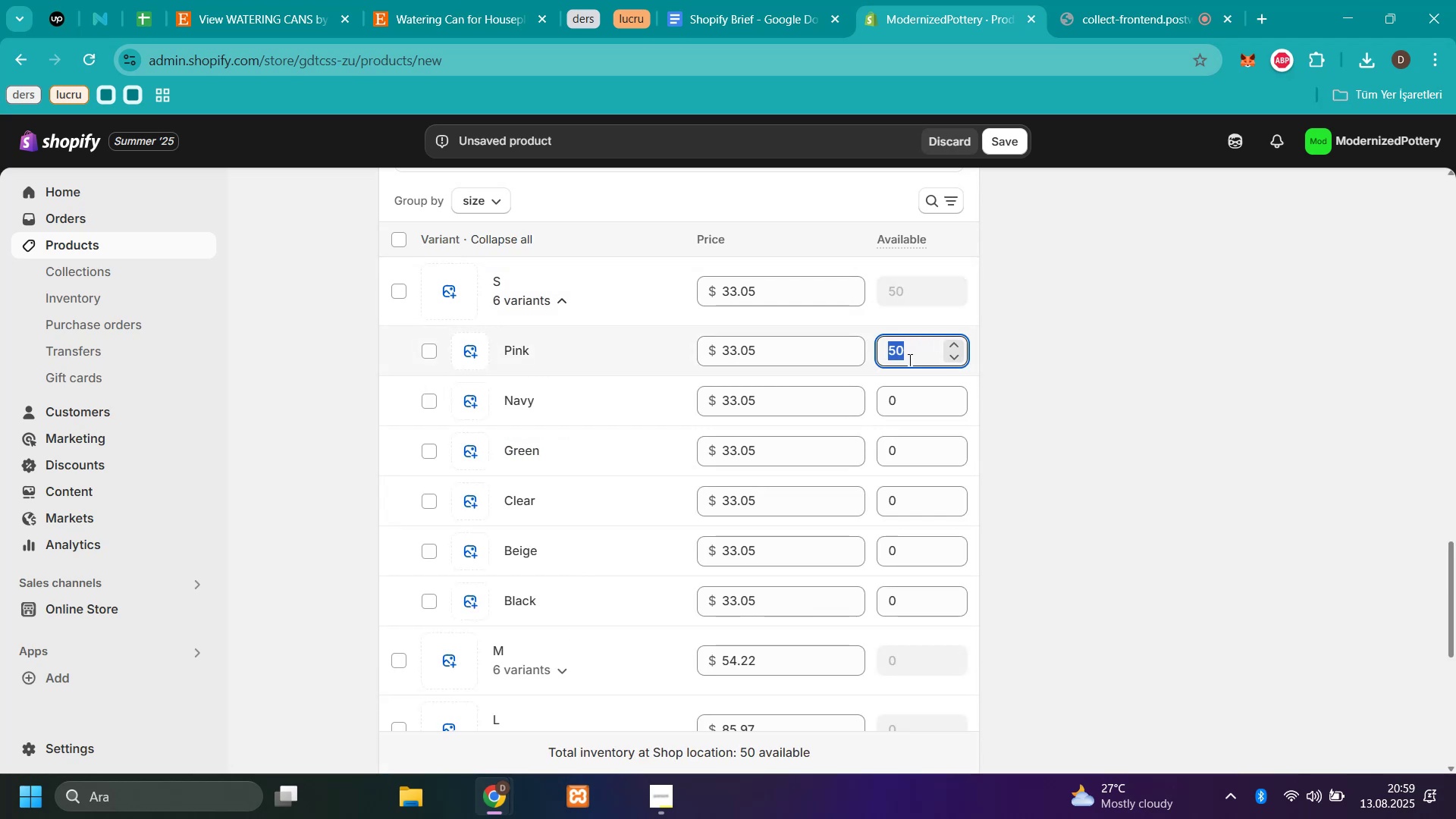 
key(Control+C)
 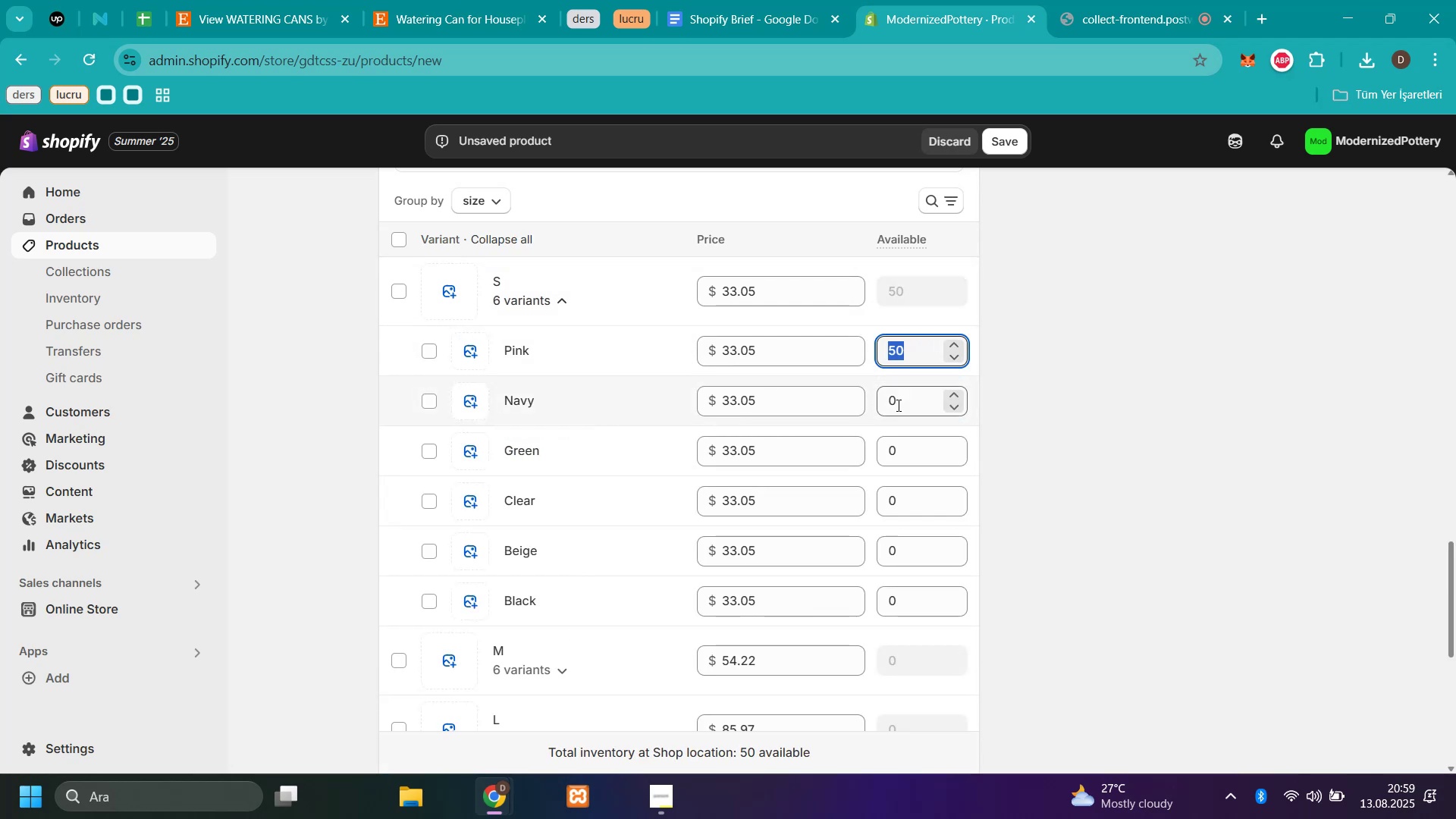 
left_click([896, 413])
 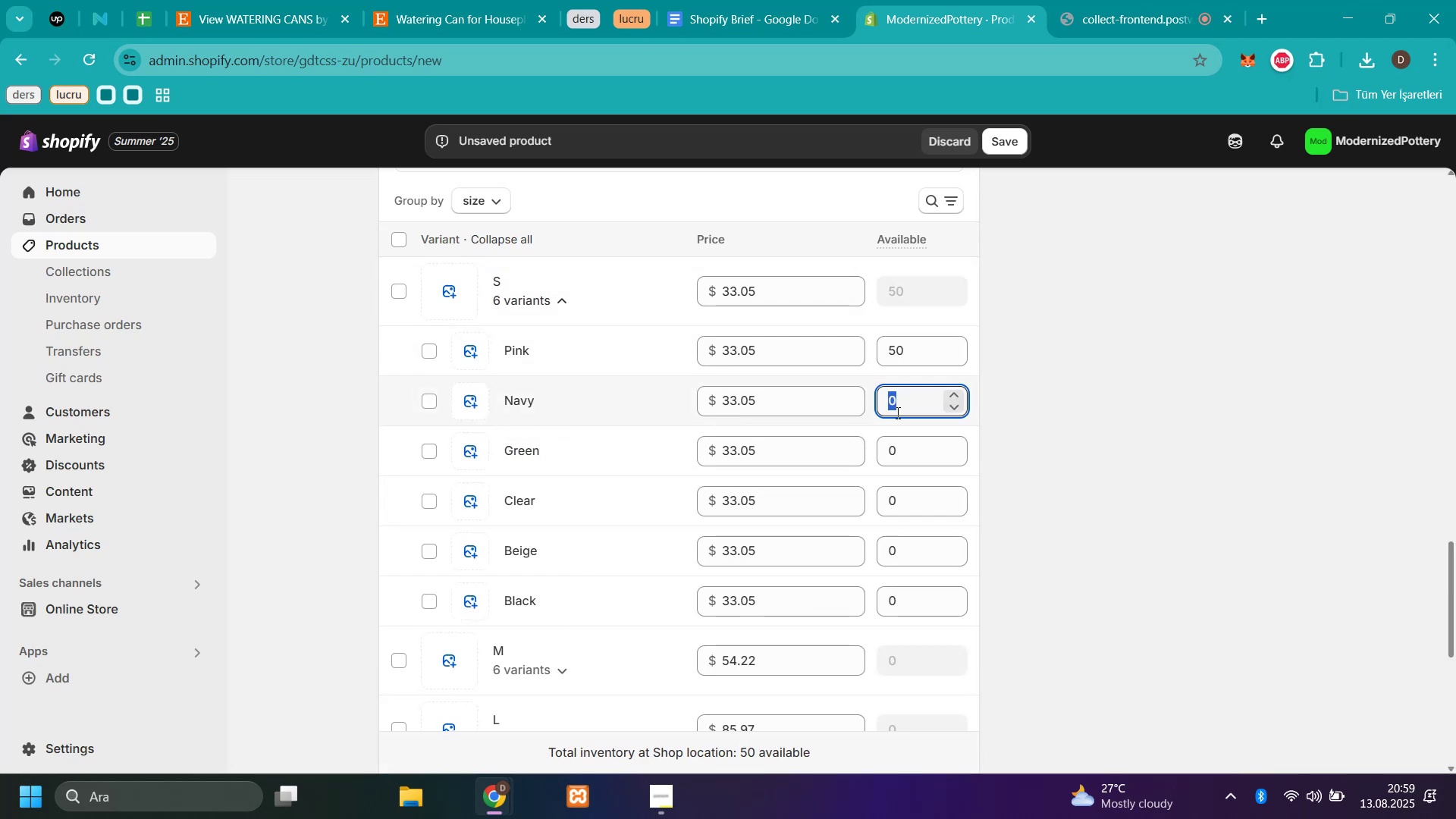 
key(Control+V)
 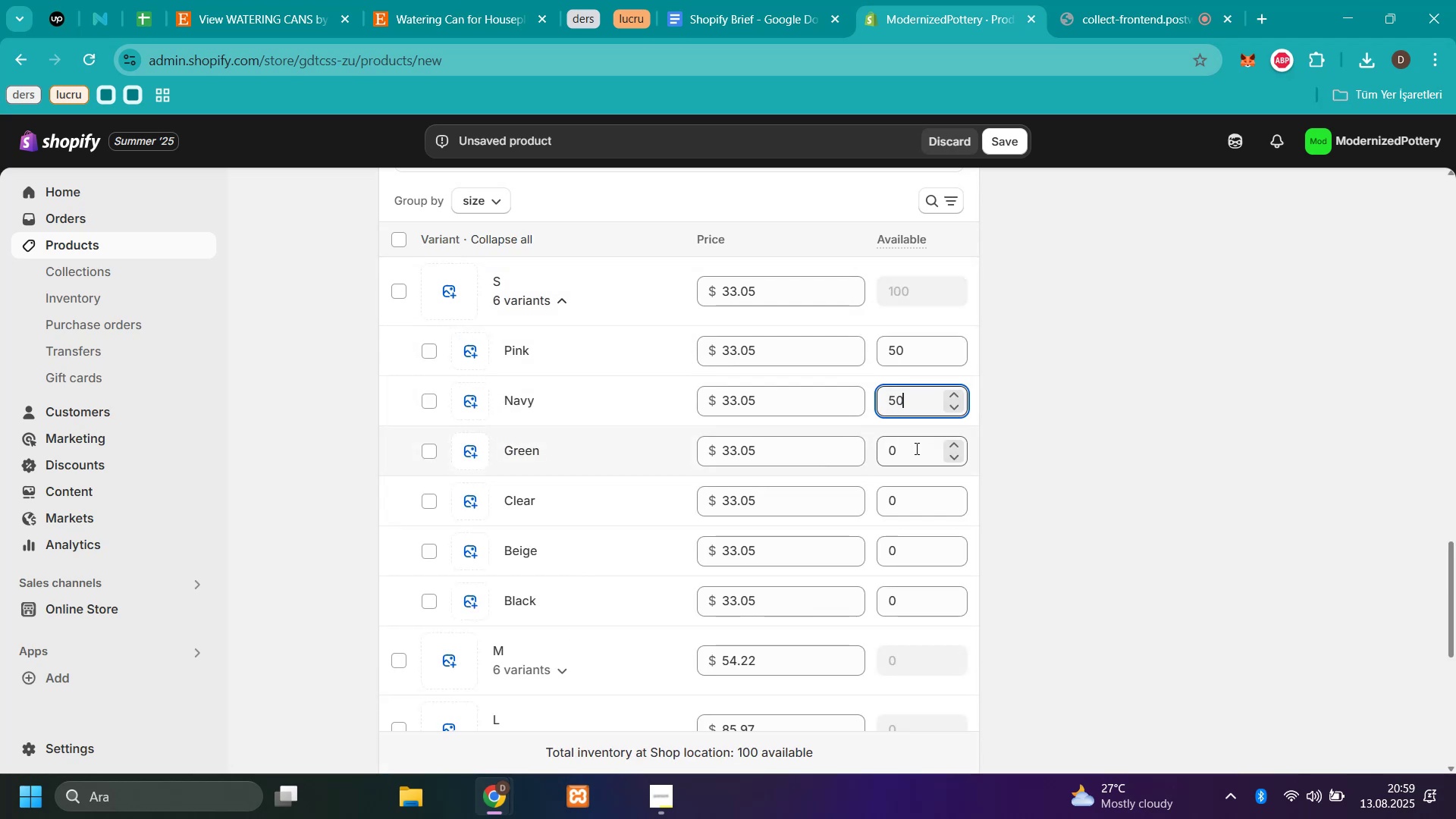 
left_click([915, 448])
 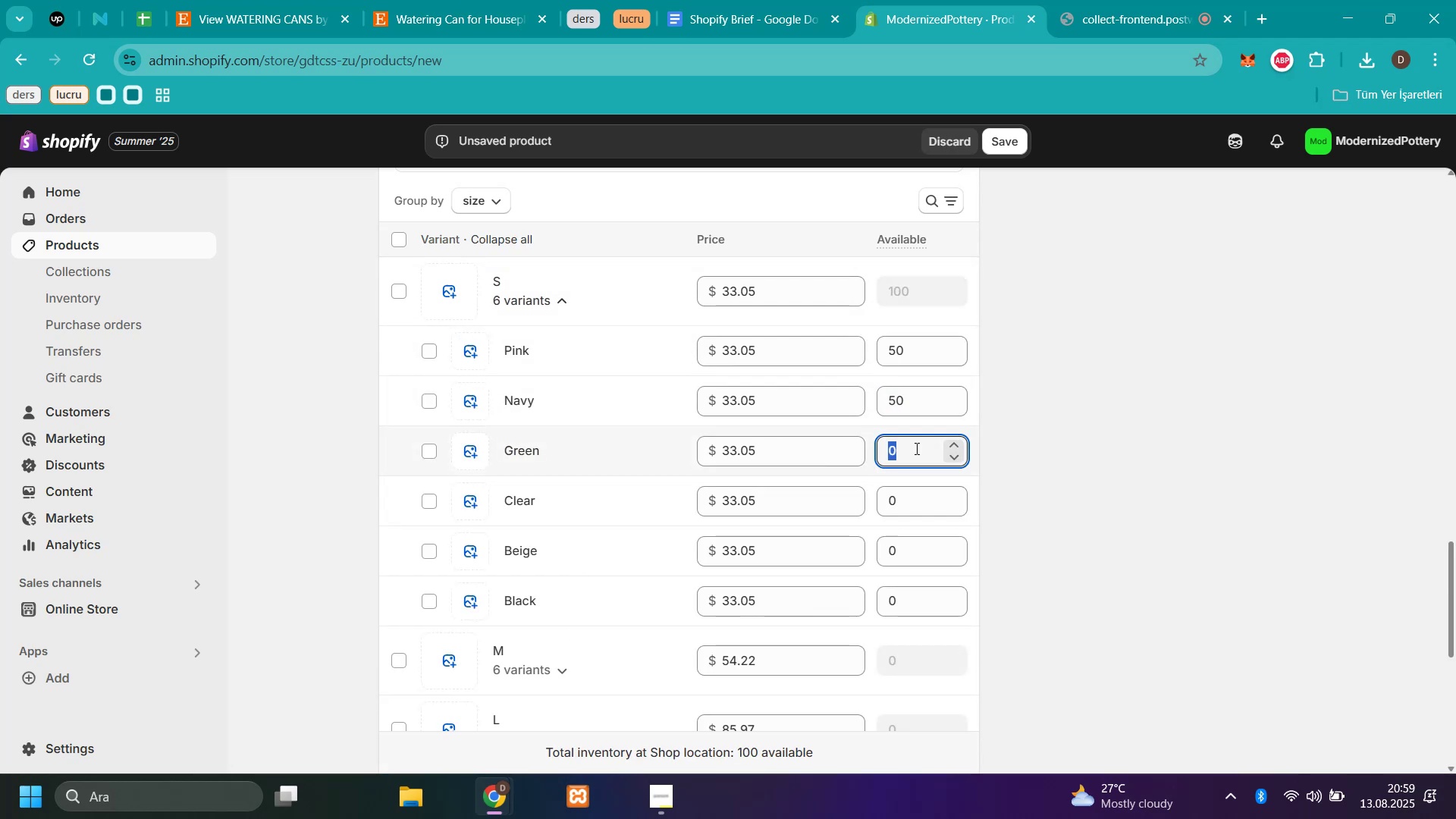 
key(Control+V)
 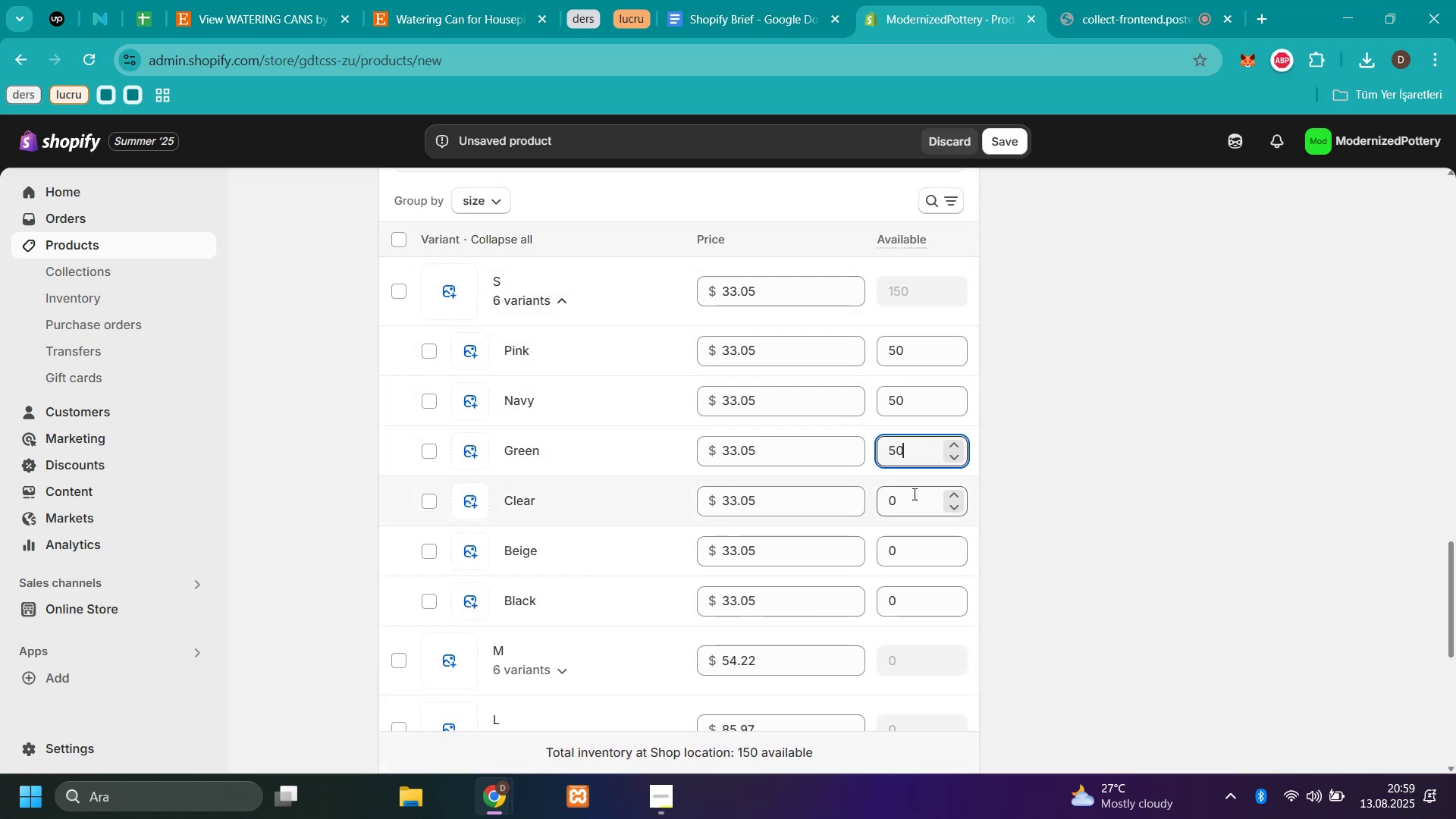 
left_click([913, 494])
 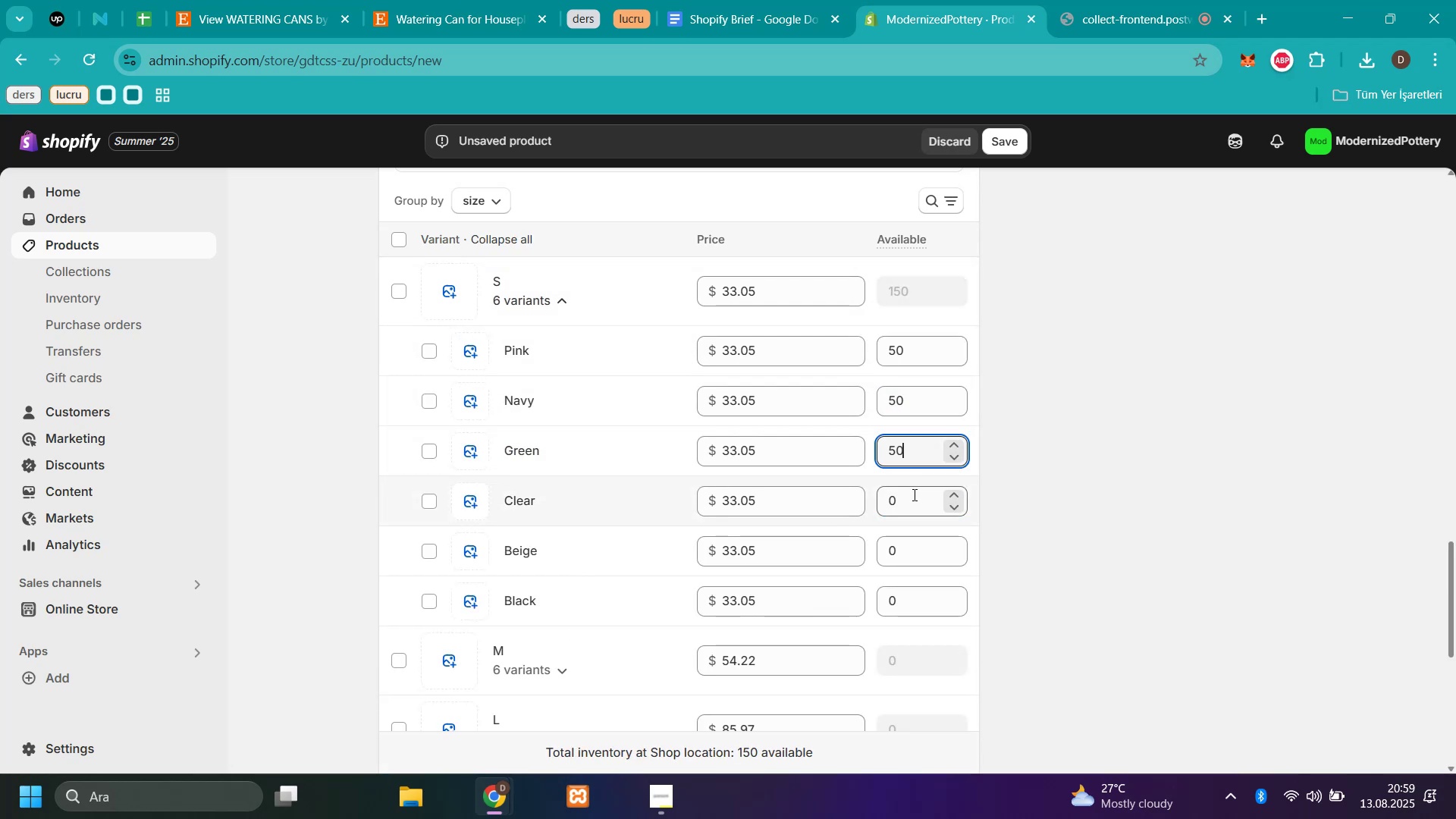 
key(Control+V)
 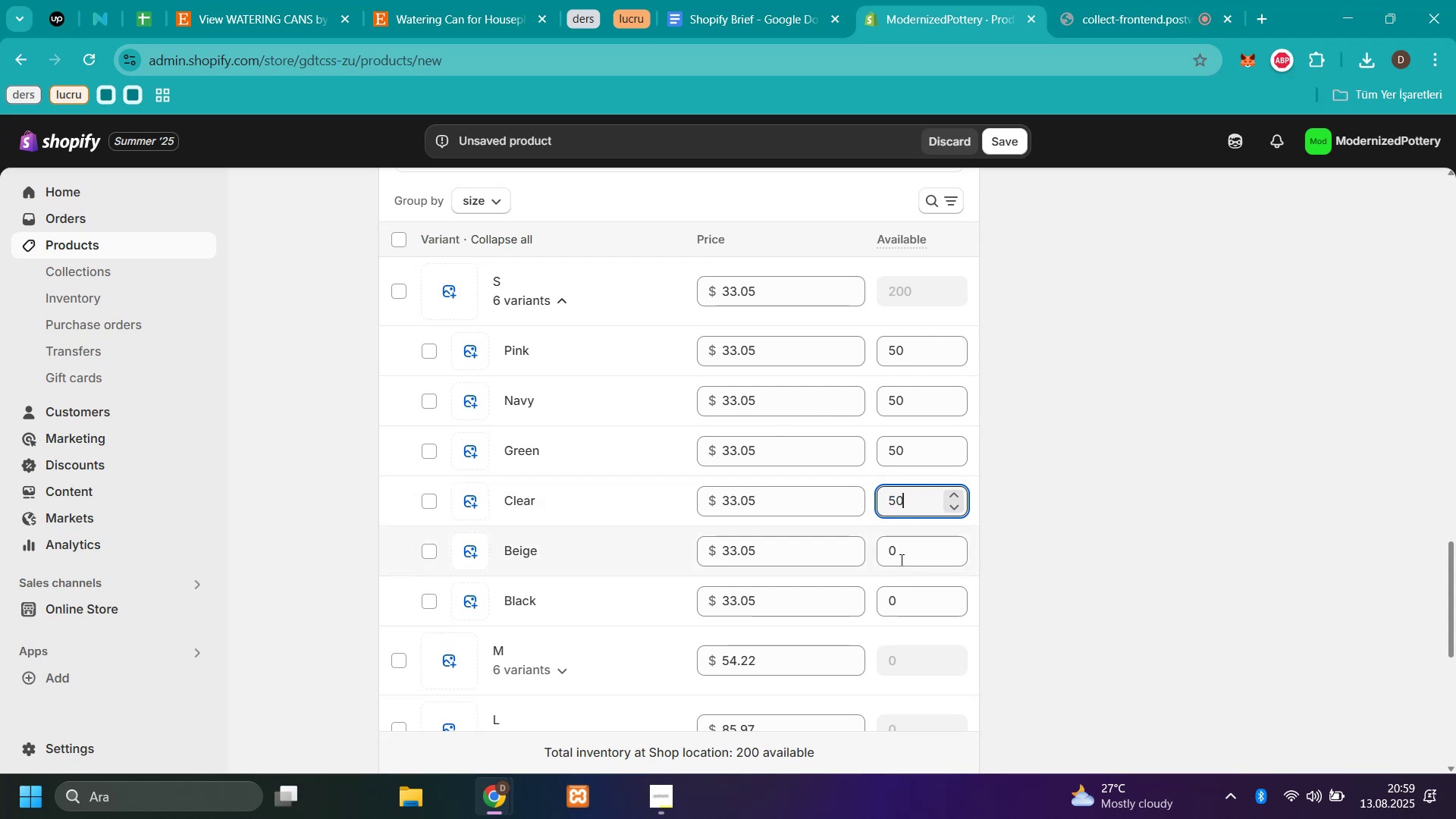 
left_click([902, 553])
 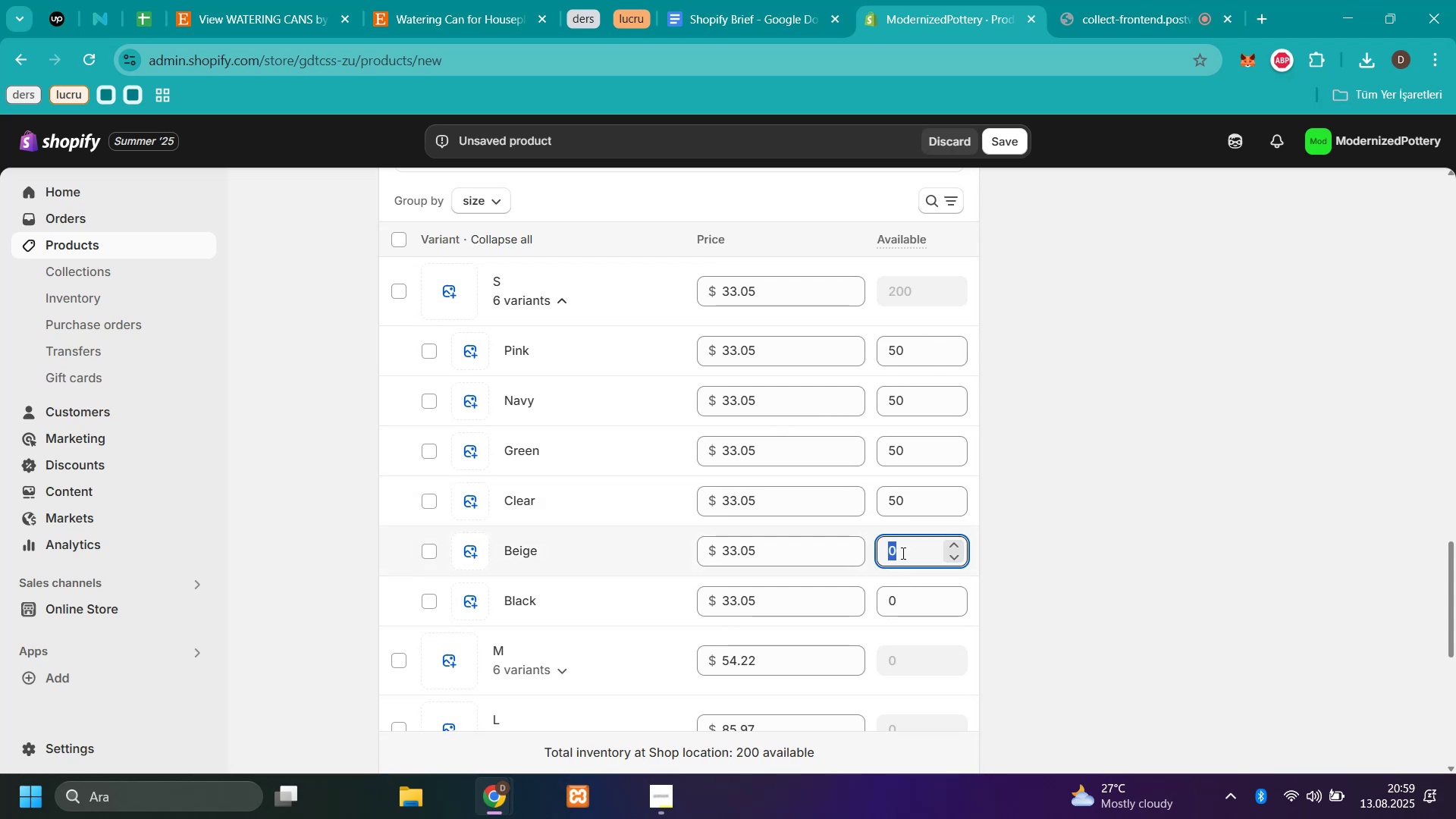 
key(Control+V)
 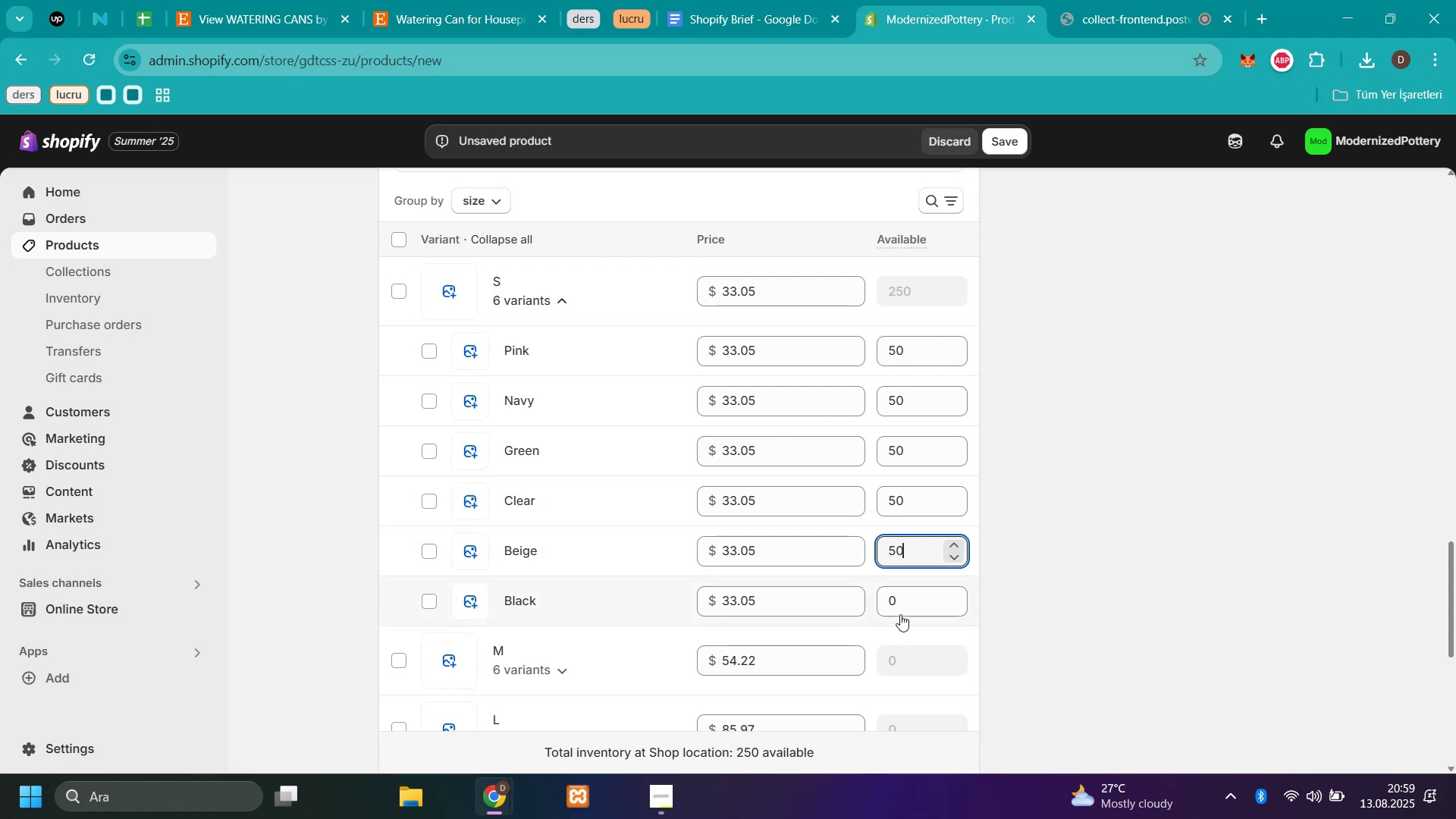 
double_click([905, 603])
 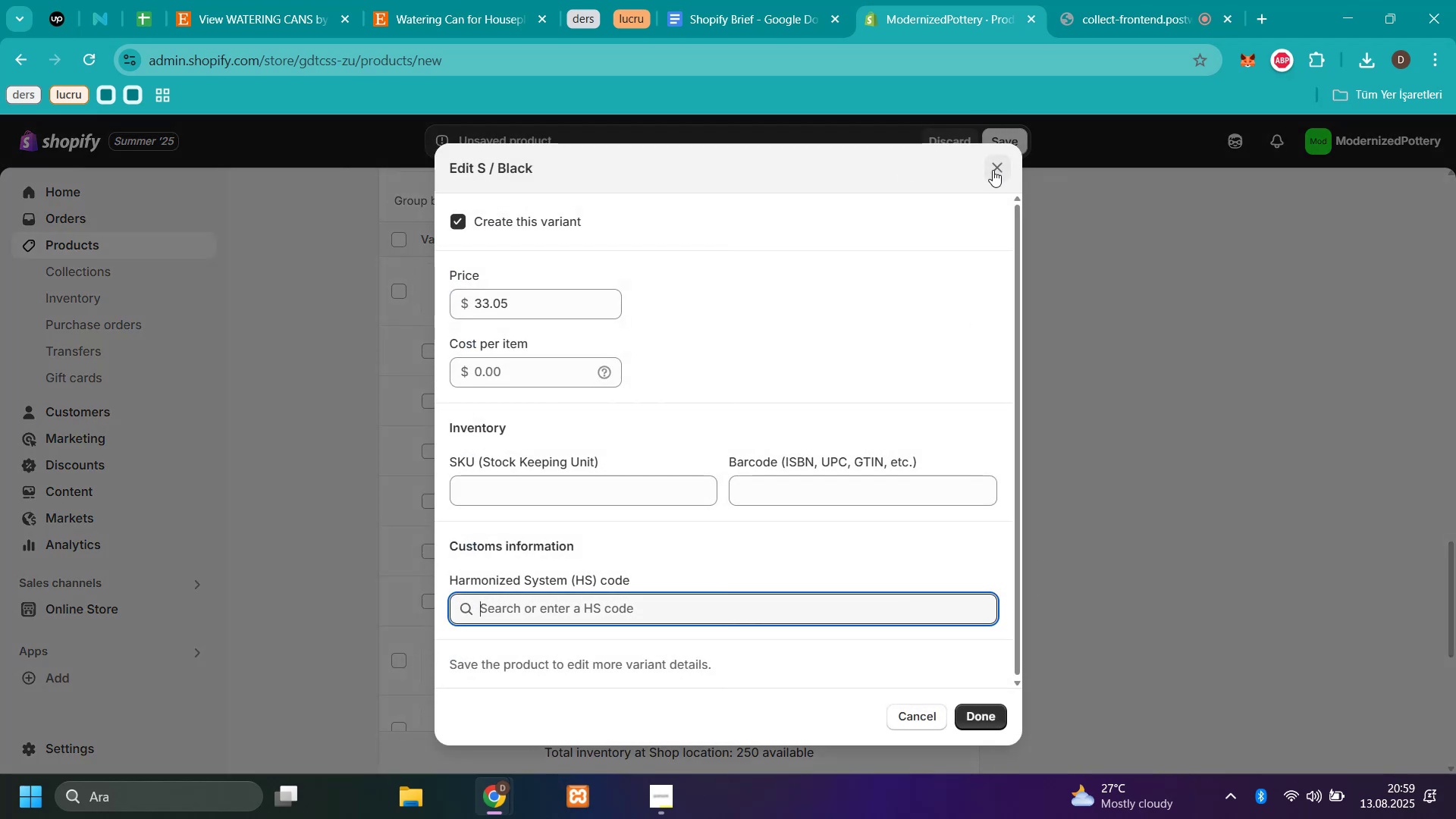 
left_click([991, 170])
 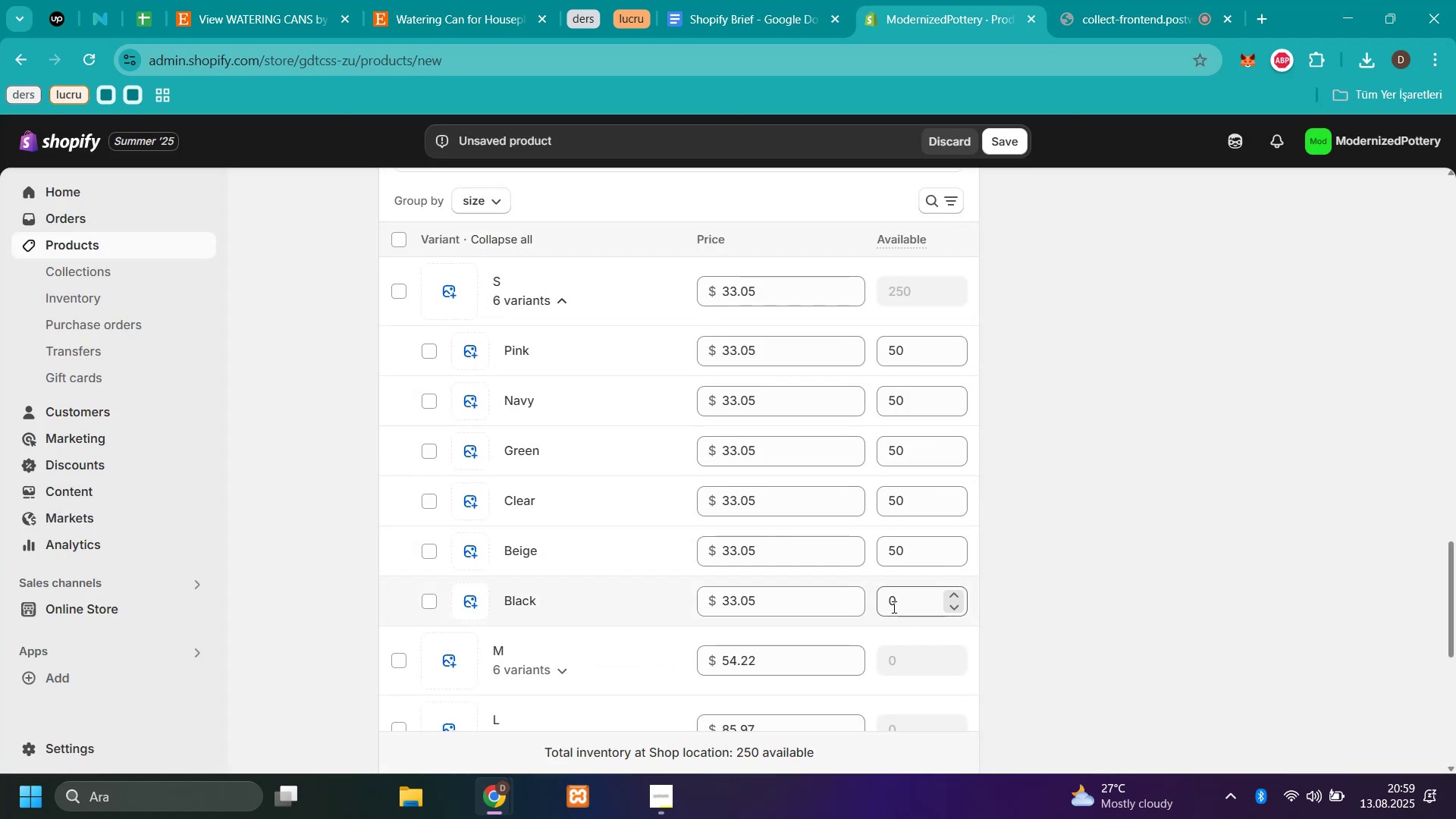 
left_click([900, 604])
 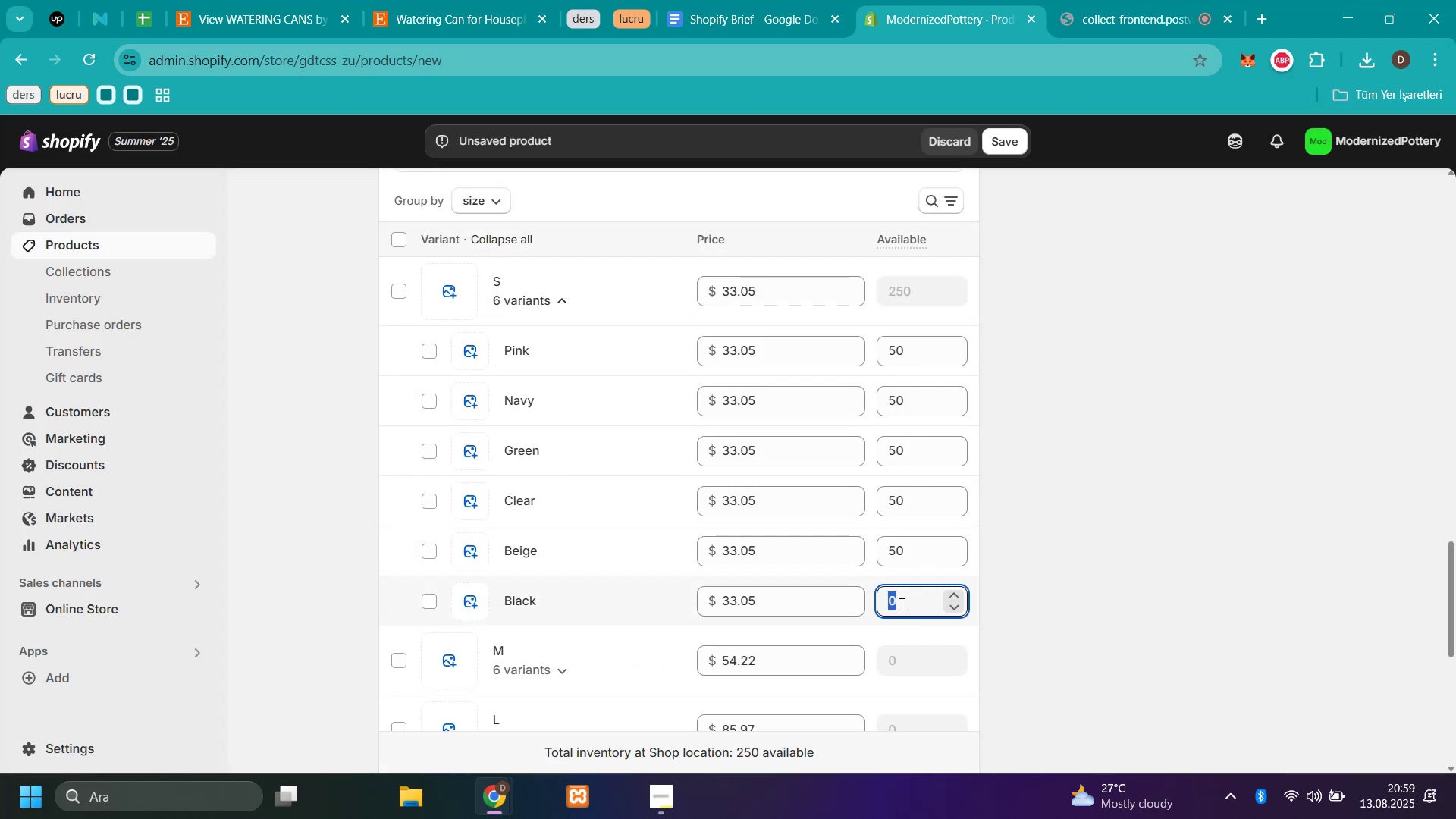 
key(Control+V)
 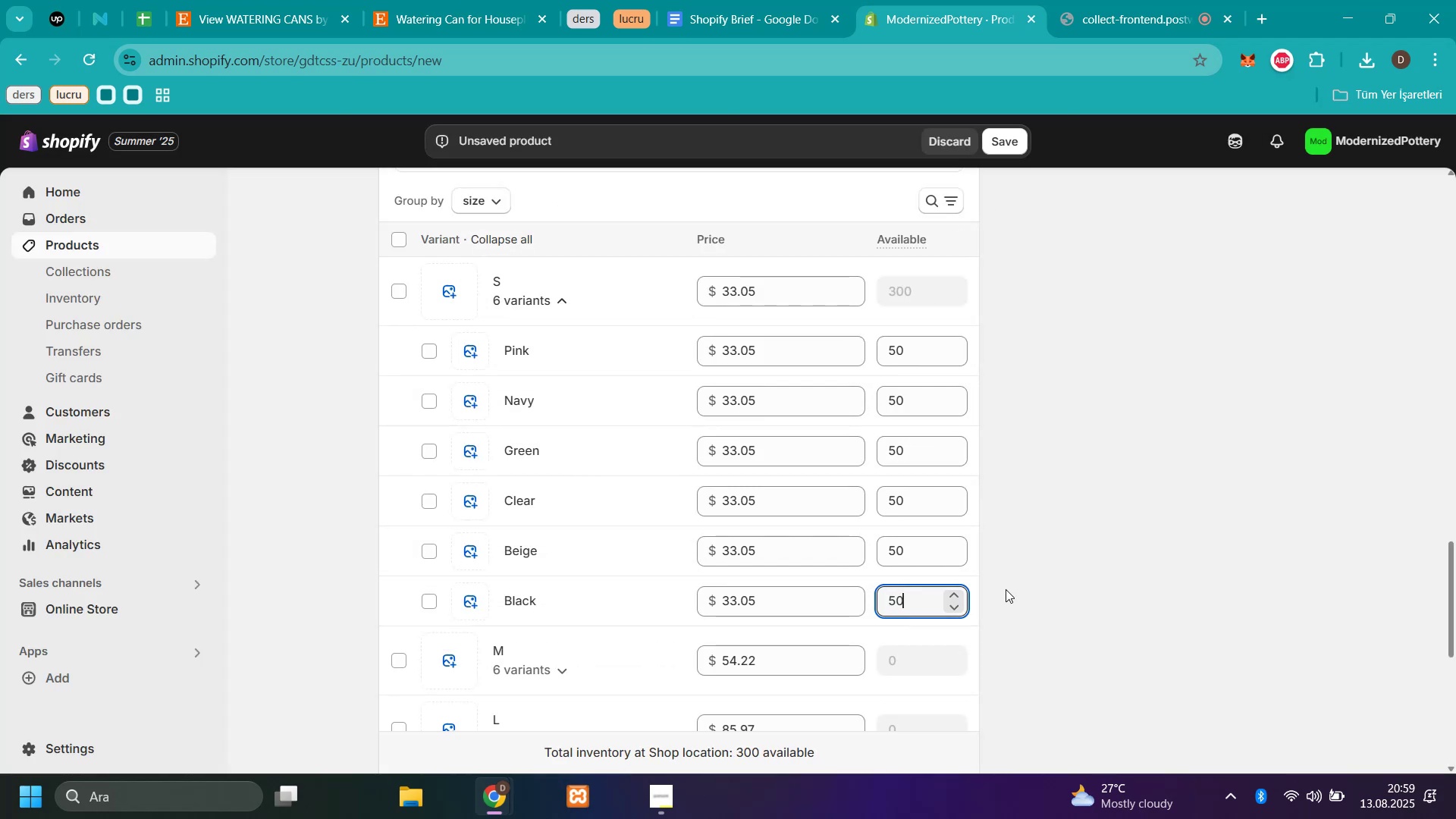 
left_click([1018, 579])
 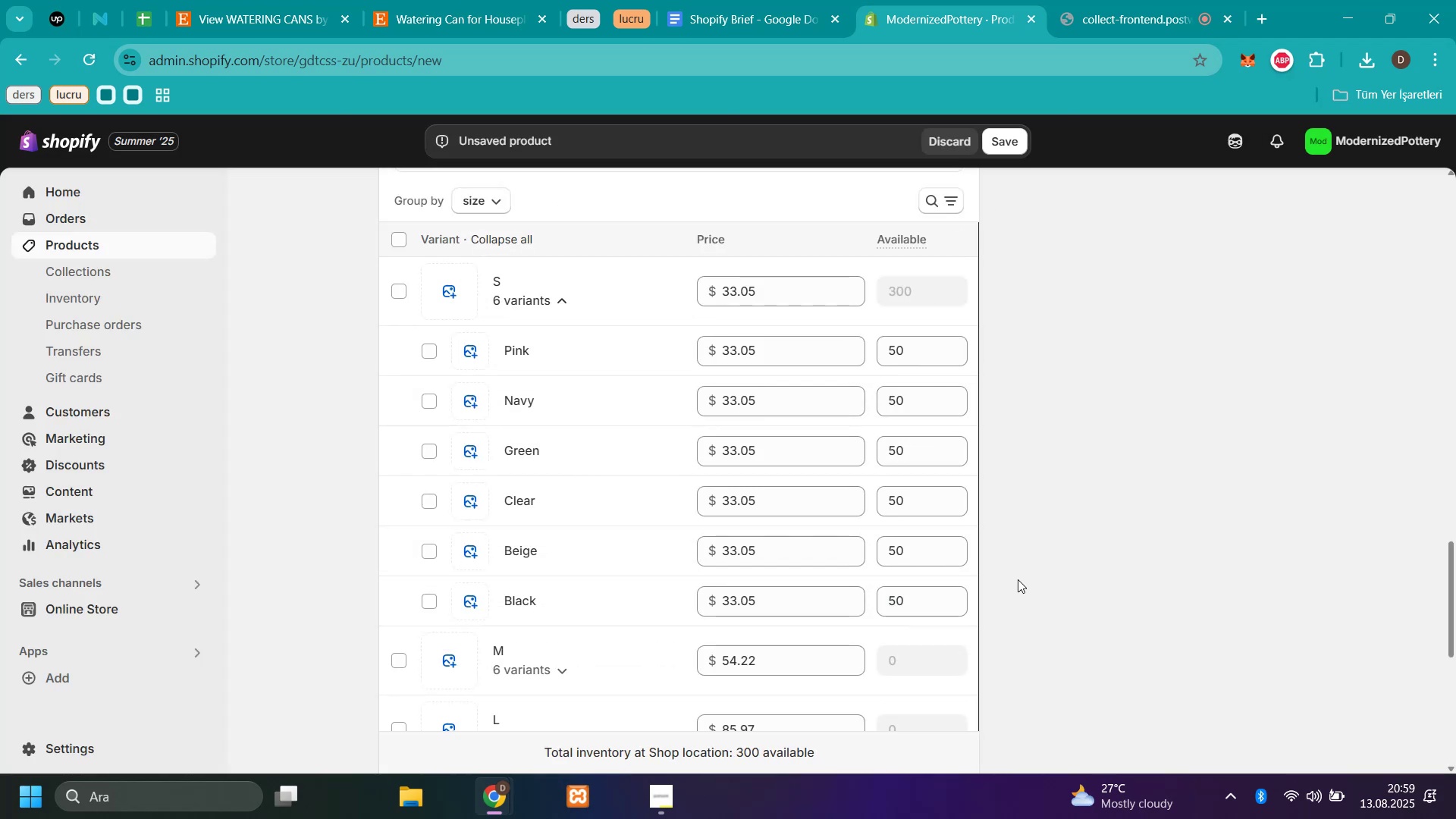 
scroll: coordinate [1018, 575], scroll_direction: down, amount: 3.0
 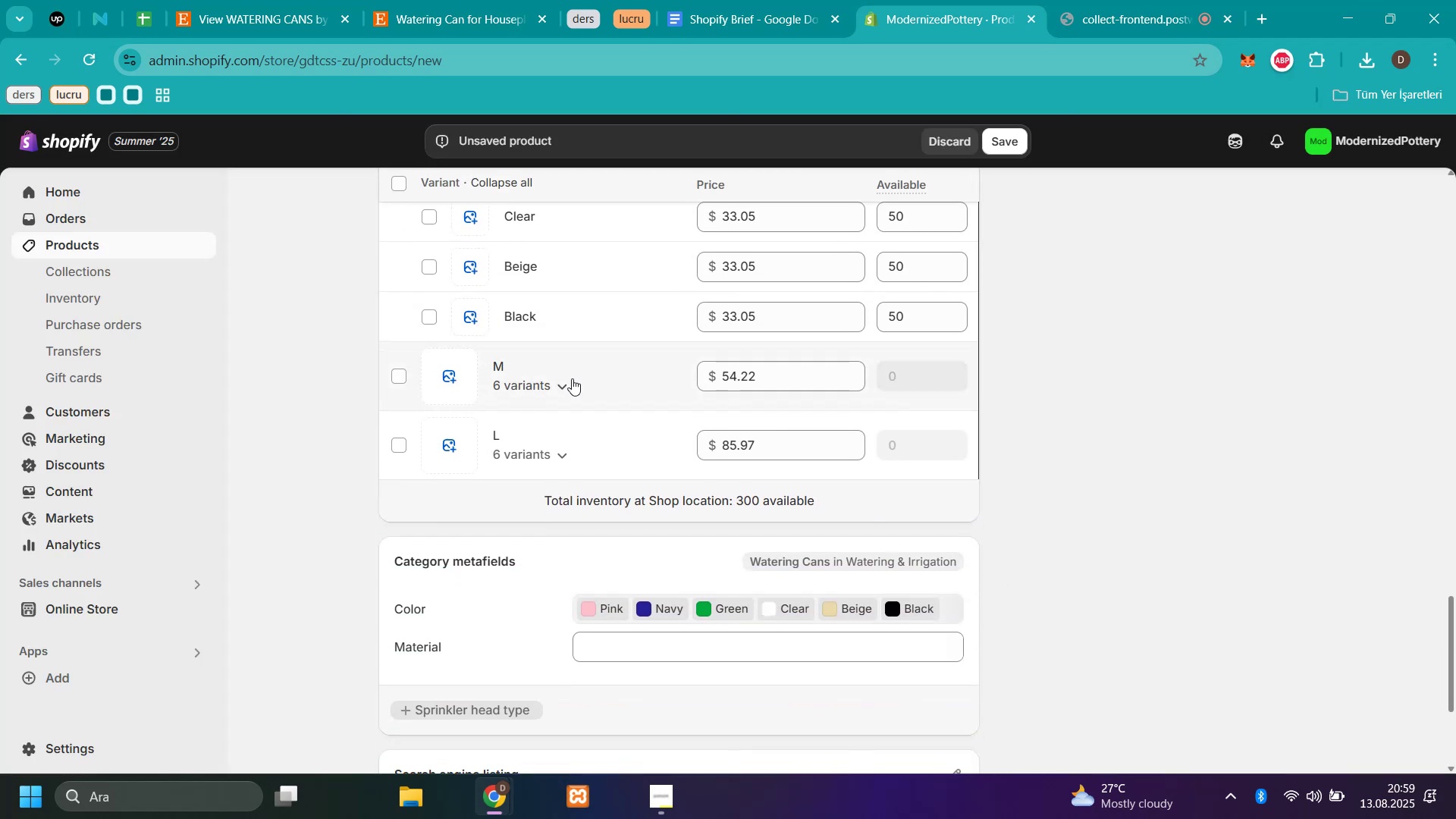 
left_click([560, 391])
 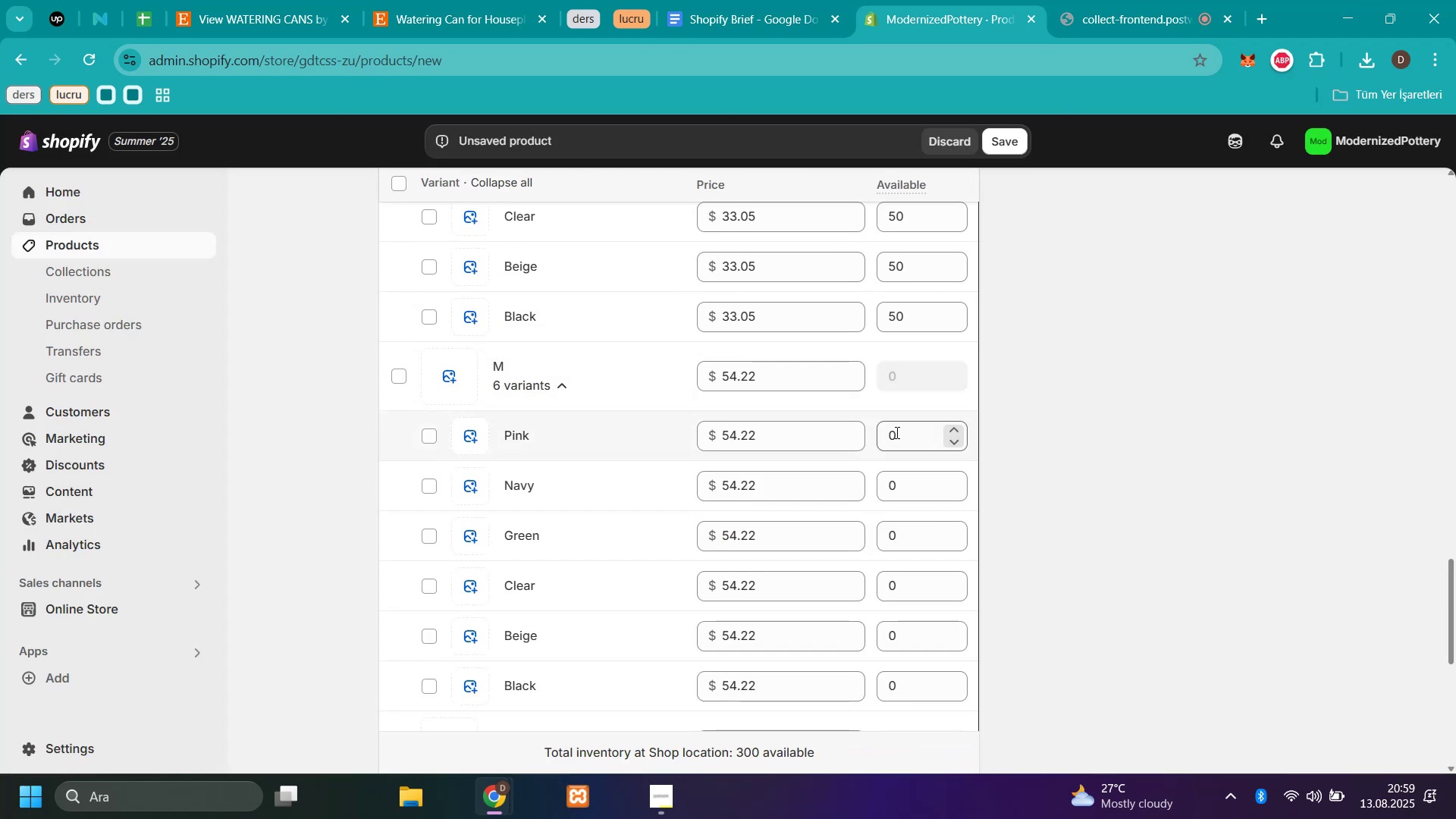 
left_click([897, 434])
 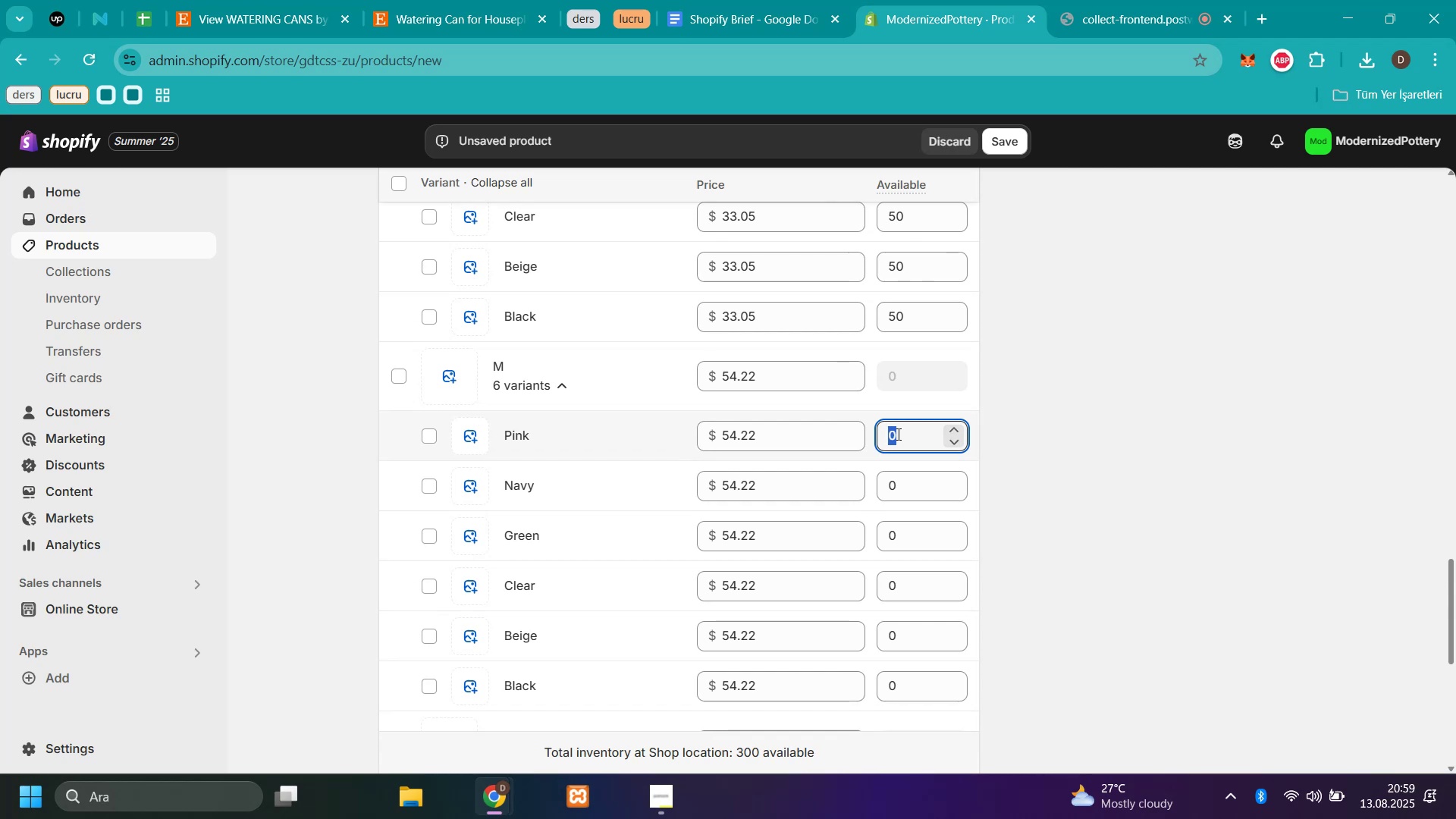 
key(Control+V)
 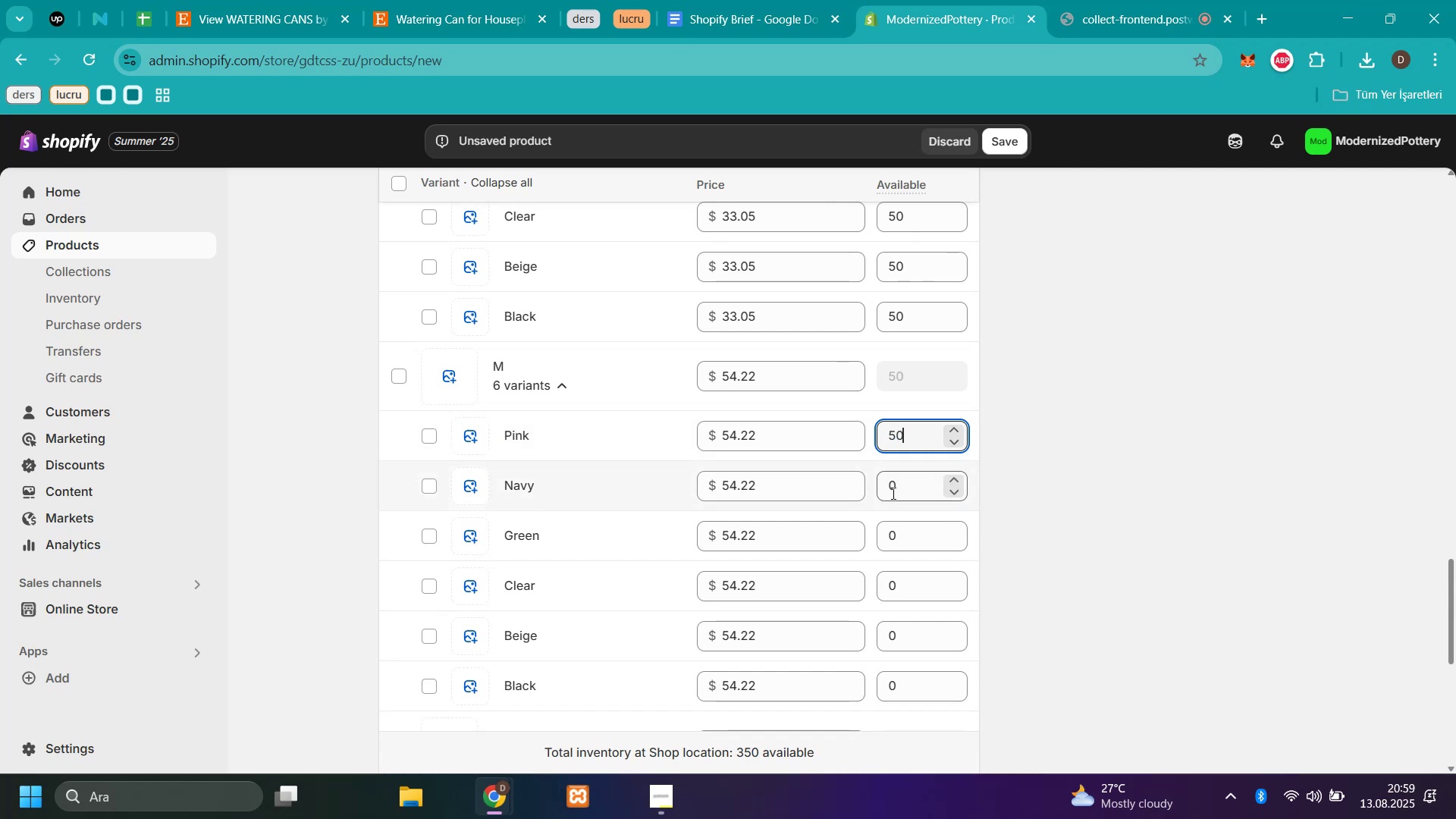 
left_click([905, 491])
 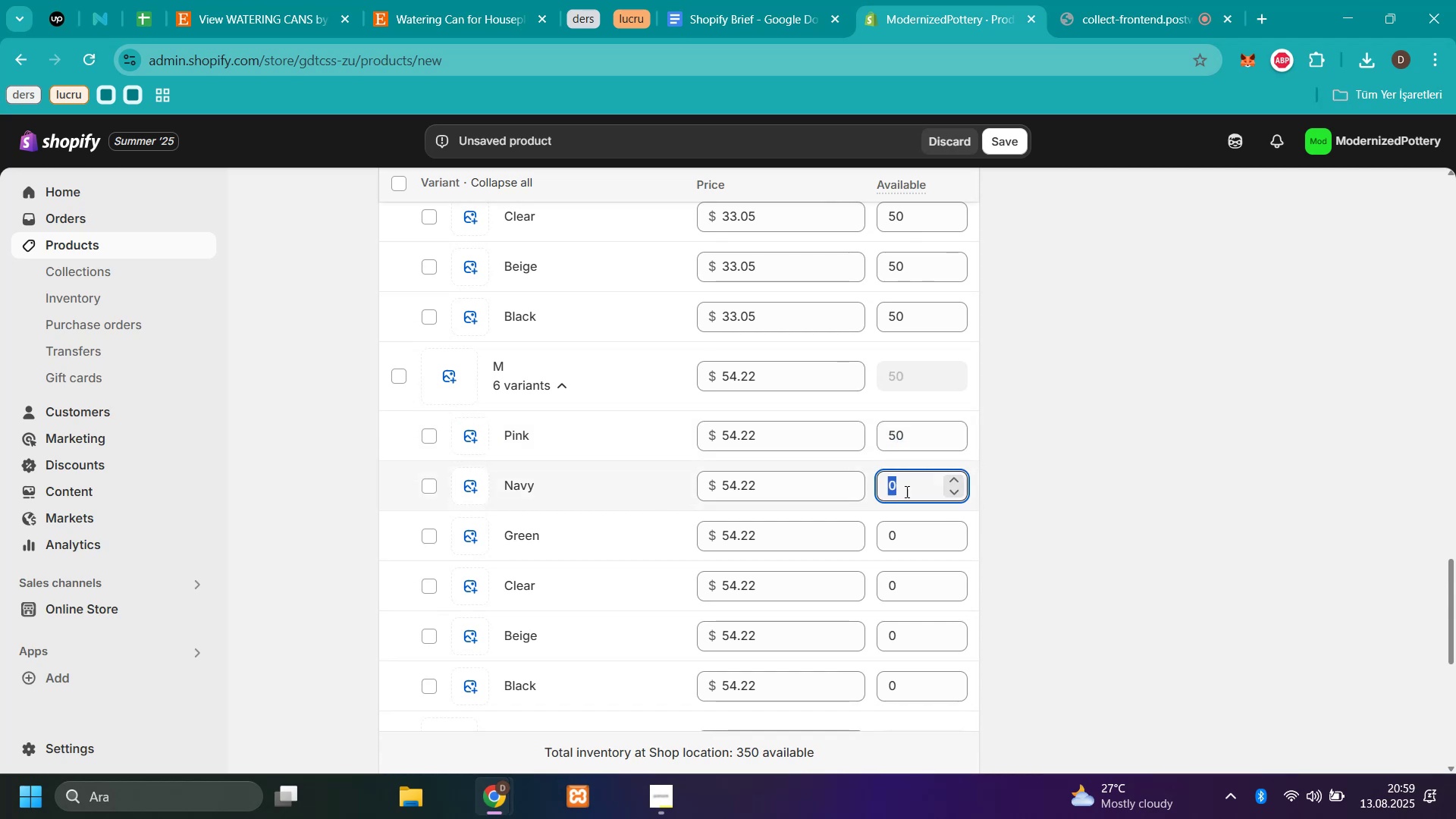 
key(Control+V)
 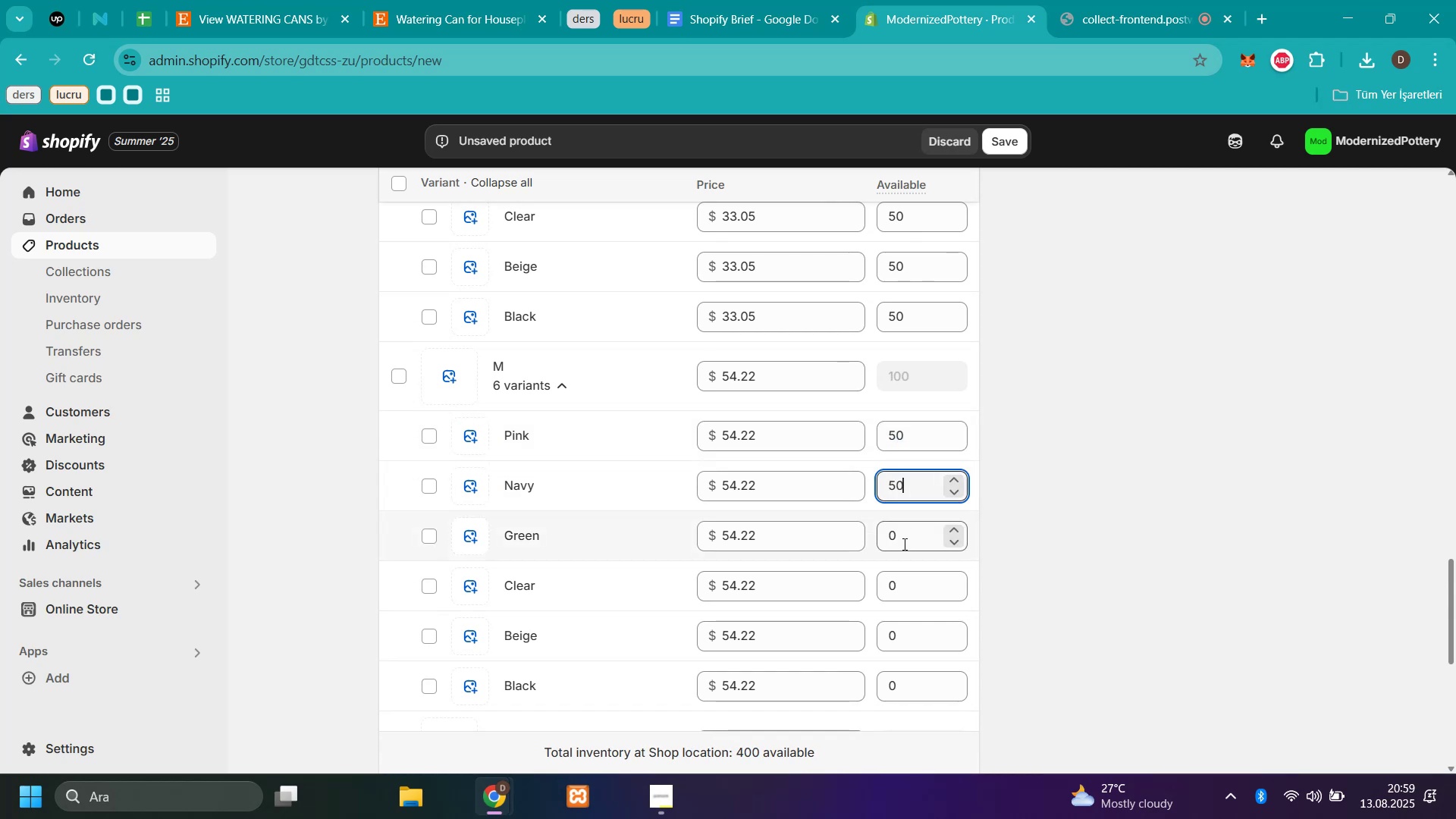 
left_click([903, 545])
 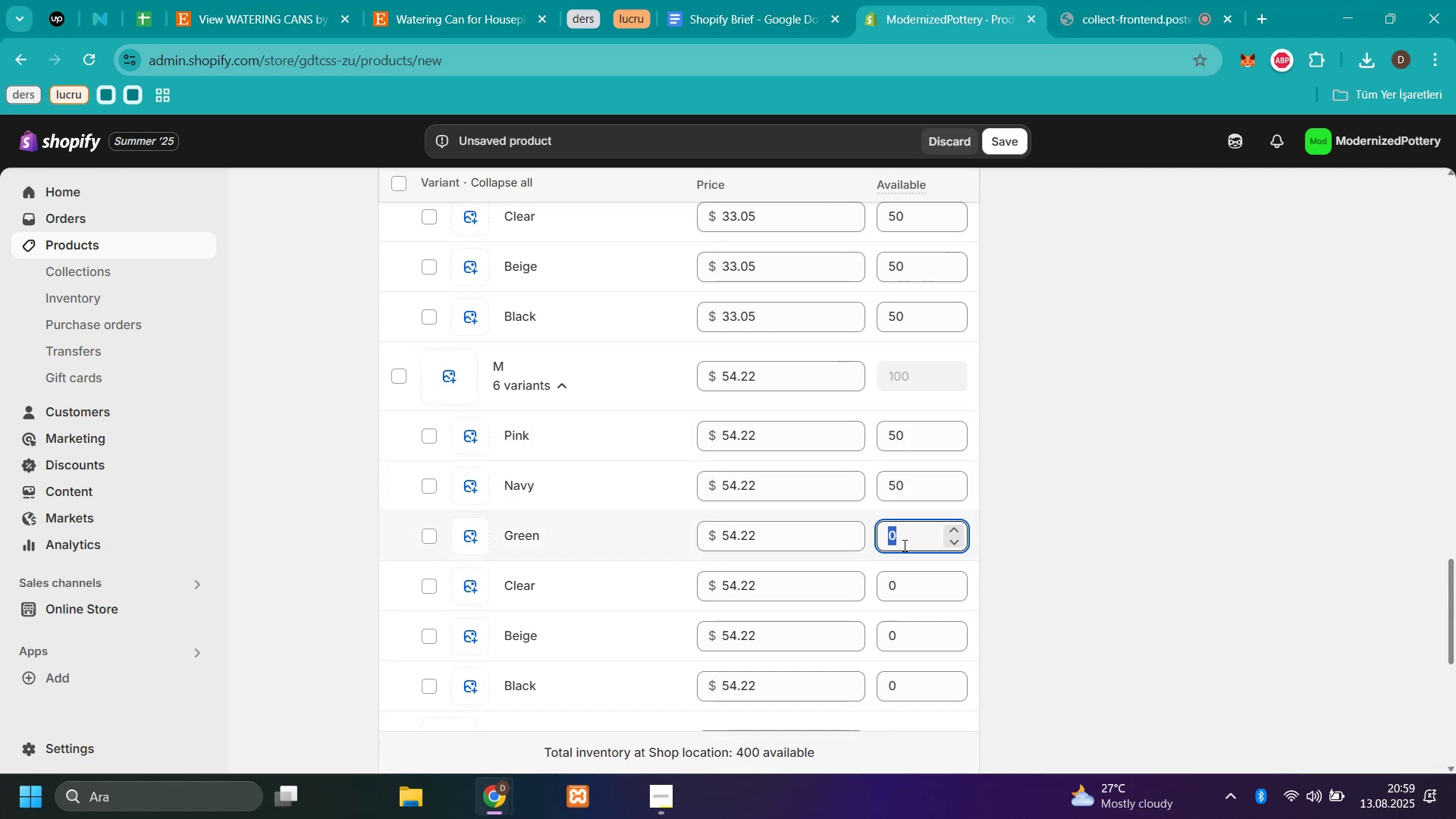 
key(Control+V)
 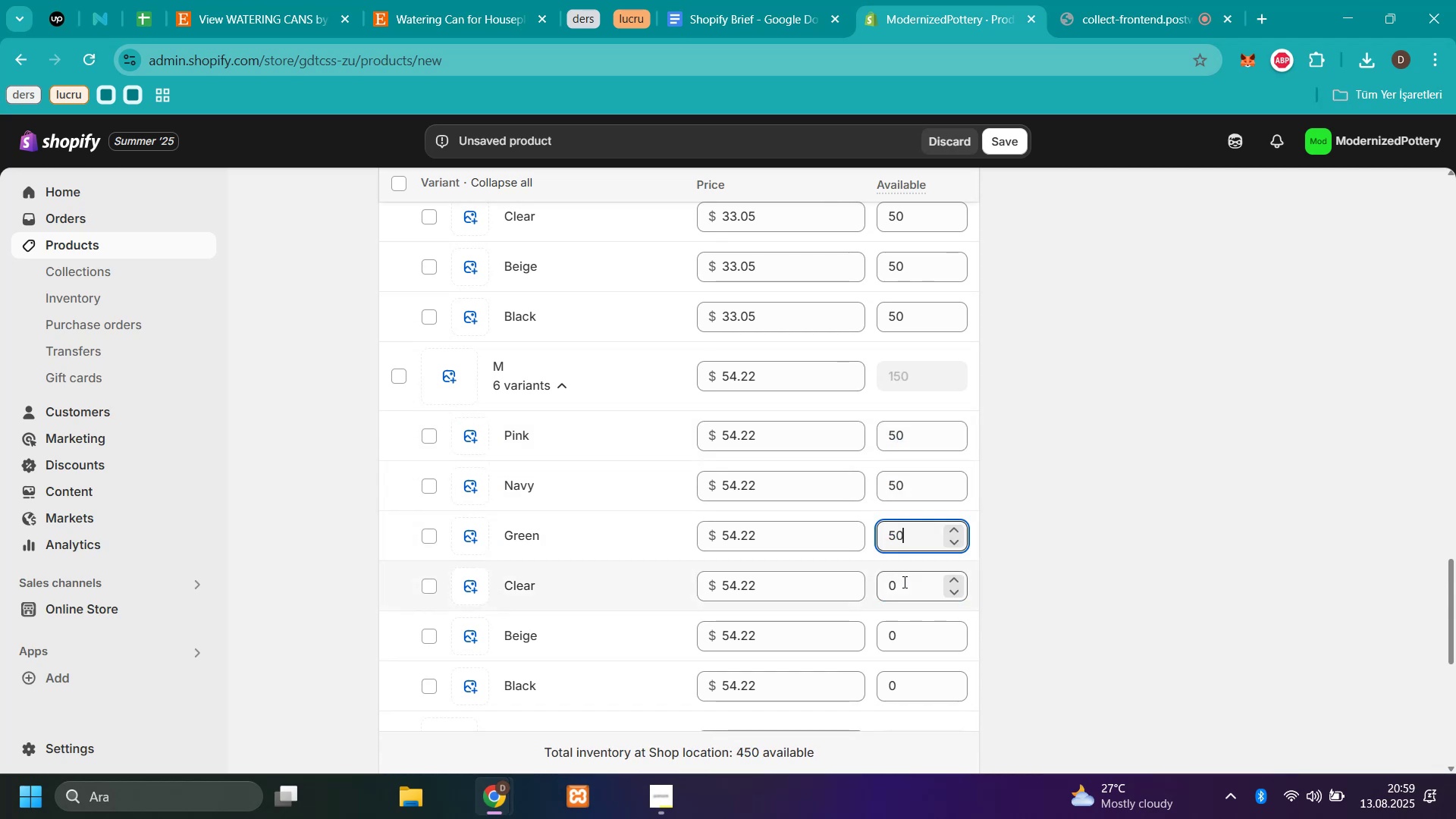 
left_click([903, 583])
 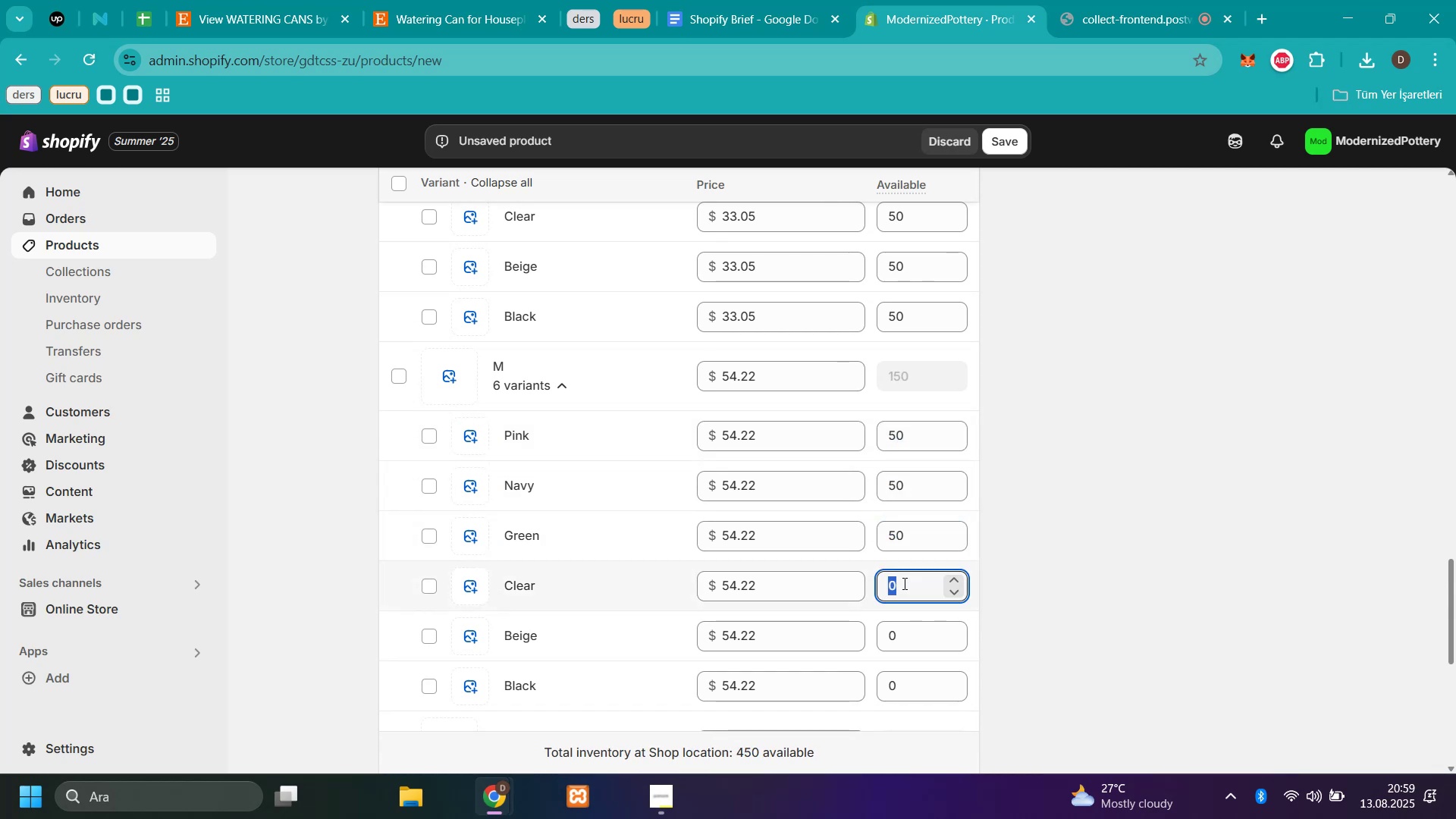 
key(Control+V)
 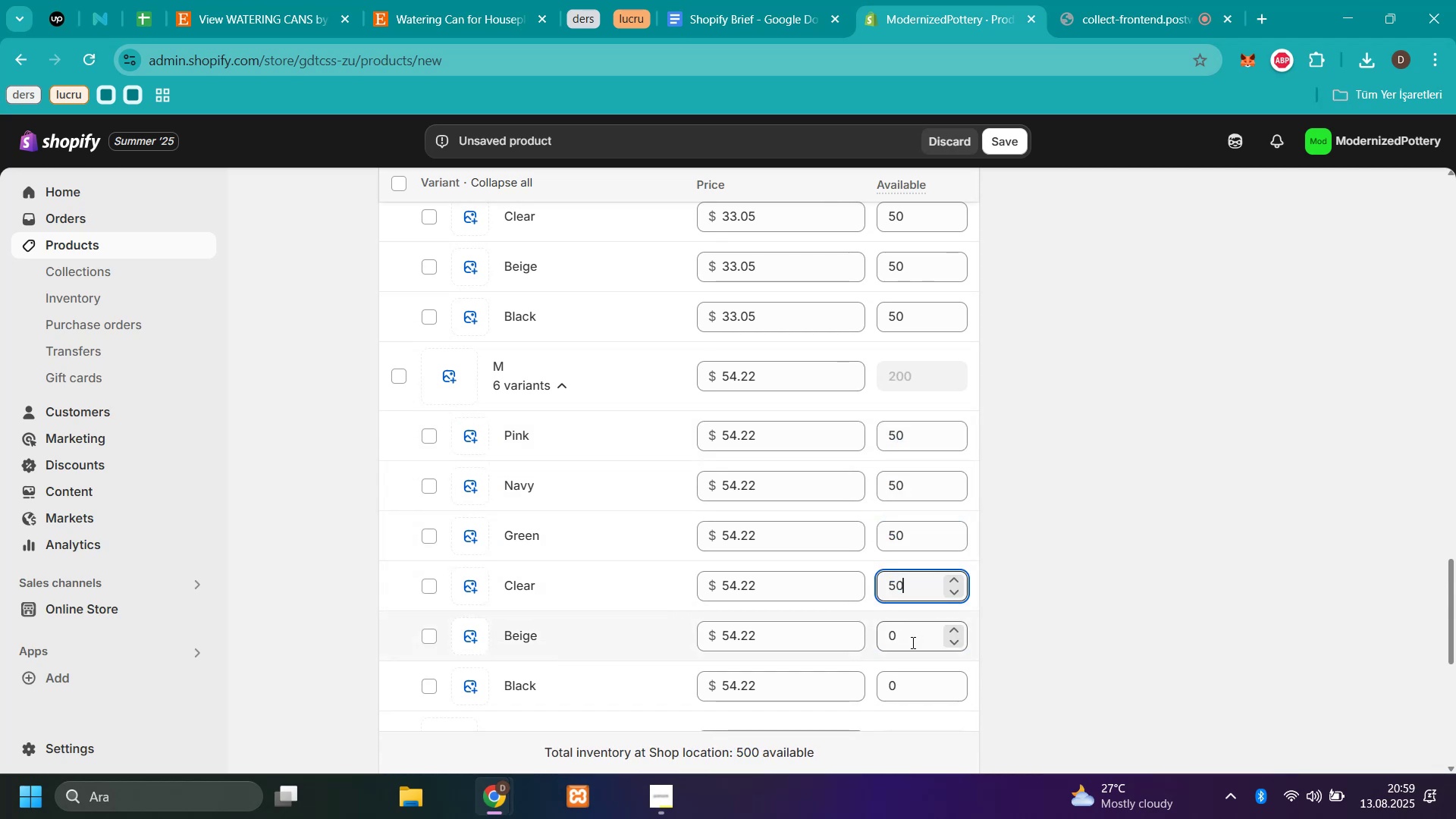 
left_click([912, 642])
 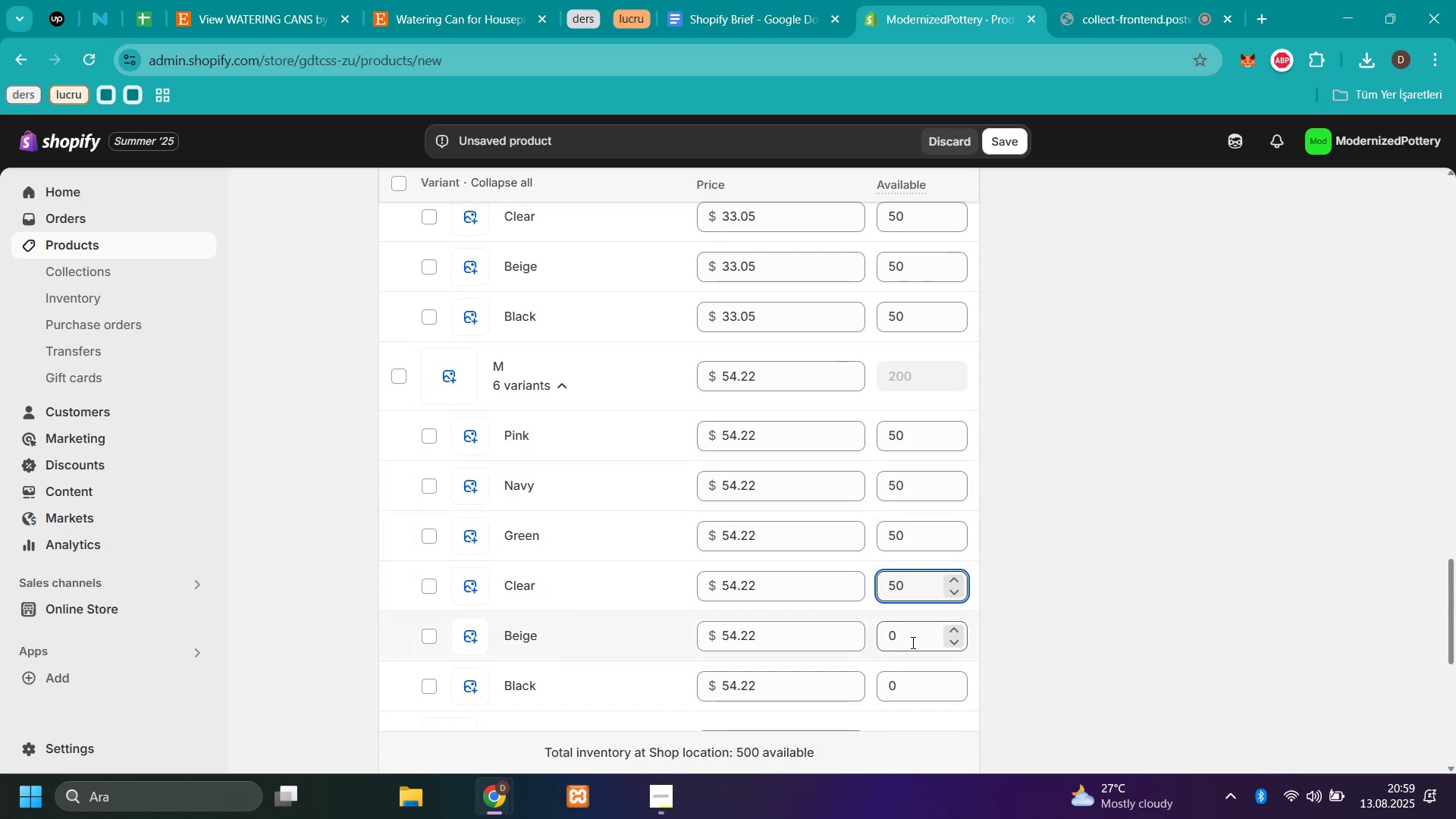 
key(Control+V)
 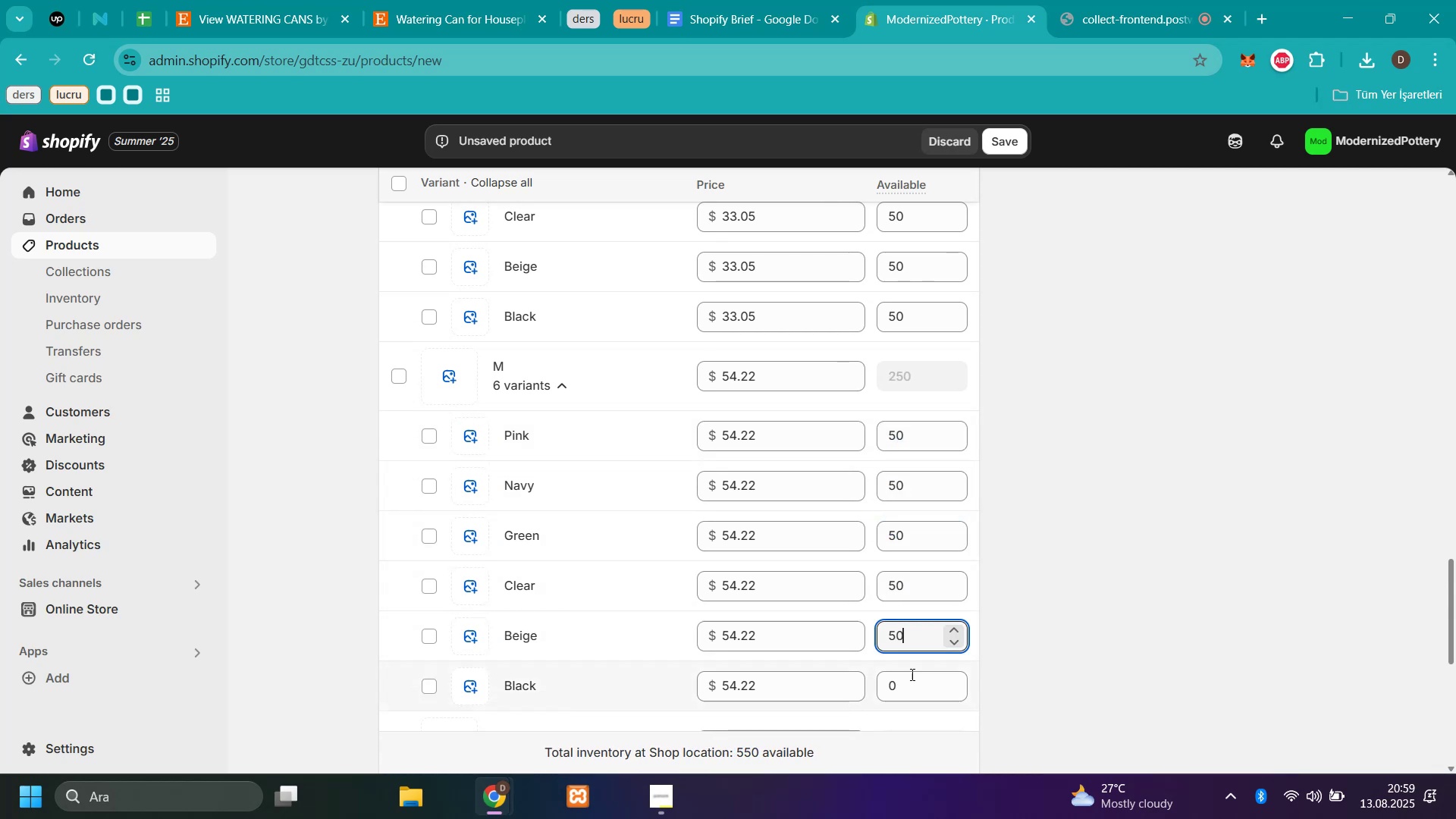 
left_click([911, 676])
 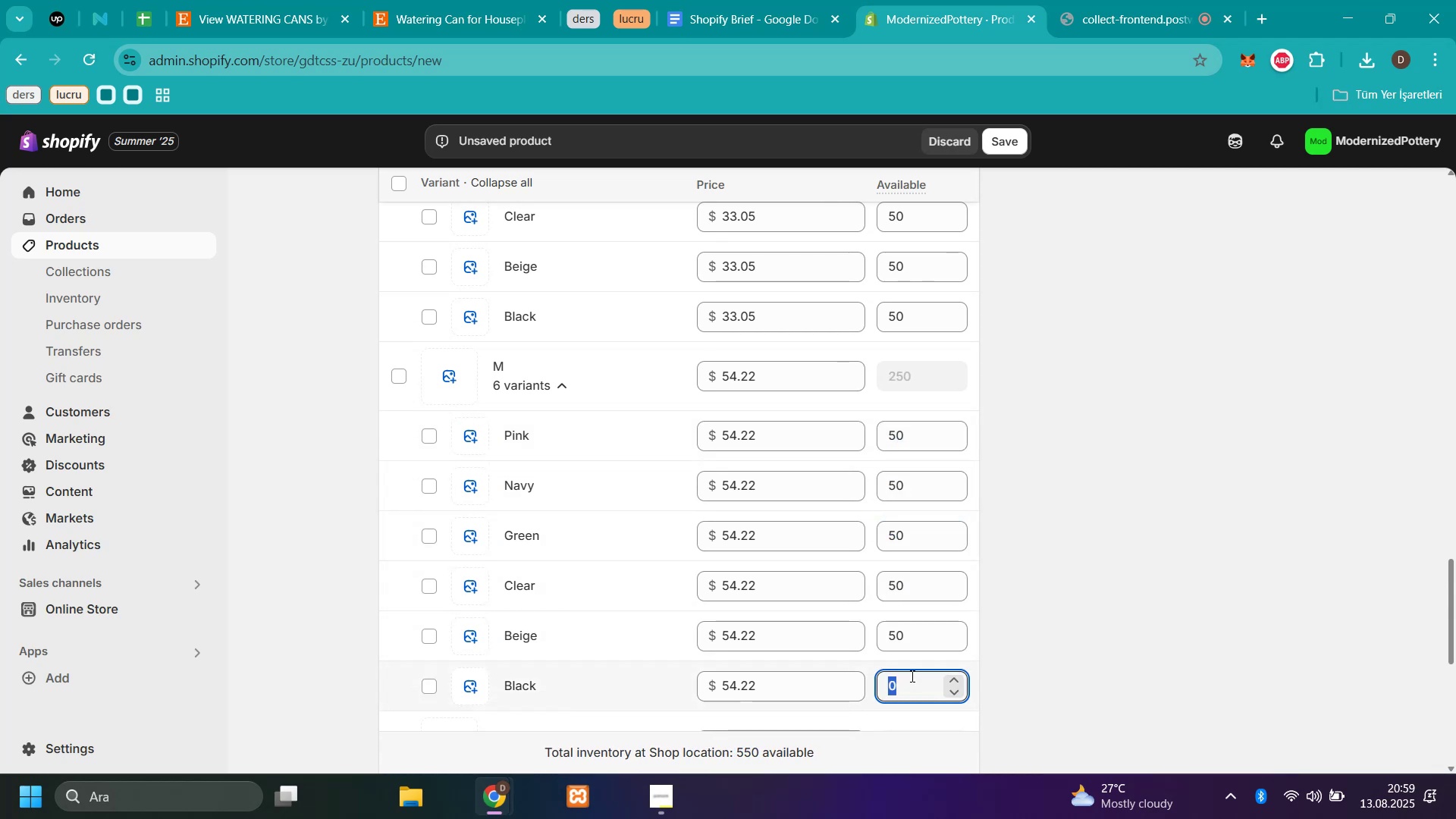 
key(Control+V)
 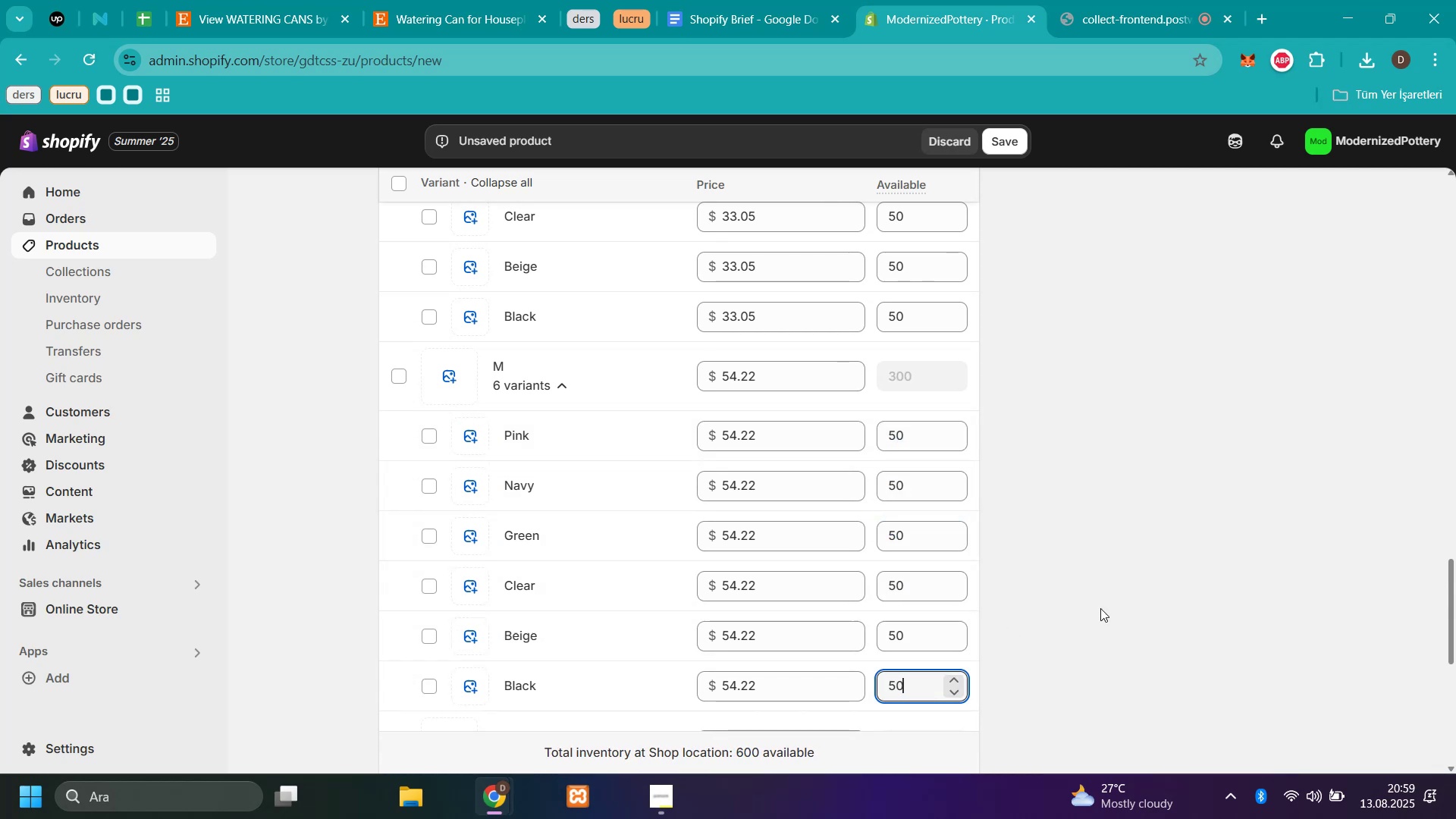 
left_click([1118, 601])
 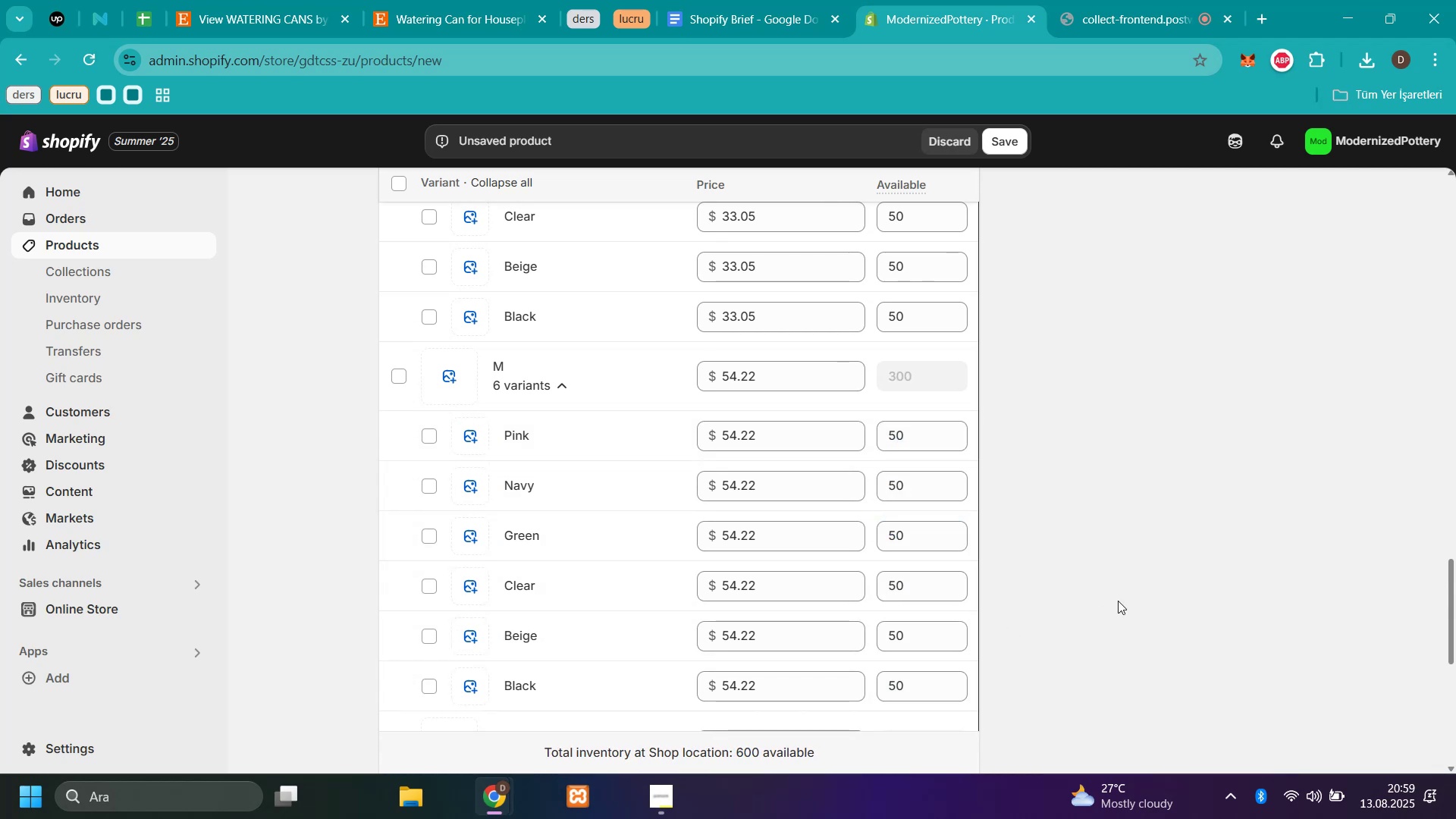 
scroll: coordinate [1119, 597], scroll_direction: down, amount: 4.0
 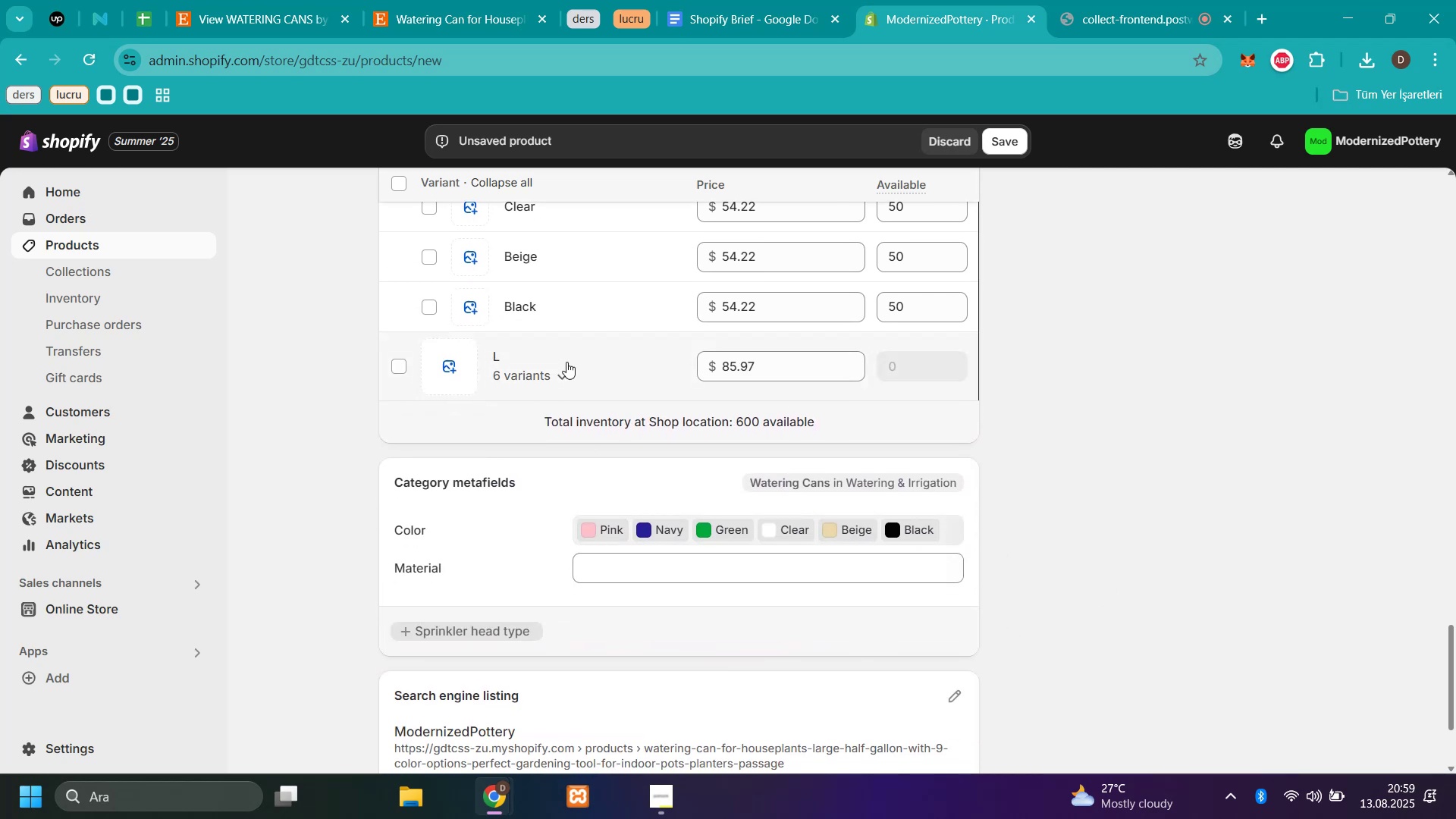 
left_click([560, 369])
 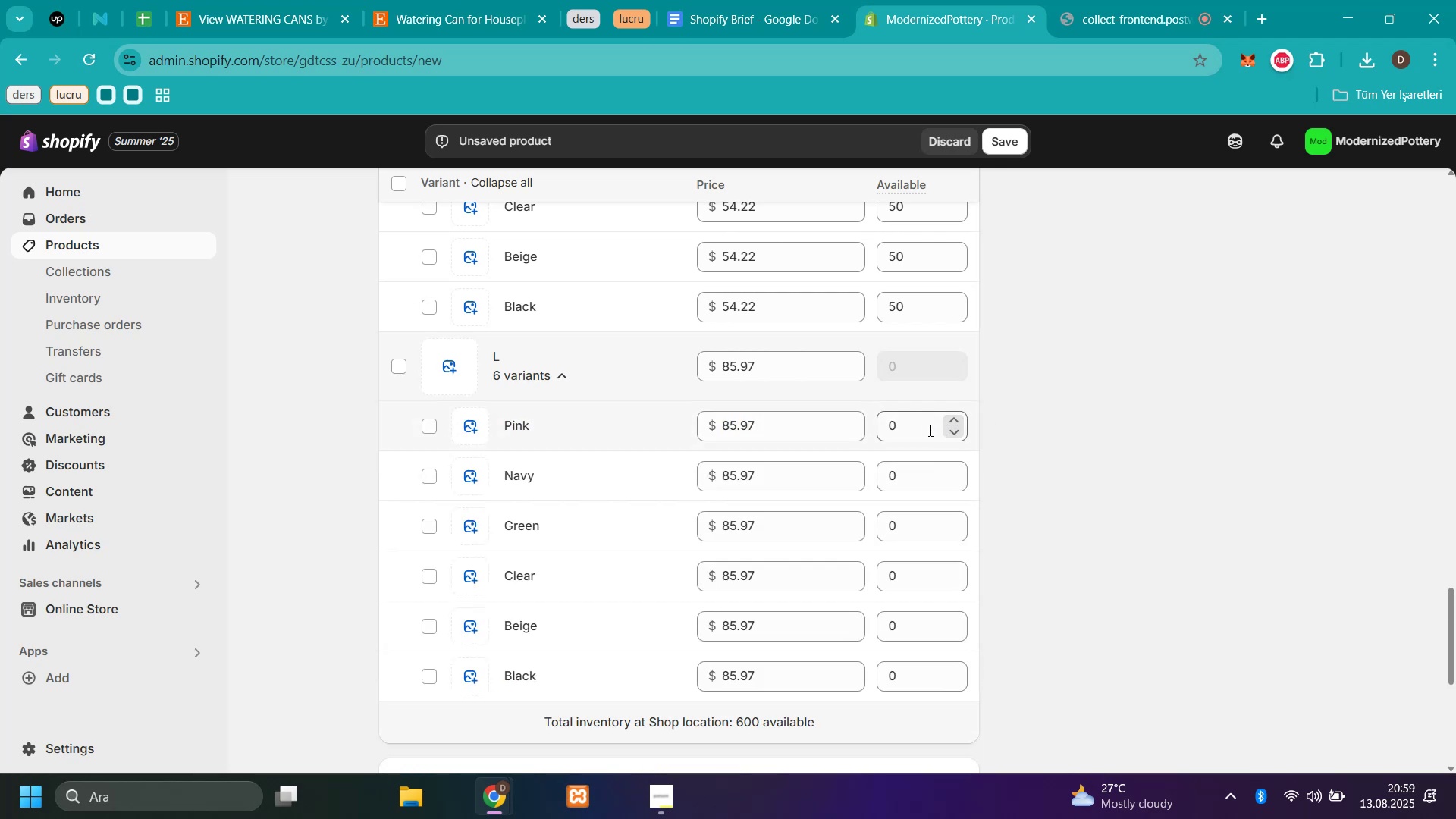 
key(Control+V)
 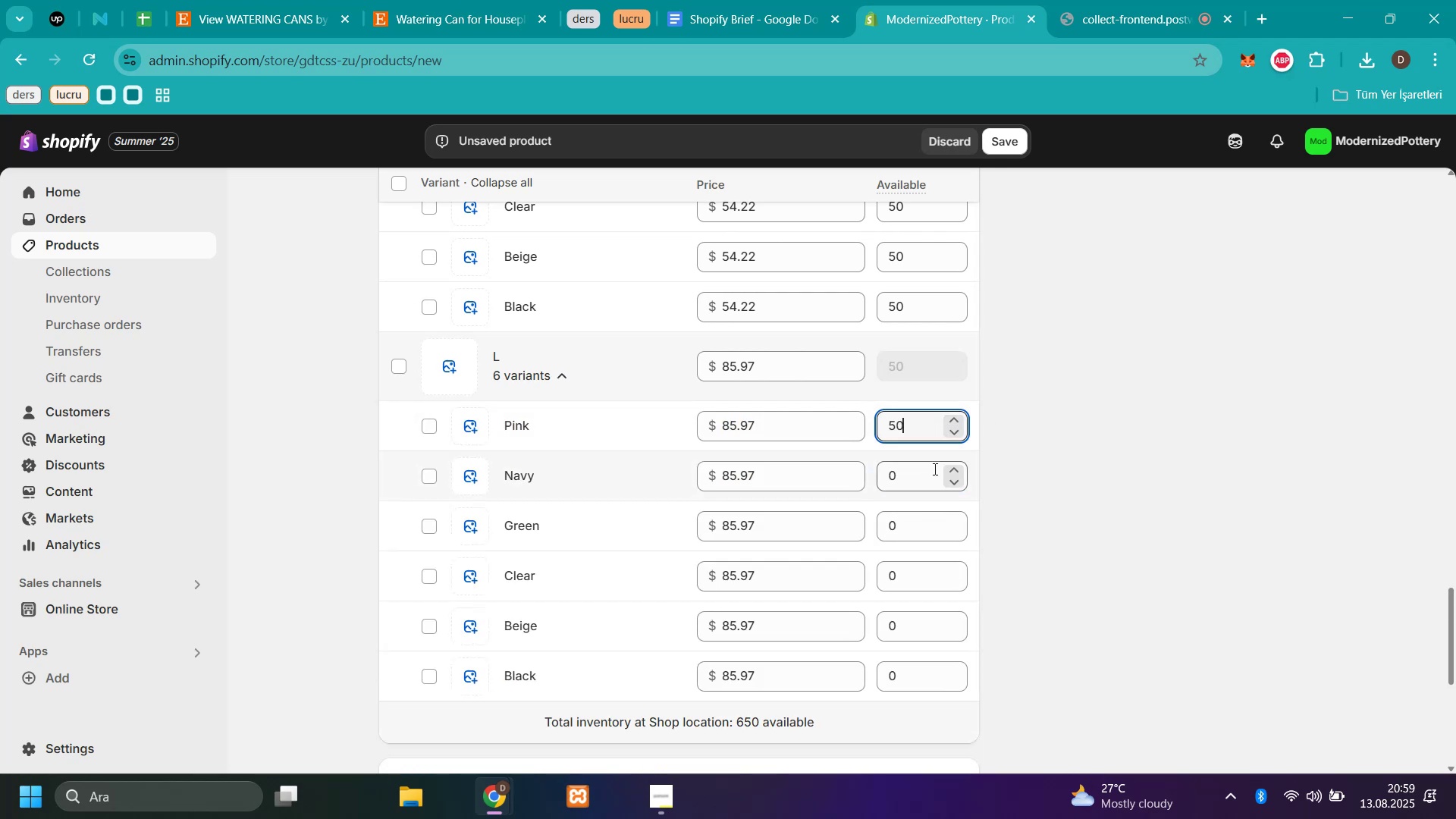 
left_click([934, 469])
 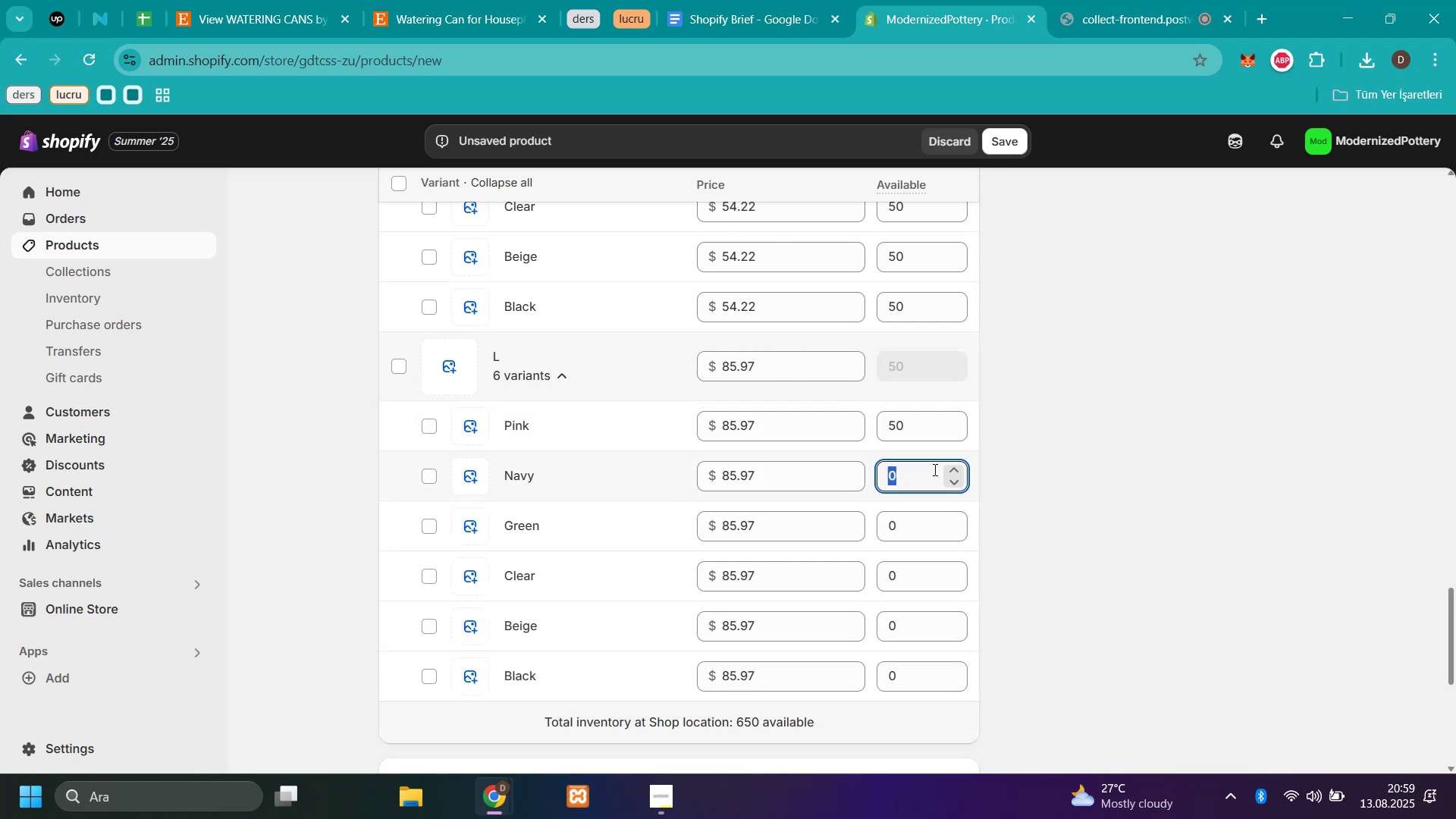 
key(Control+V)
 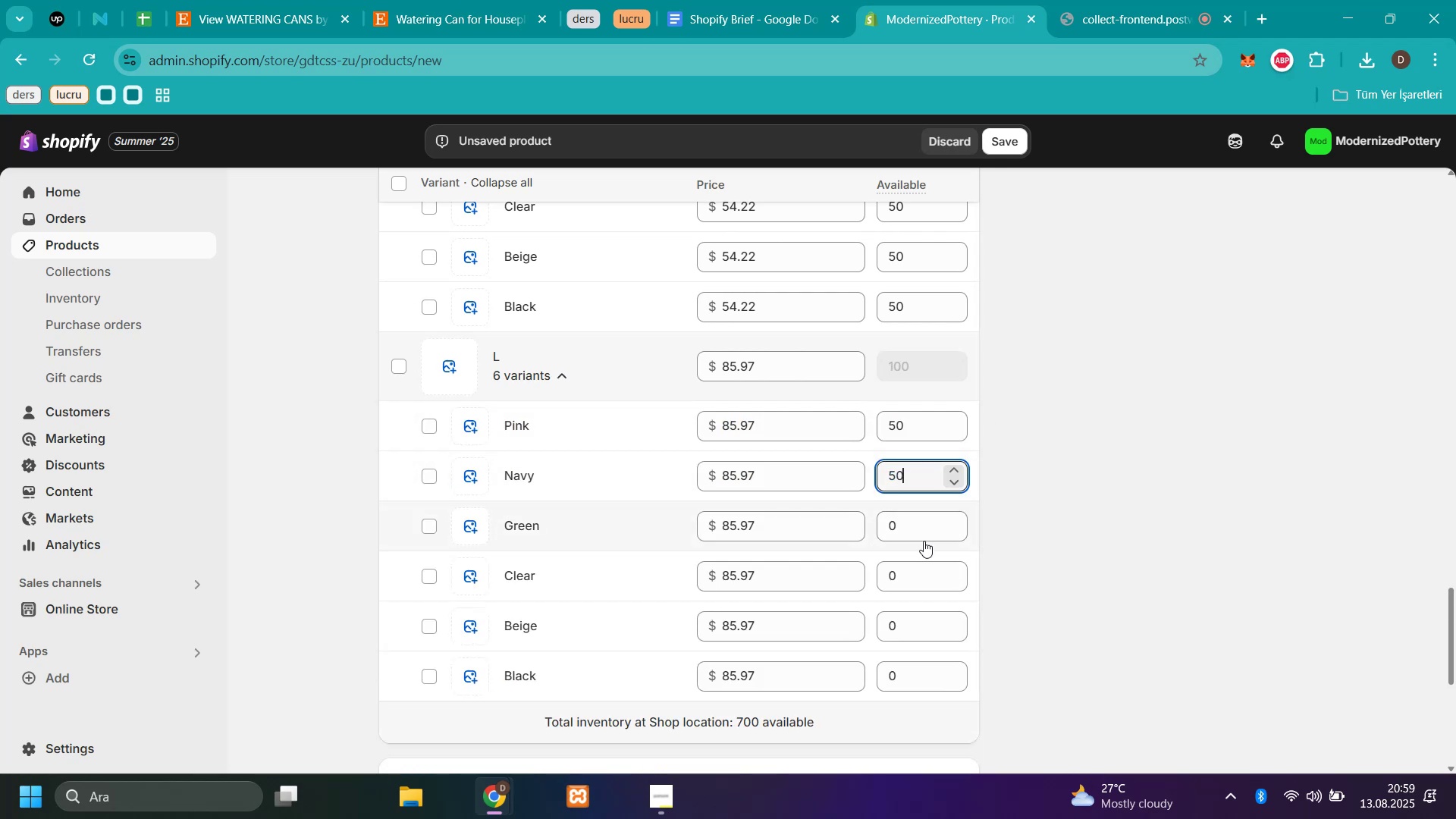 
double_click([923, 522])
 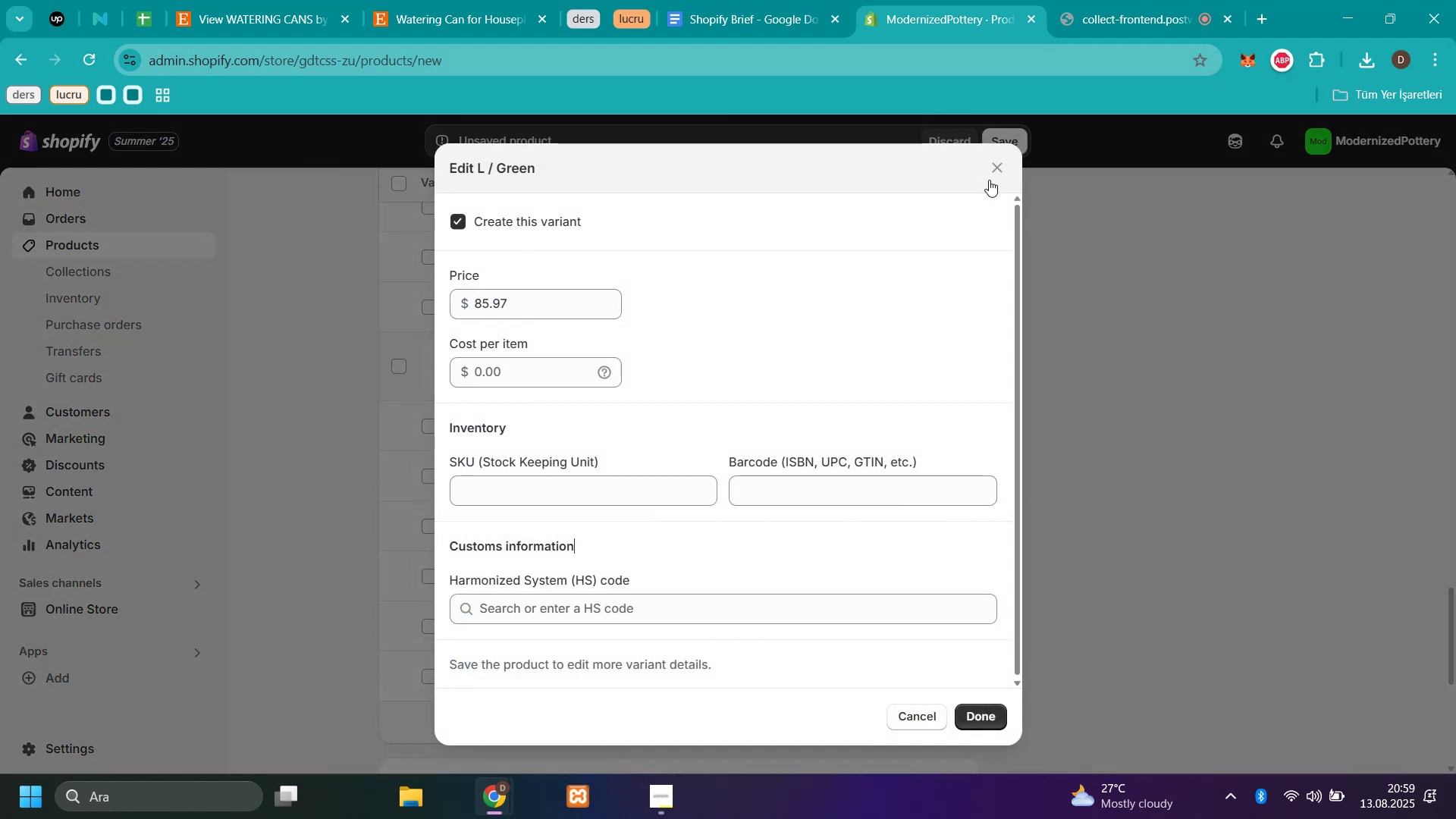 
left_click([1000, 174])
 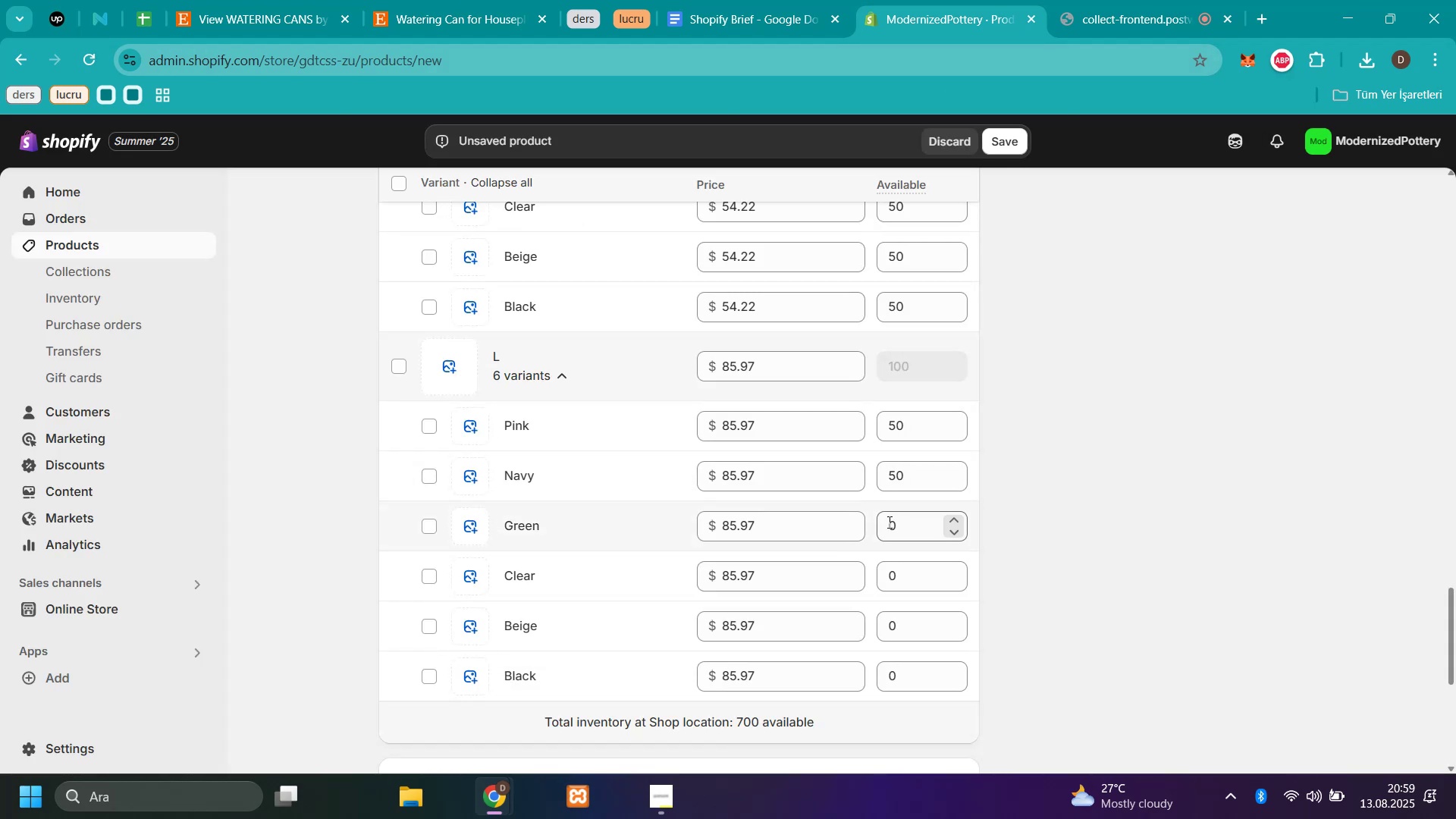 
left_click([902, 521])
 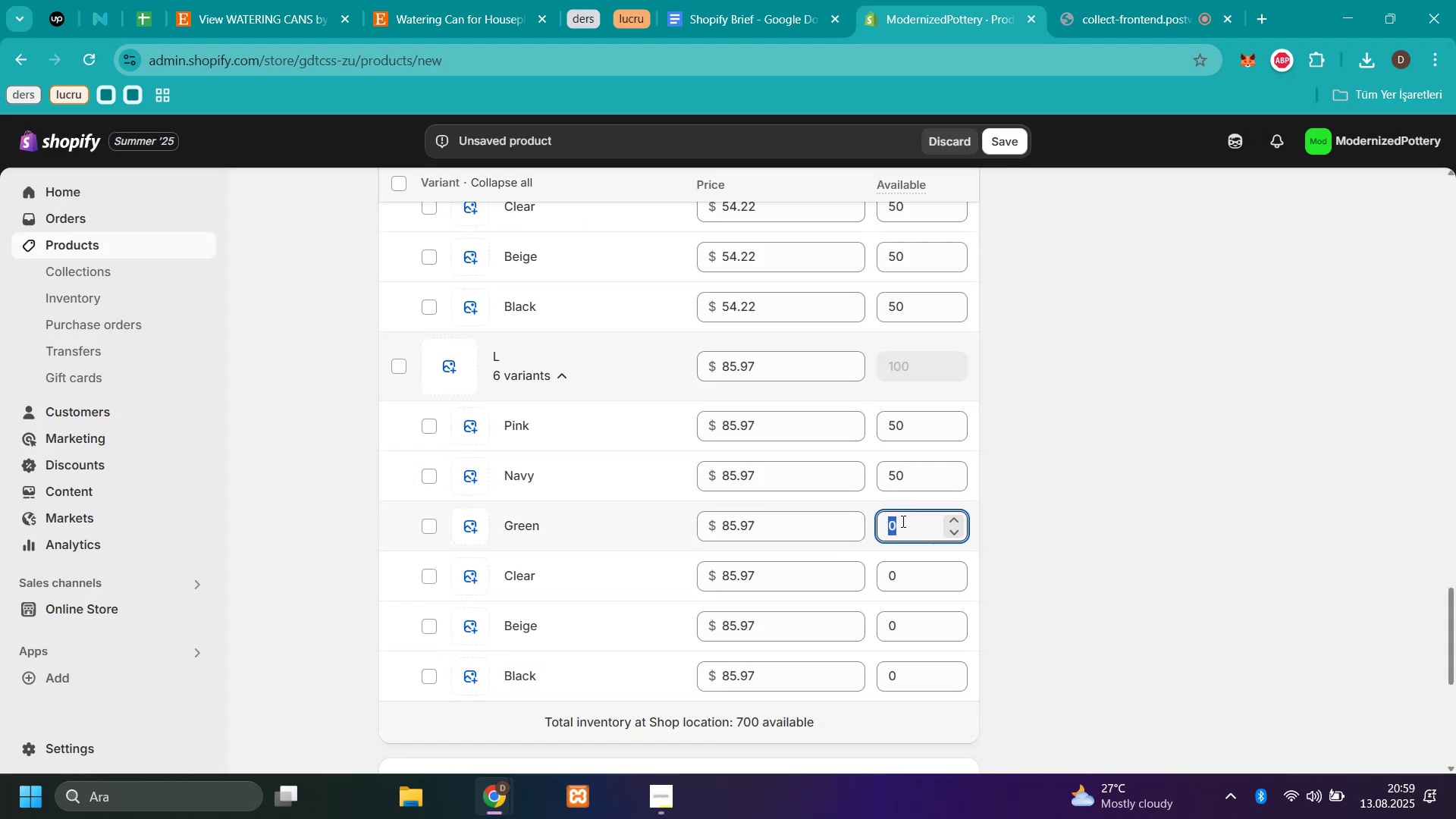 
key(Control+V)
 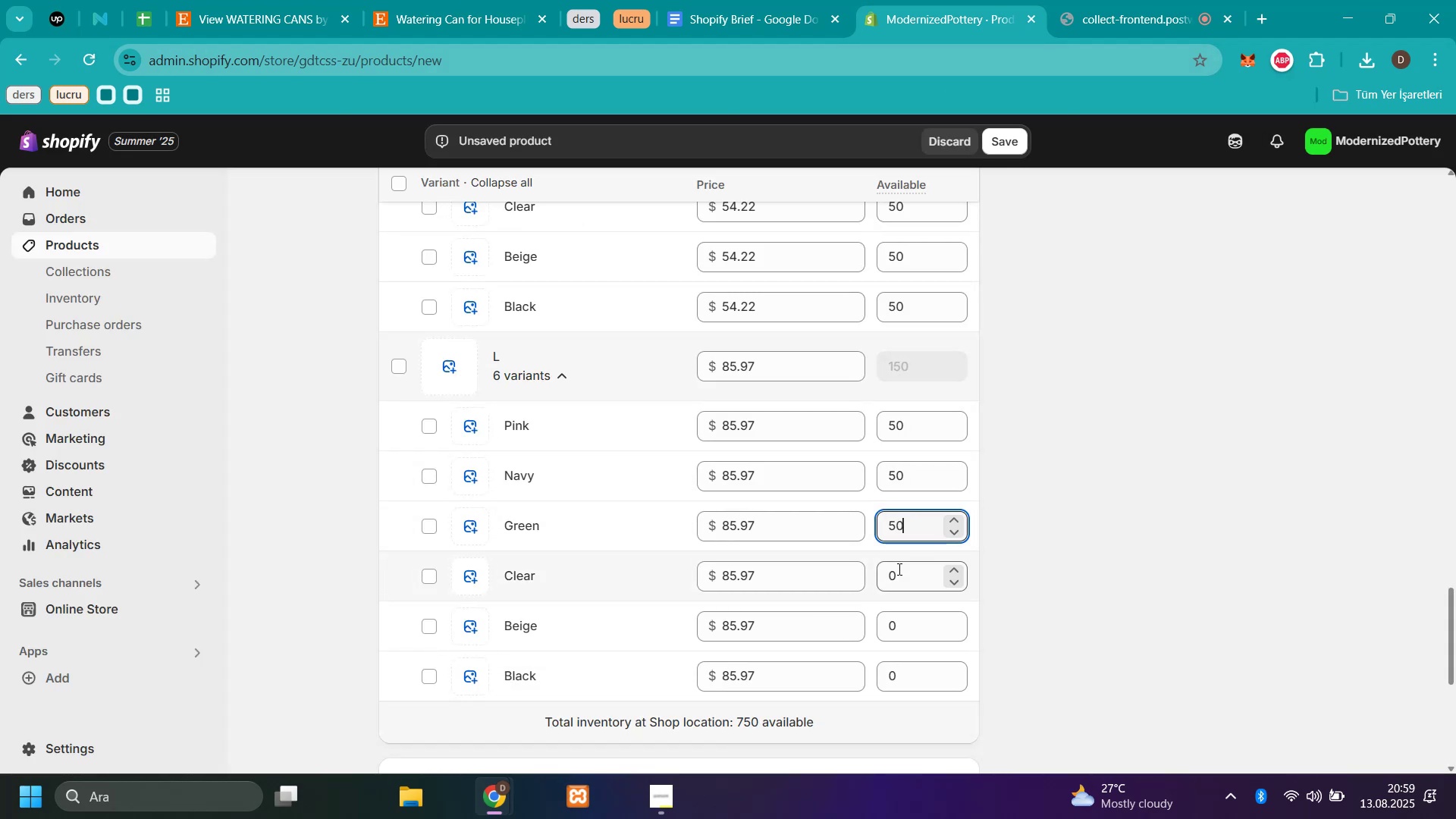 
left_click([898, 569])
 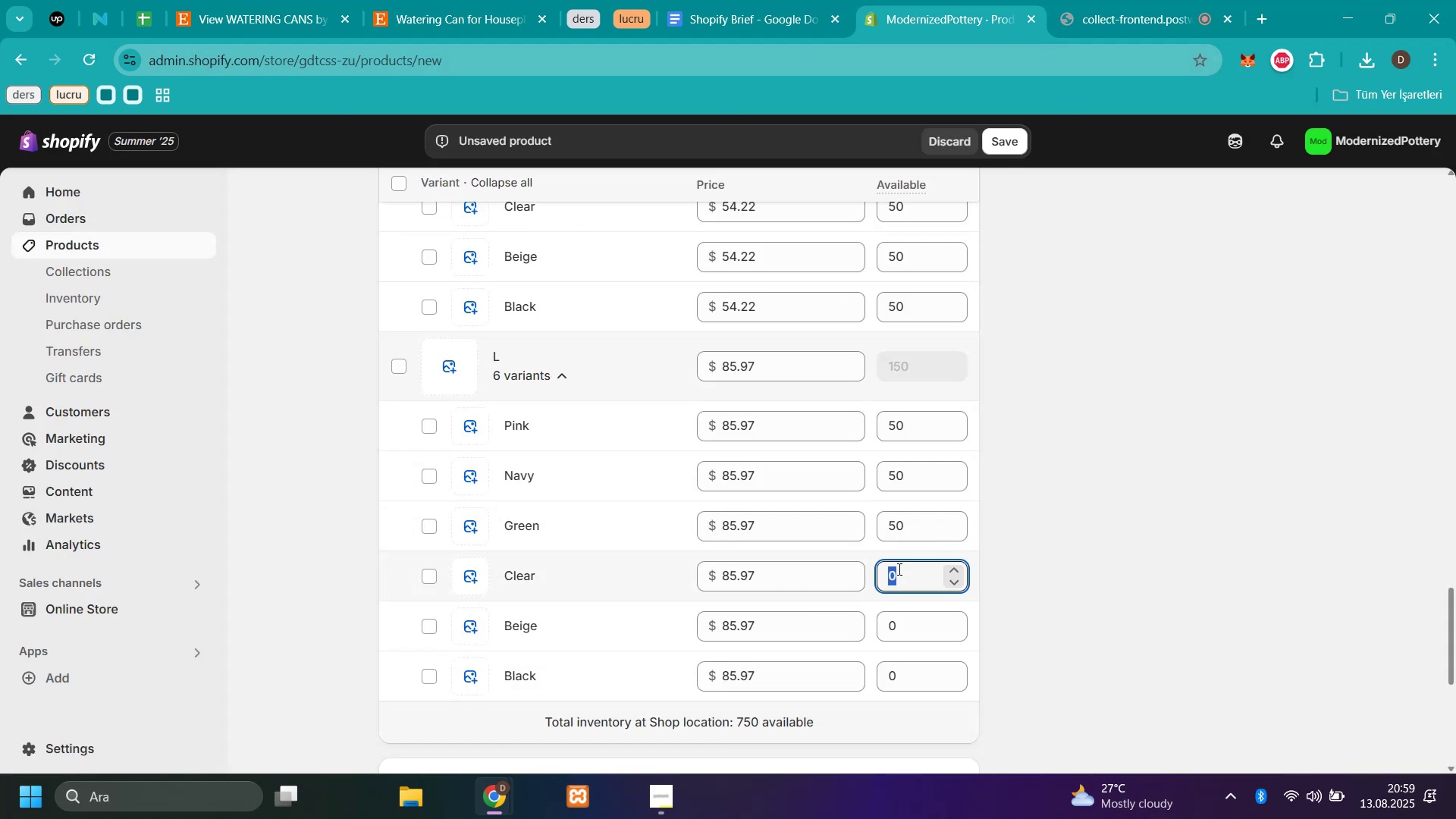 
key(Control+V)
 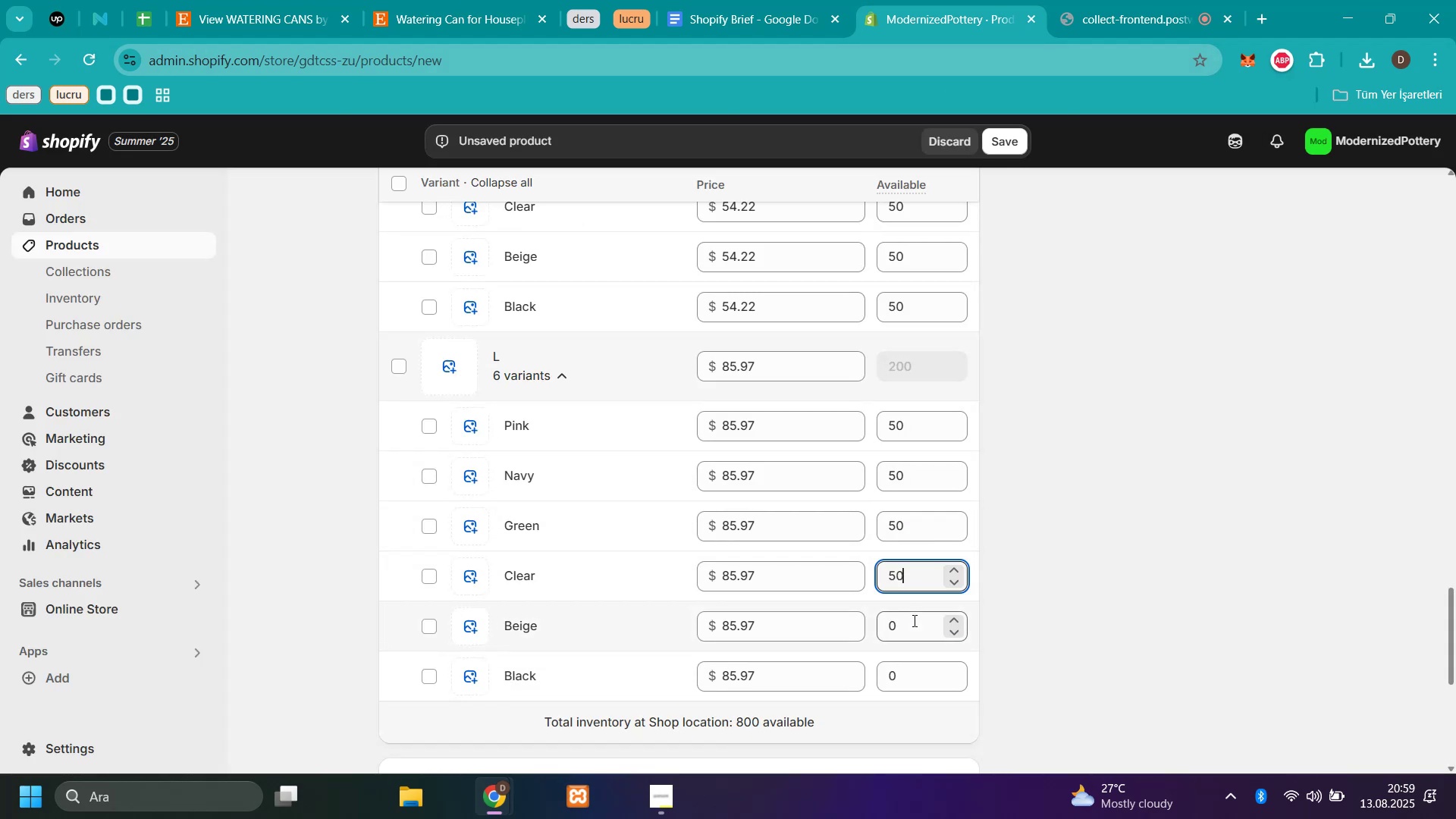 
left_click([913, 620])
 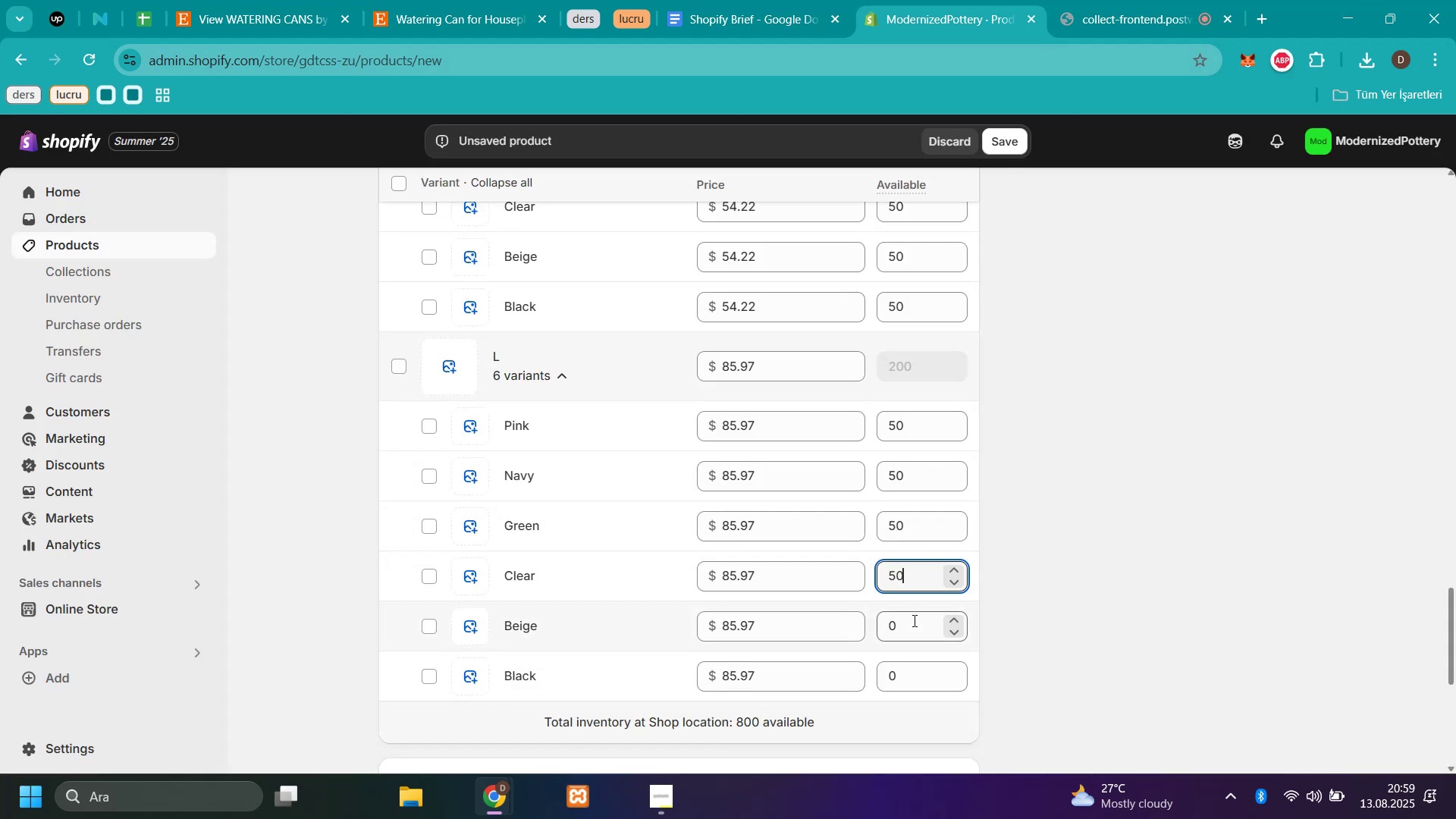 
key(Control+V)
 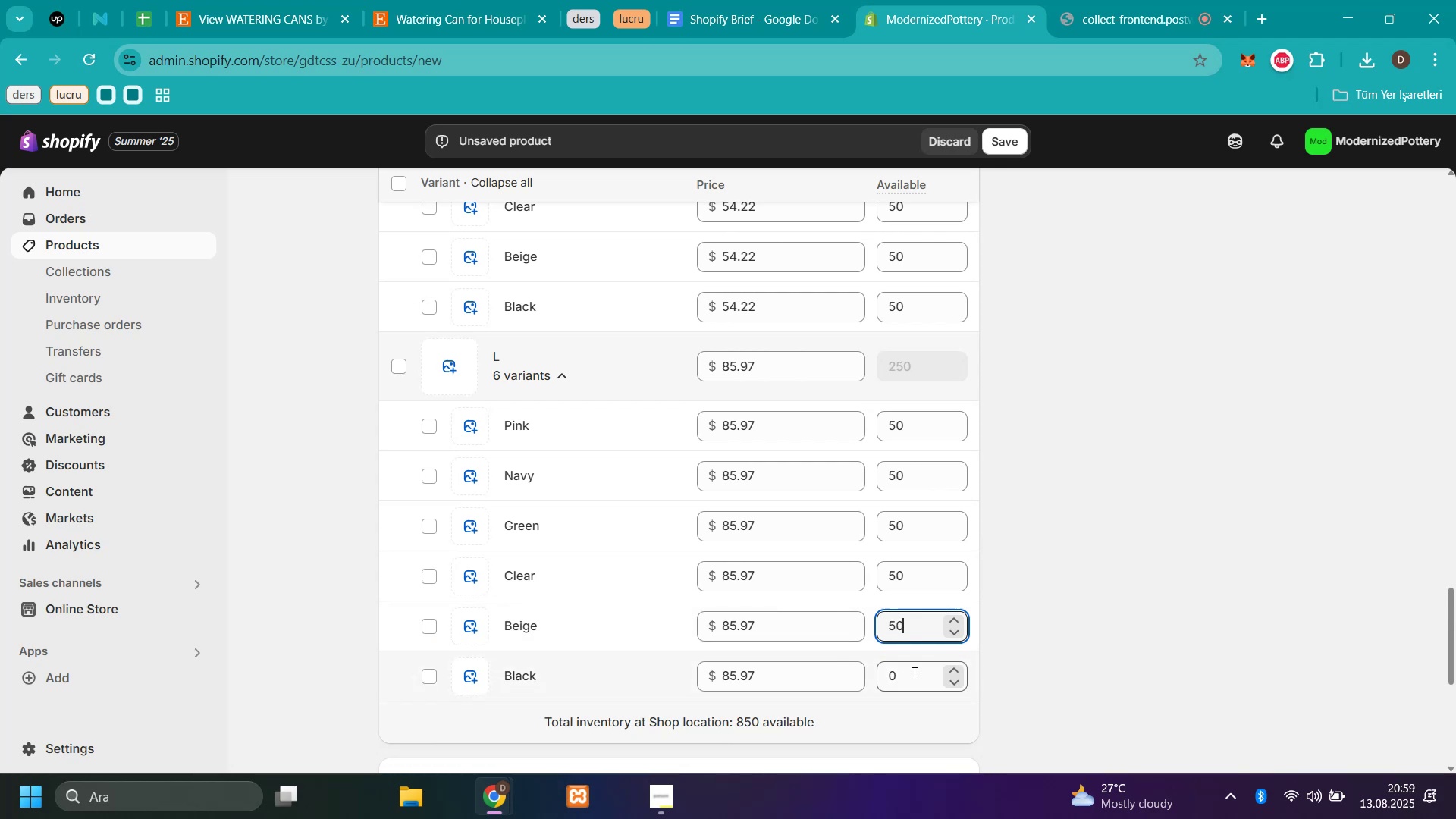 
left_click([913, 673])
 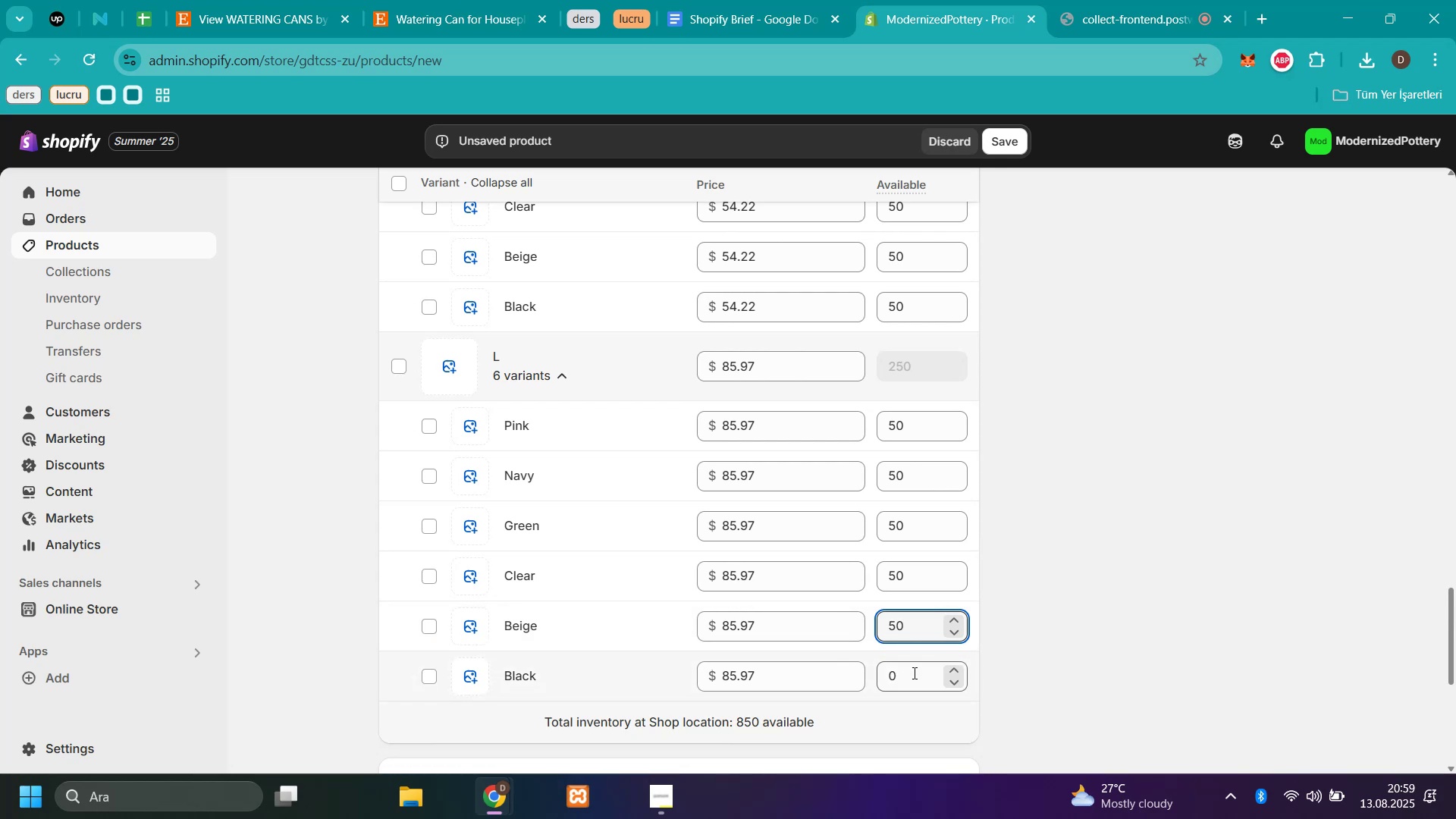 
key(Control+V)
 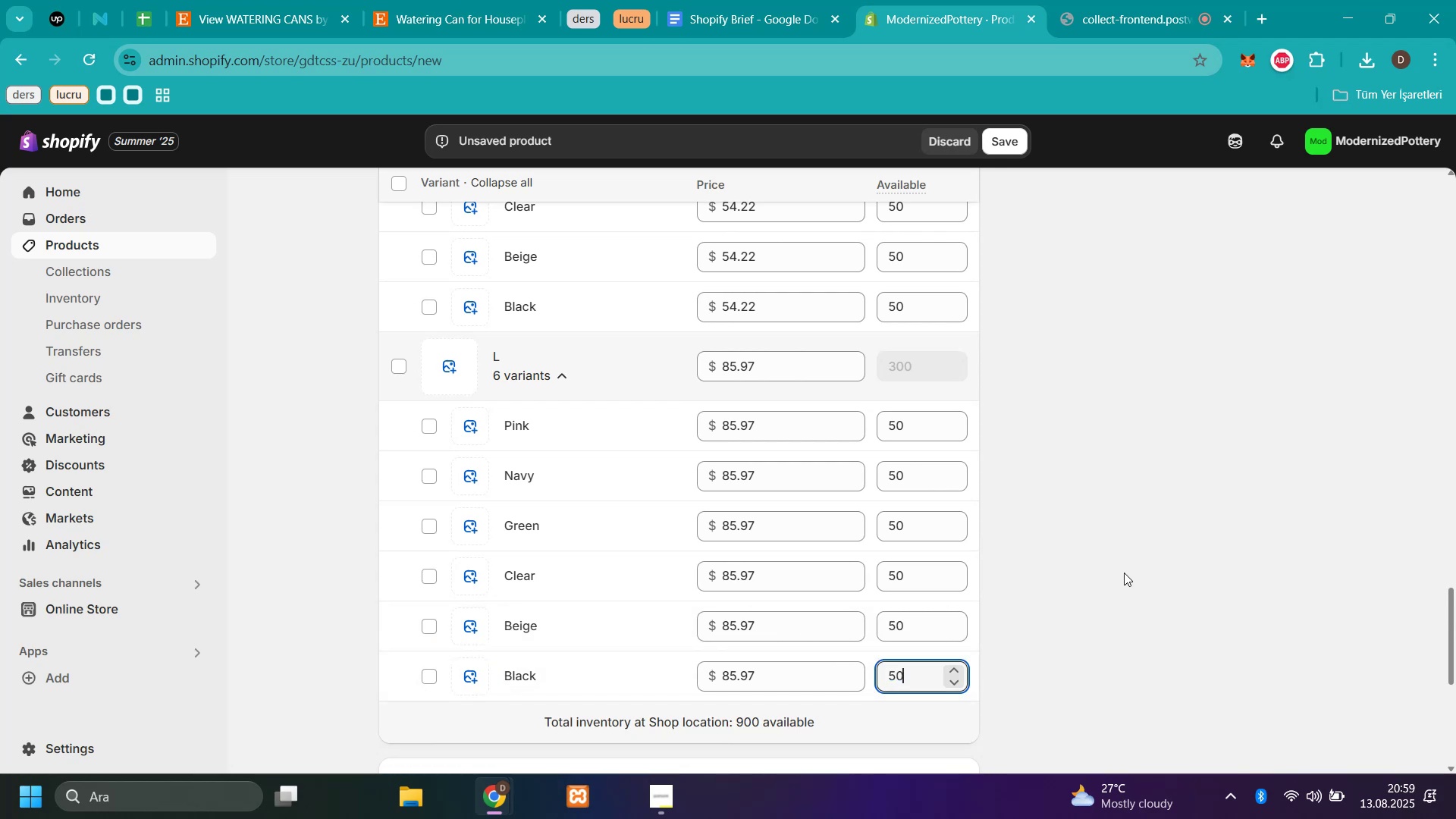 
left_click([1125, 575])
 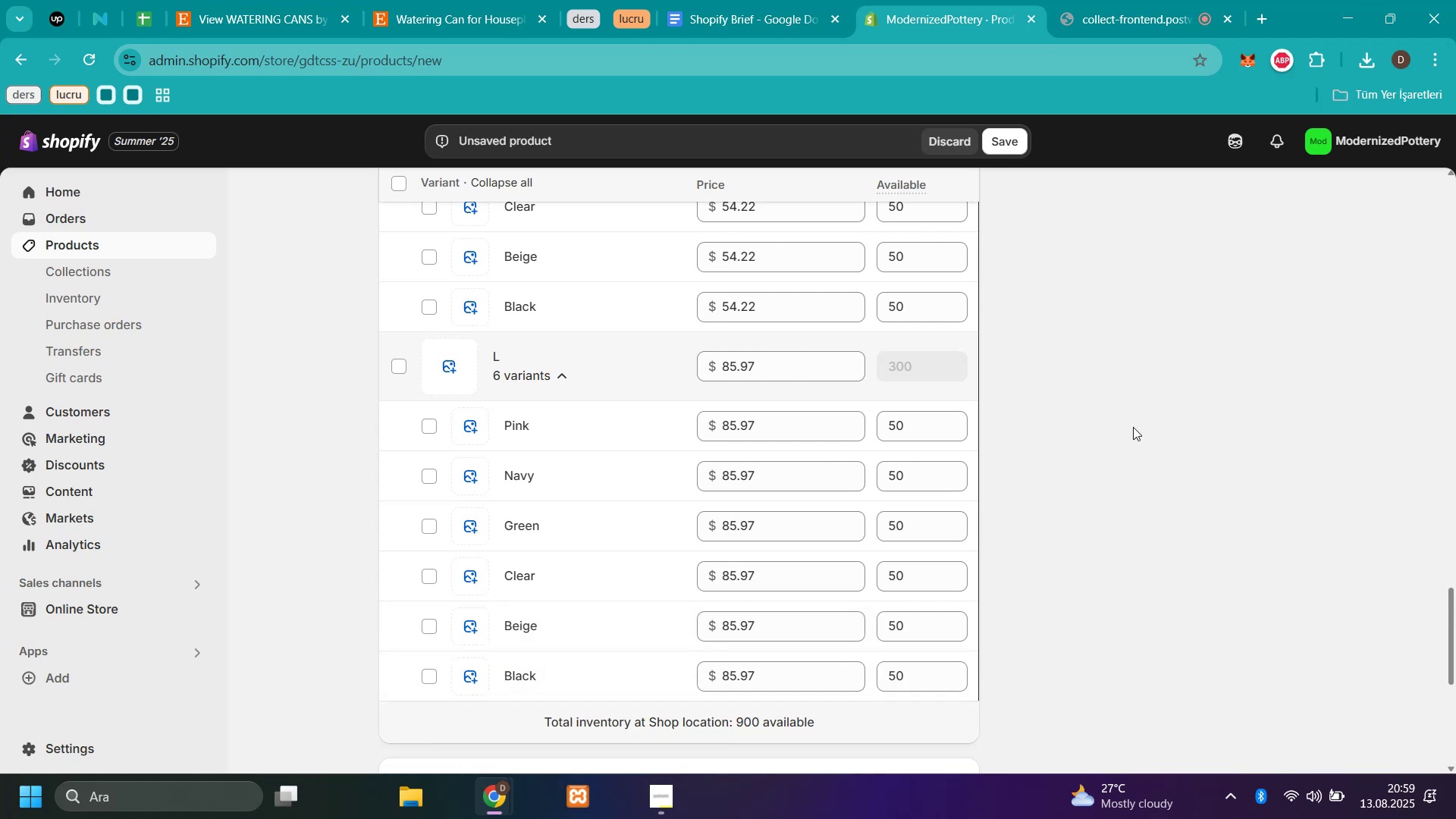 
scroll: coordinate [1166, 224], scroll_direction: up, amount: 23.0
 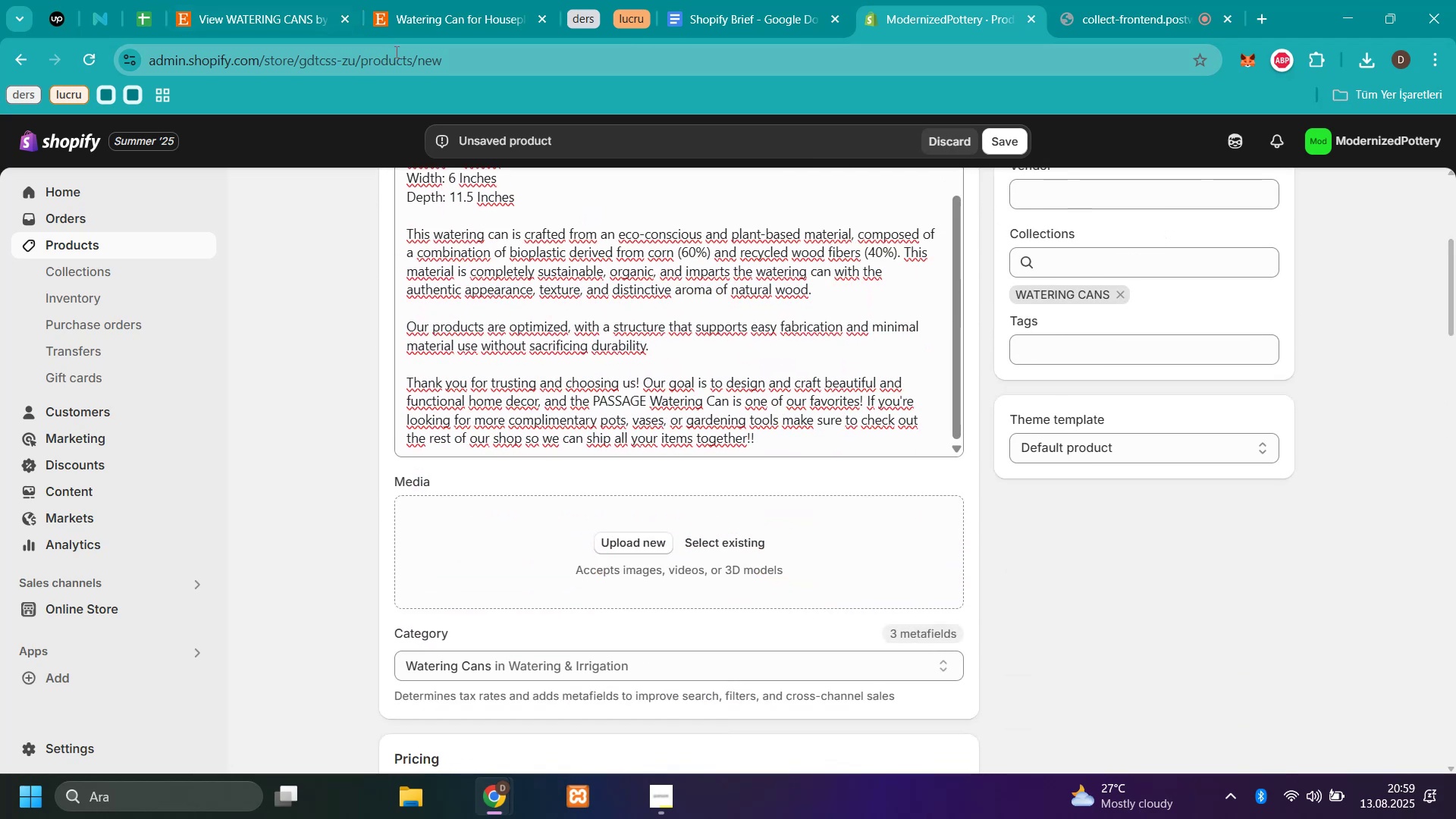 
left_click([452, 15])
 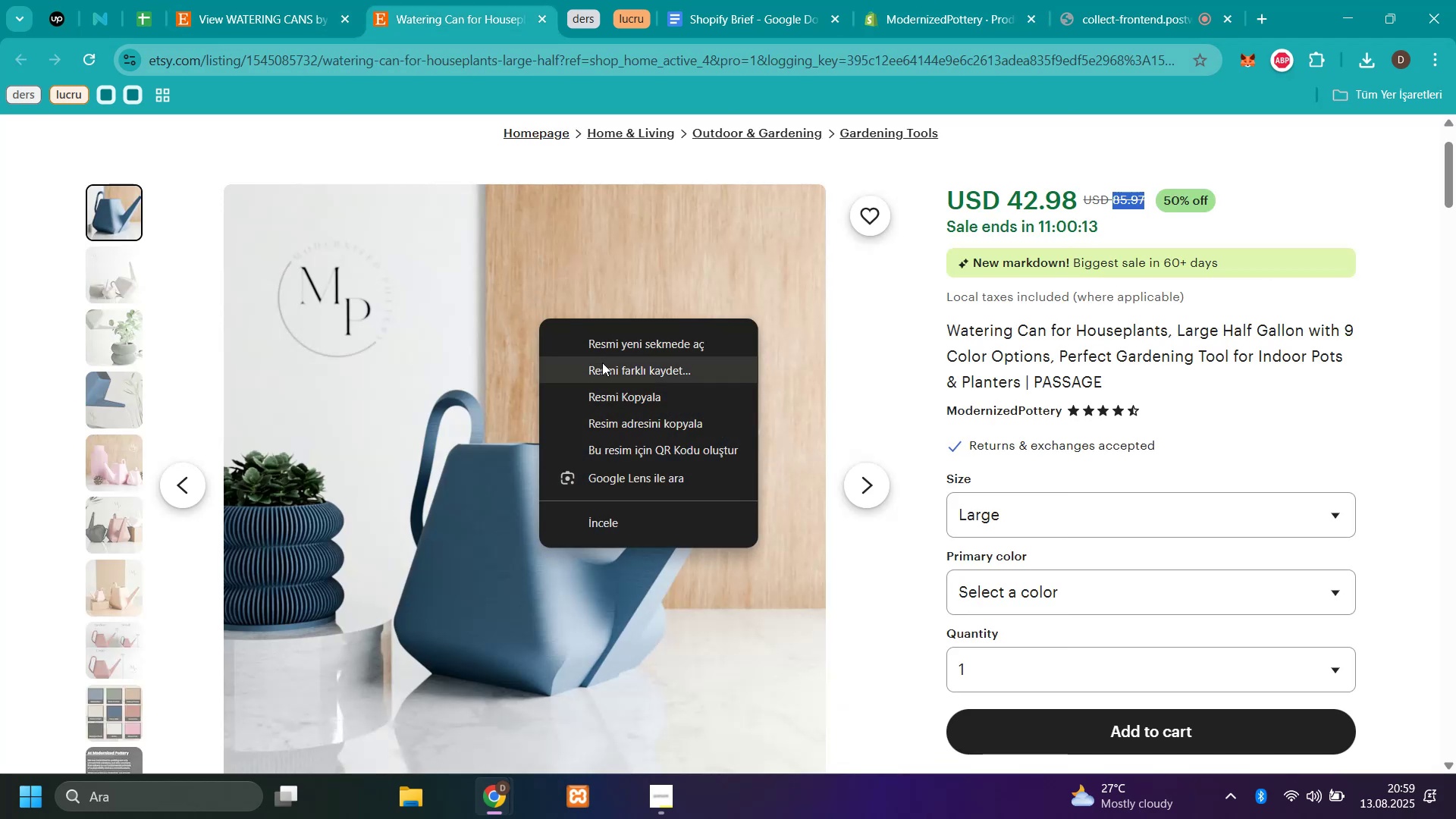 
left_click([604, 367])
 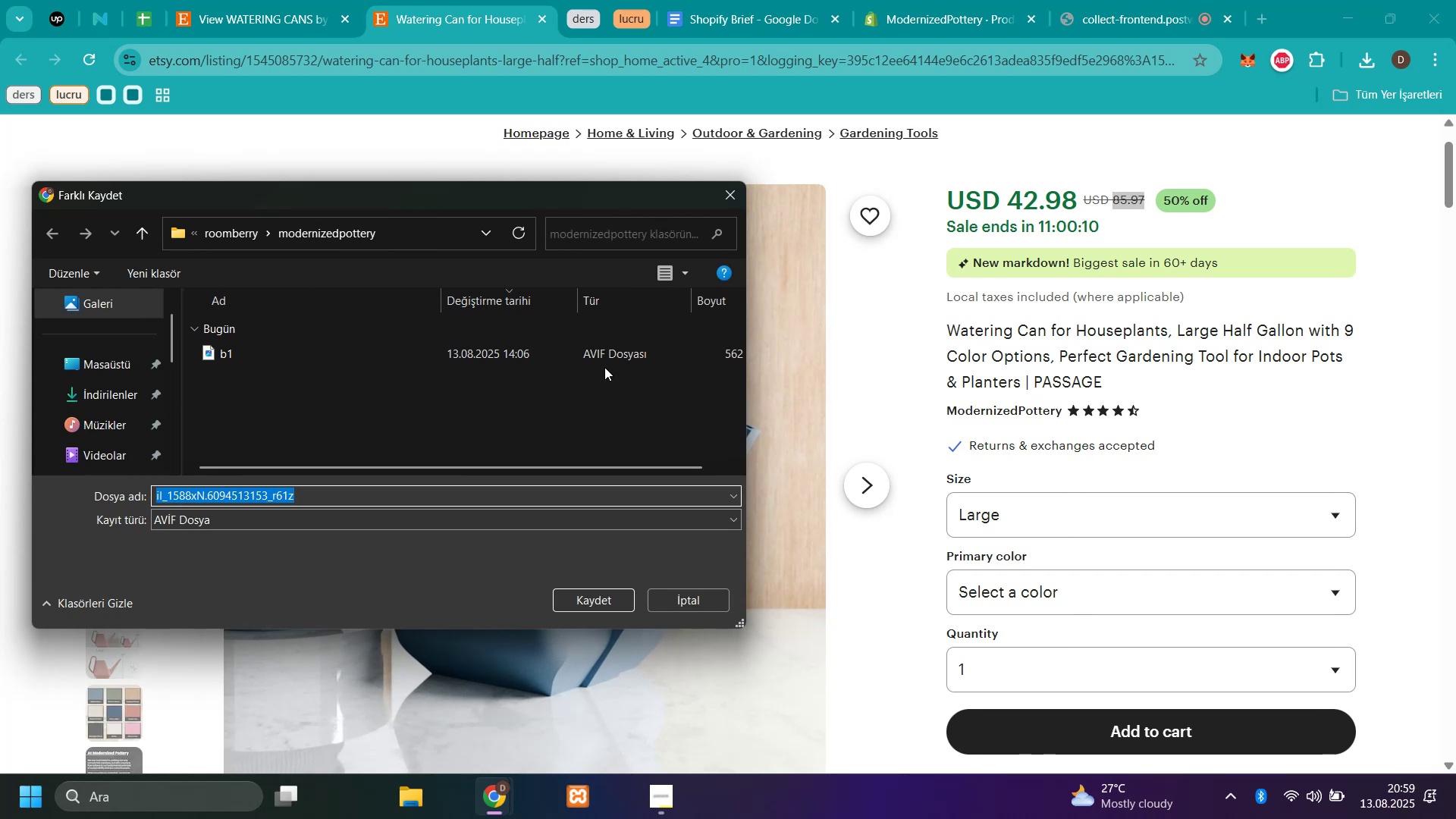 
type(c1)
 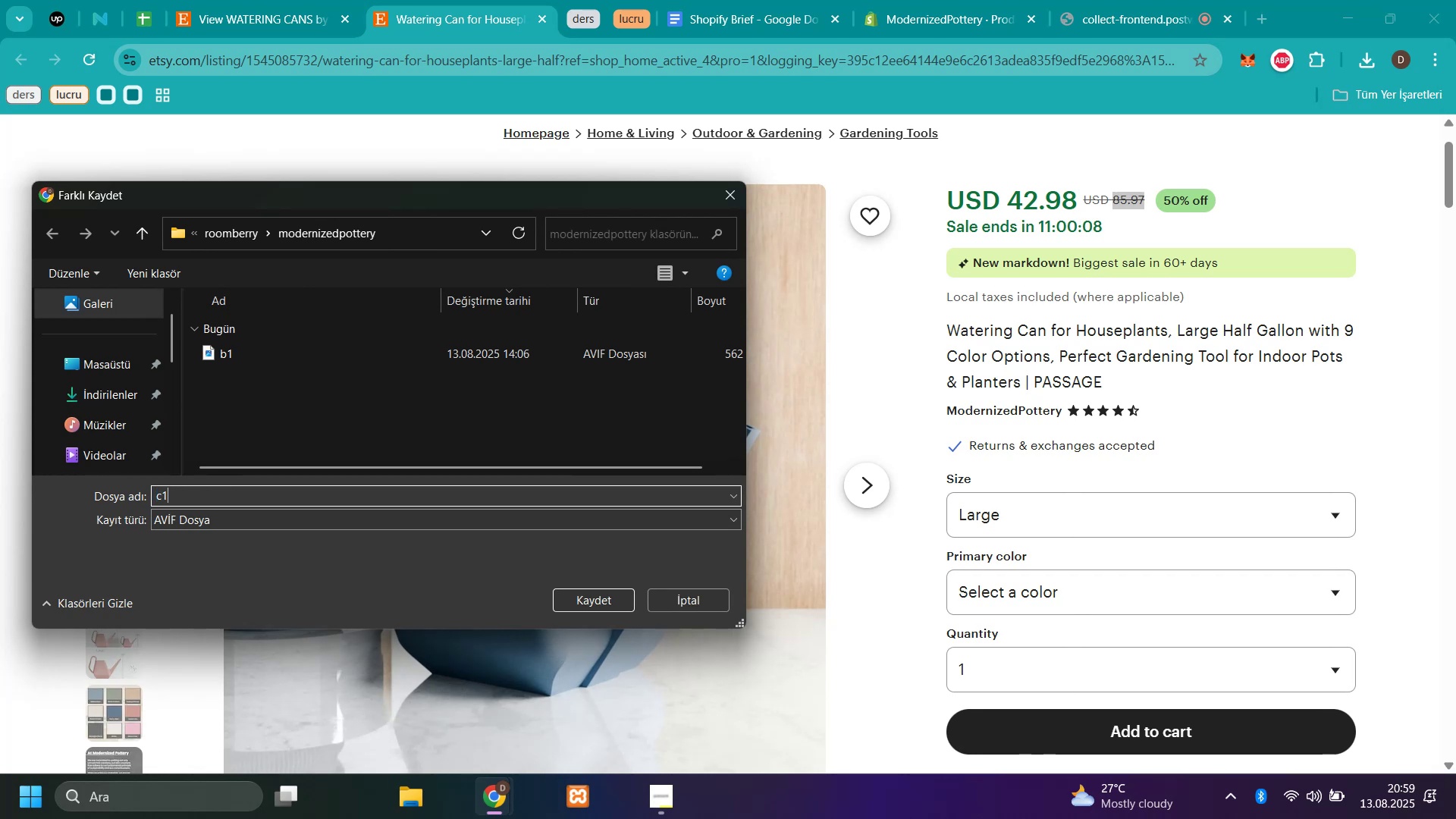 
key(Enter)
 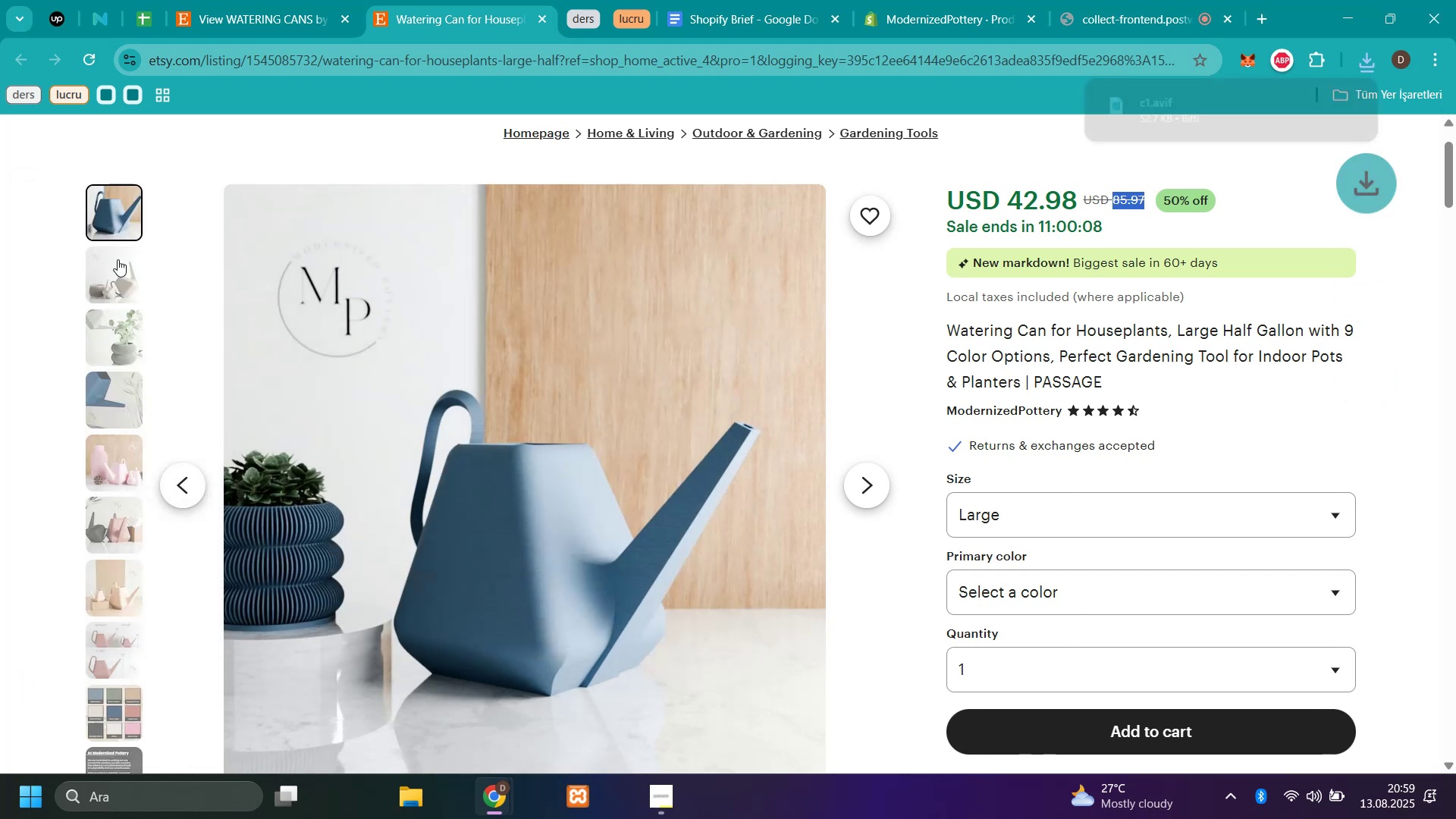 
left_click([118, 259])
 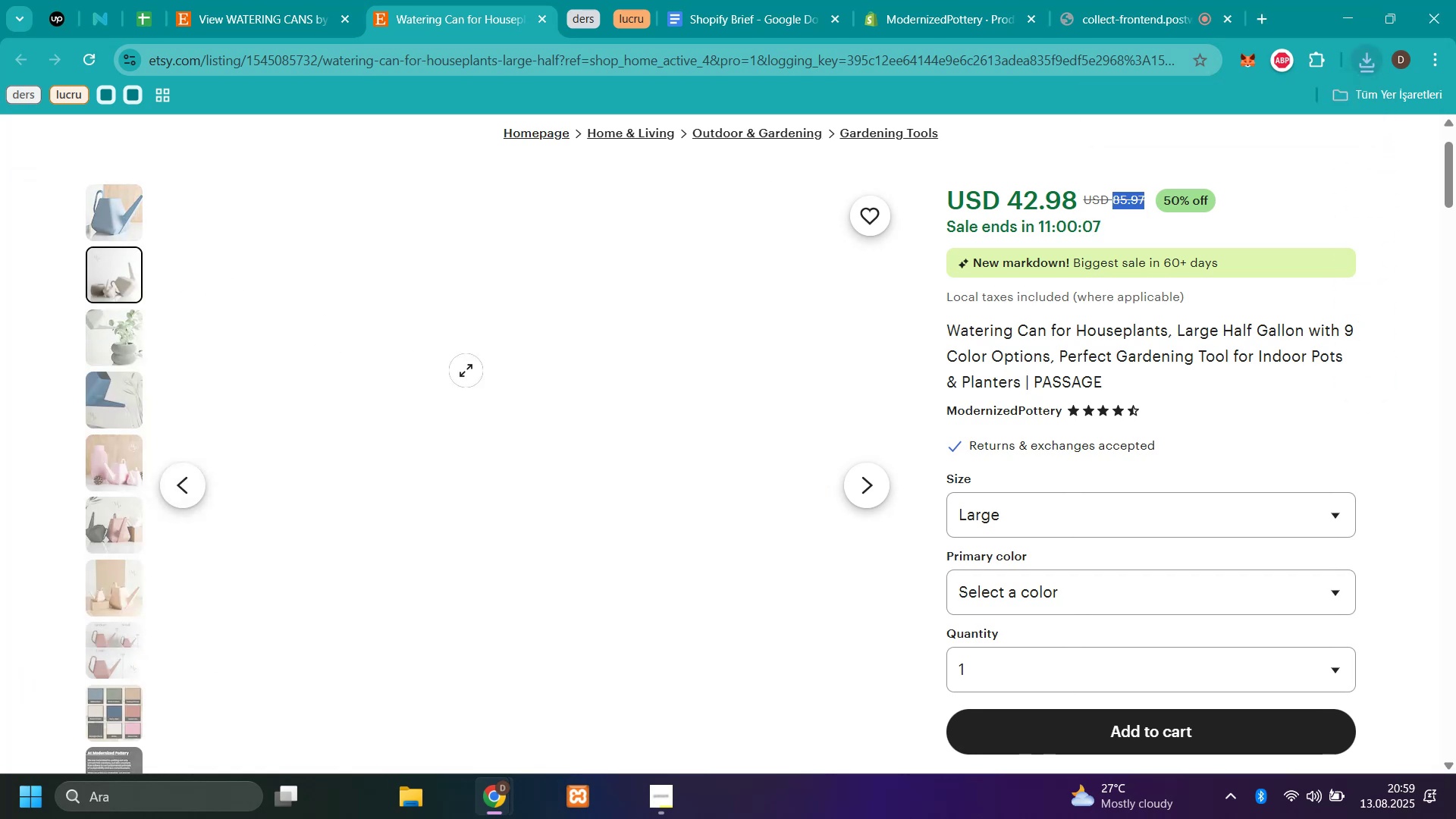 
mouse_move([453, 372])
 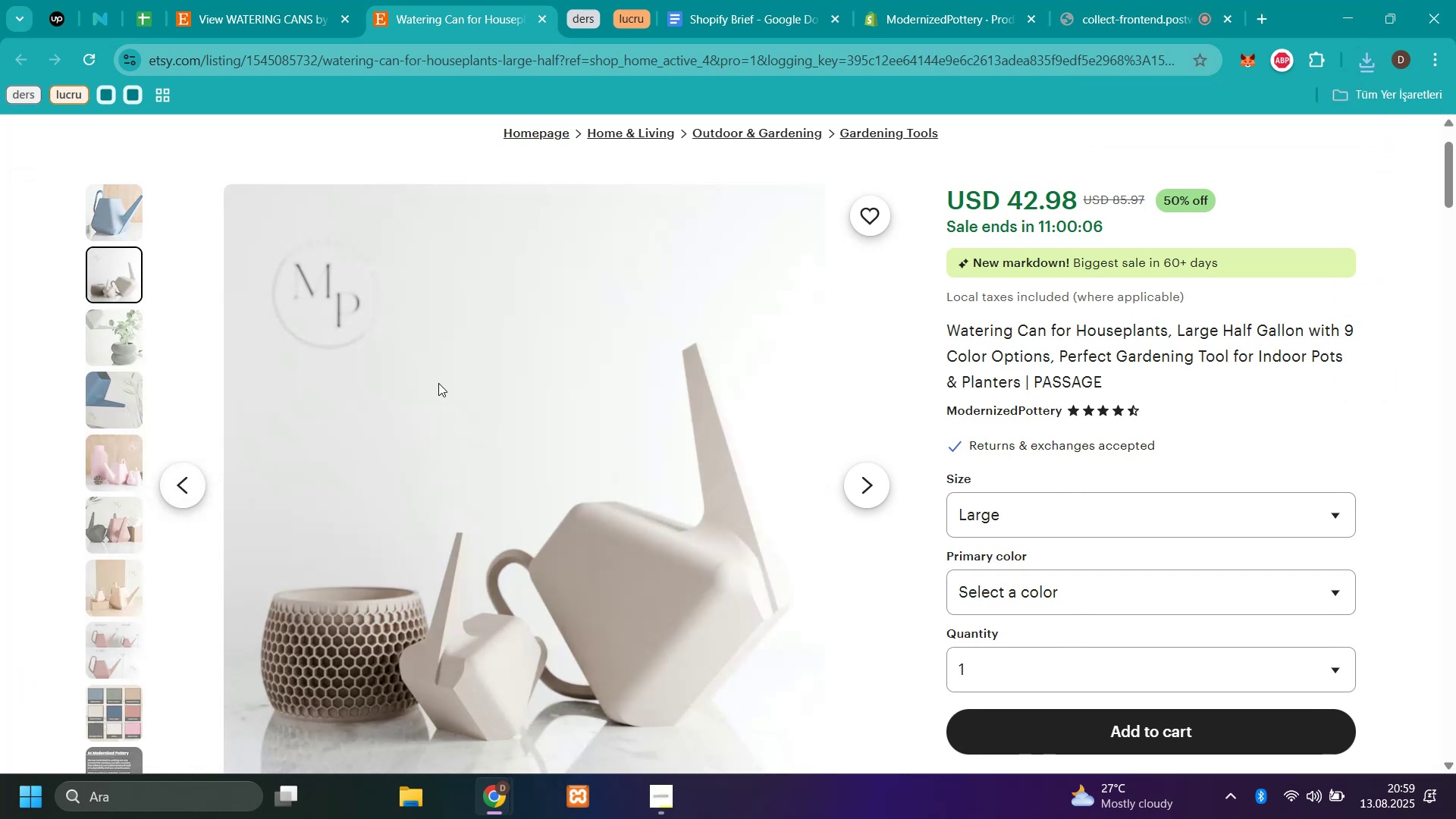 
right_click([438, 383])
 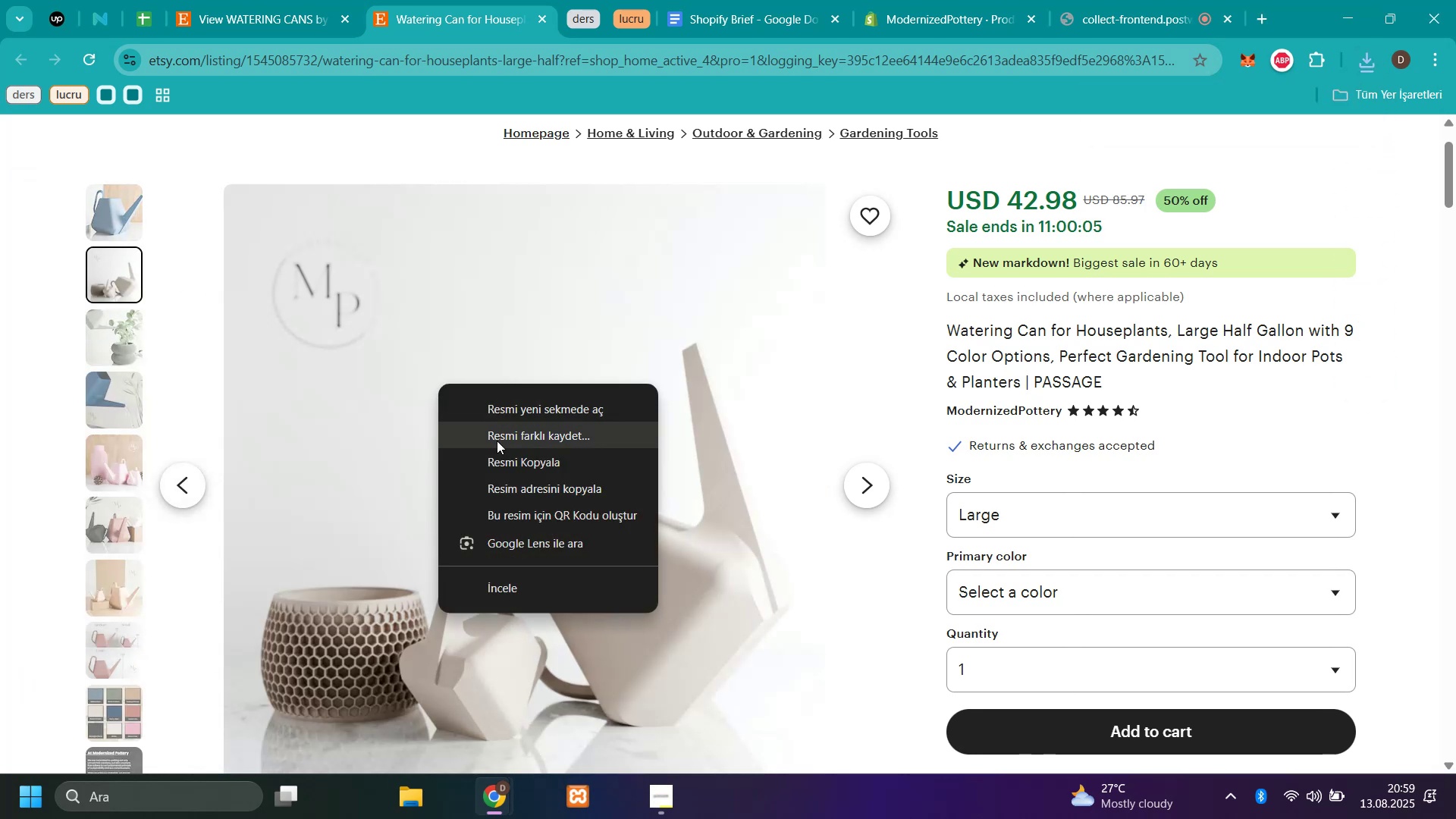 
left_click([497, 441])
 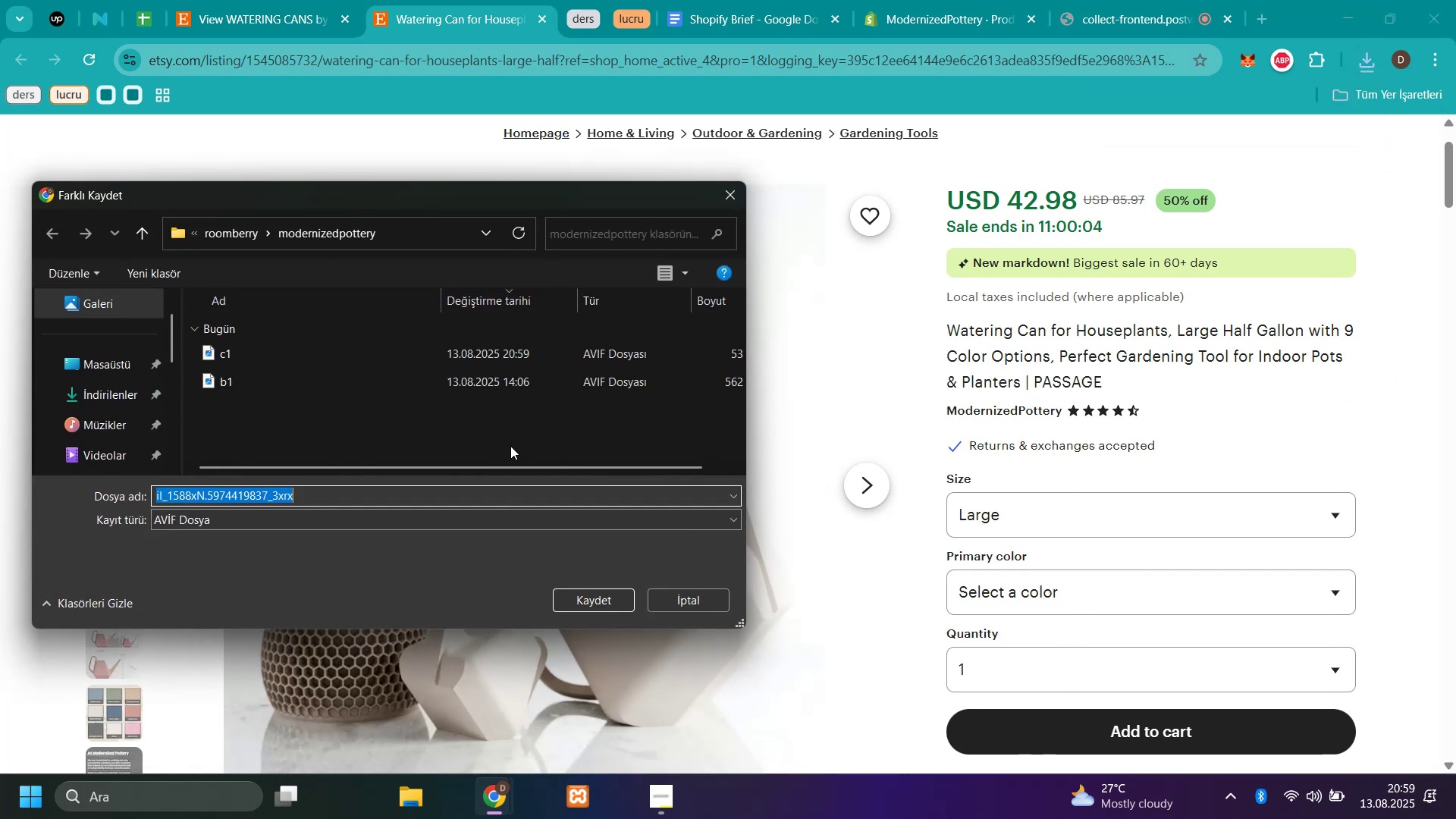 
type(c2)
 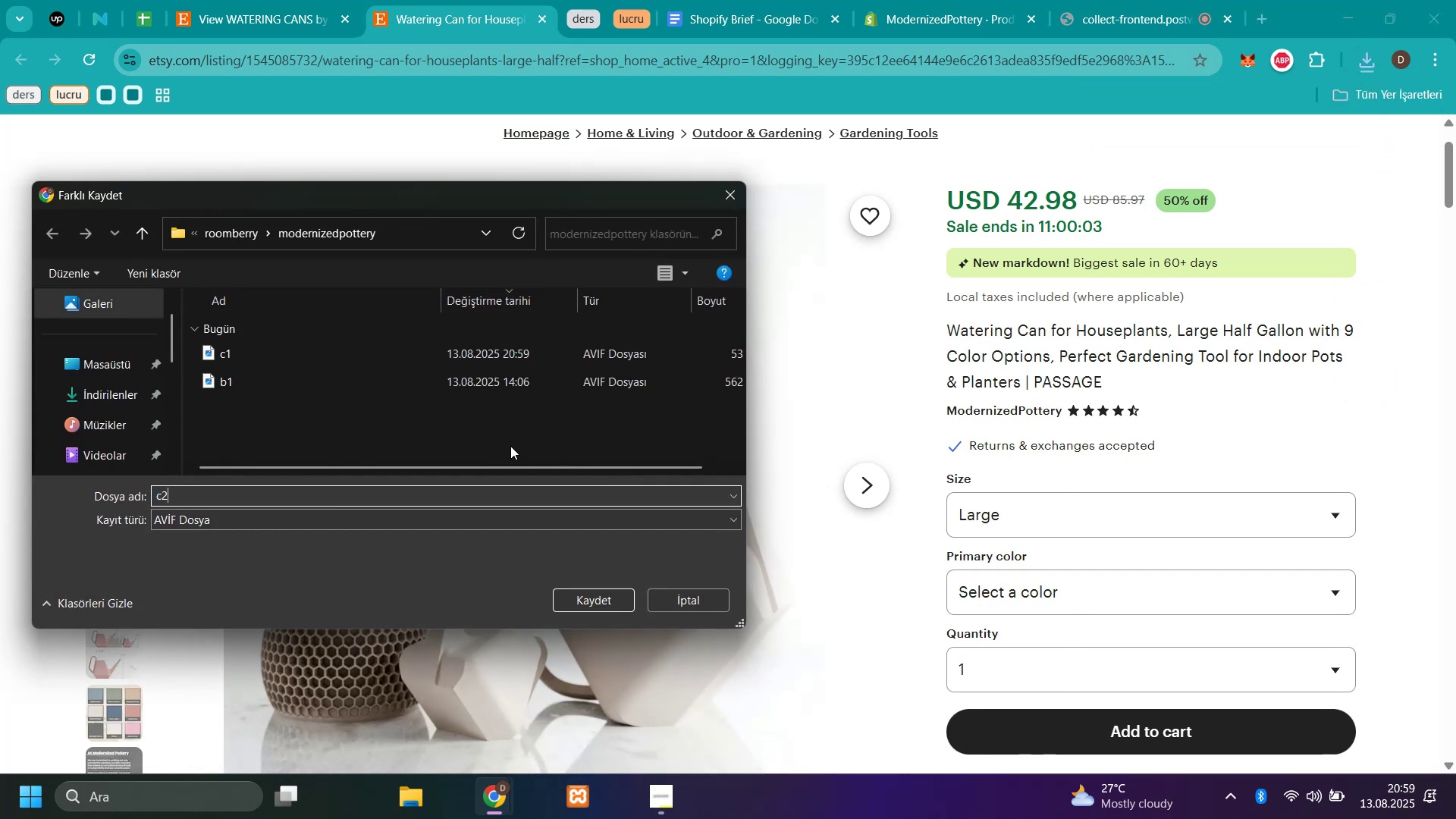 
key(Enter)
 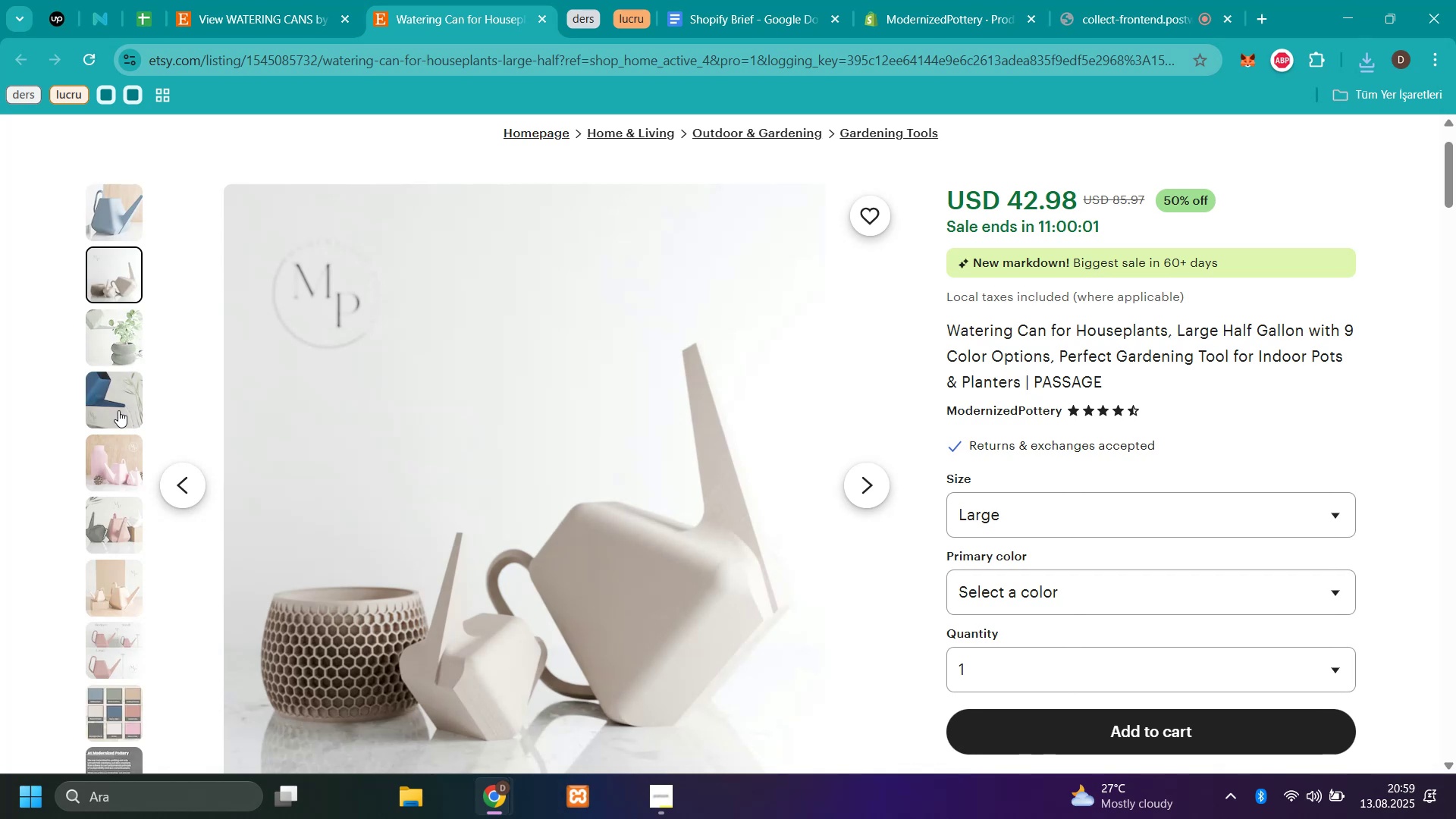 
left_click([118, 410])
 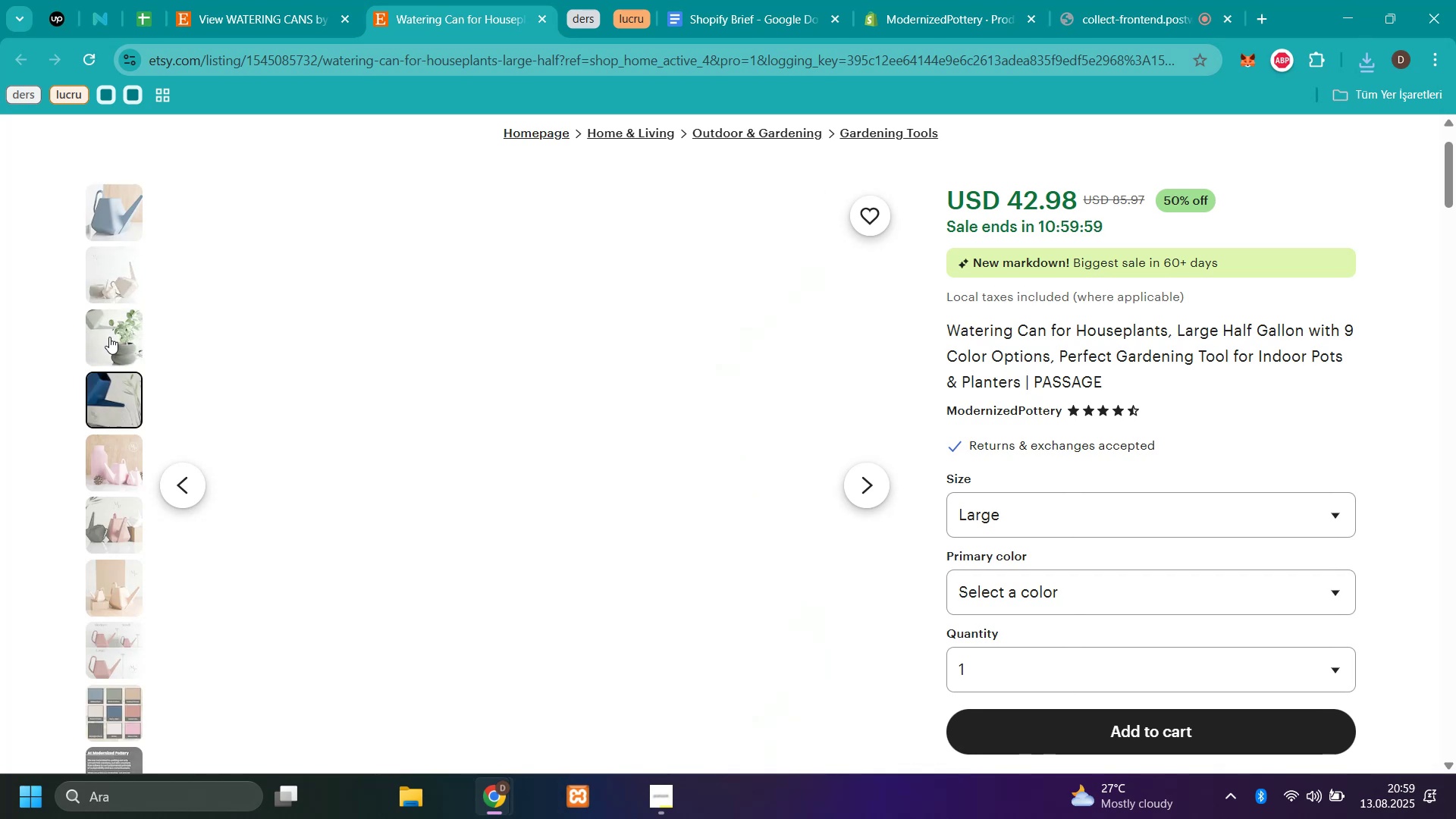 
left_click([109, 337])
 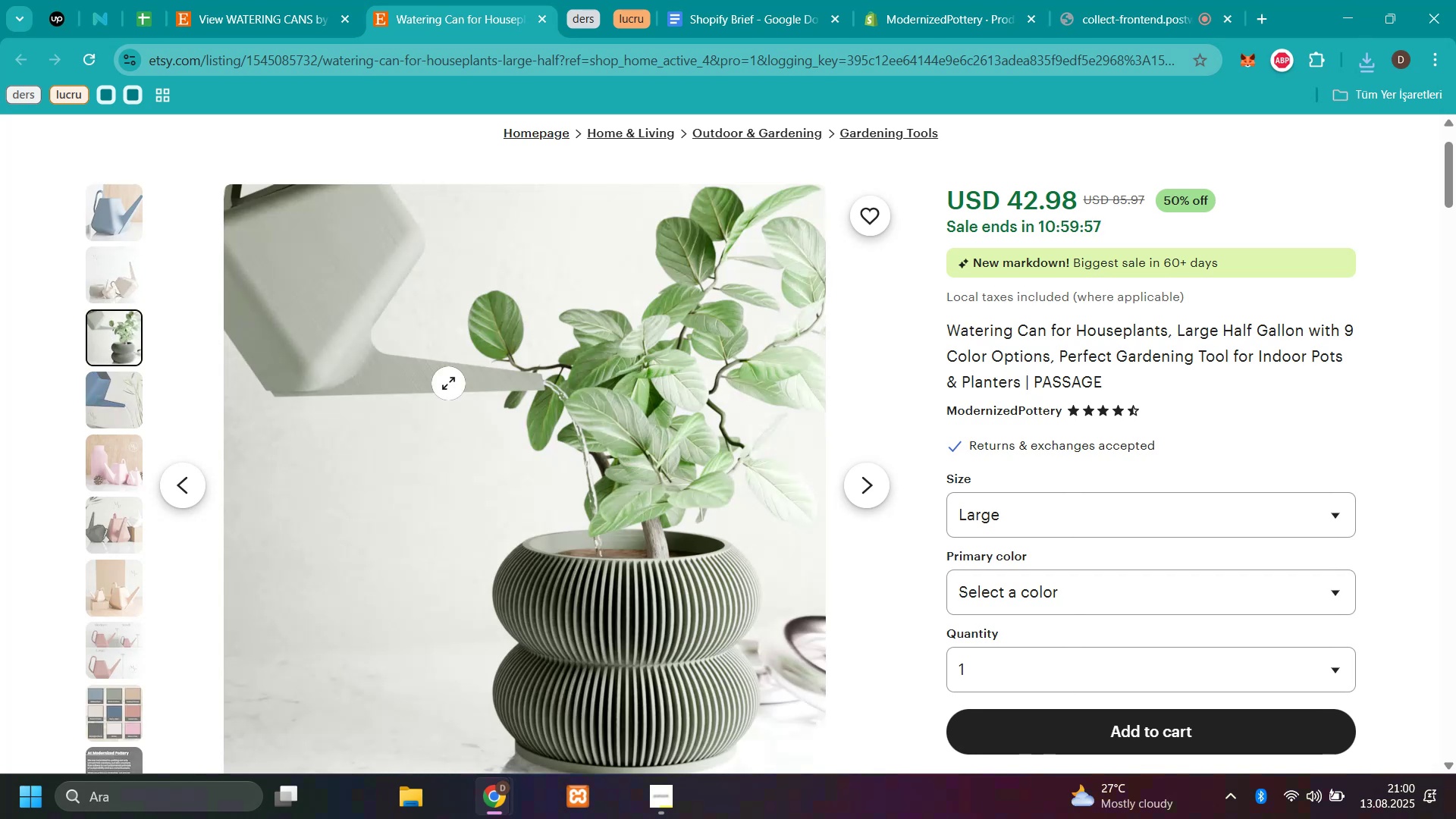 
right_click([448, 383])
 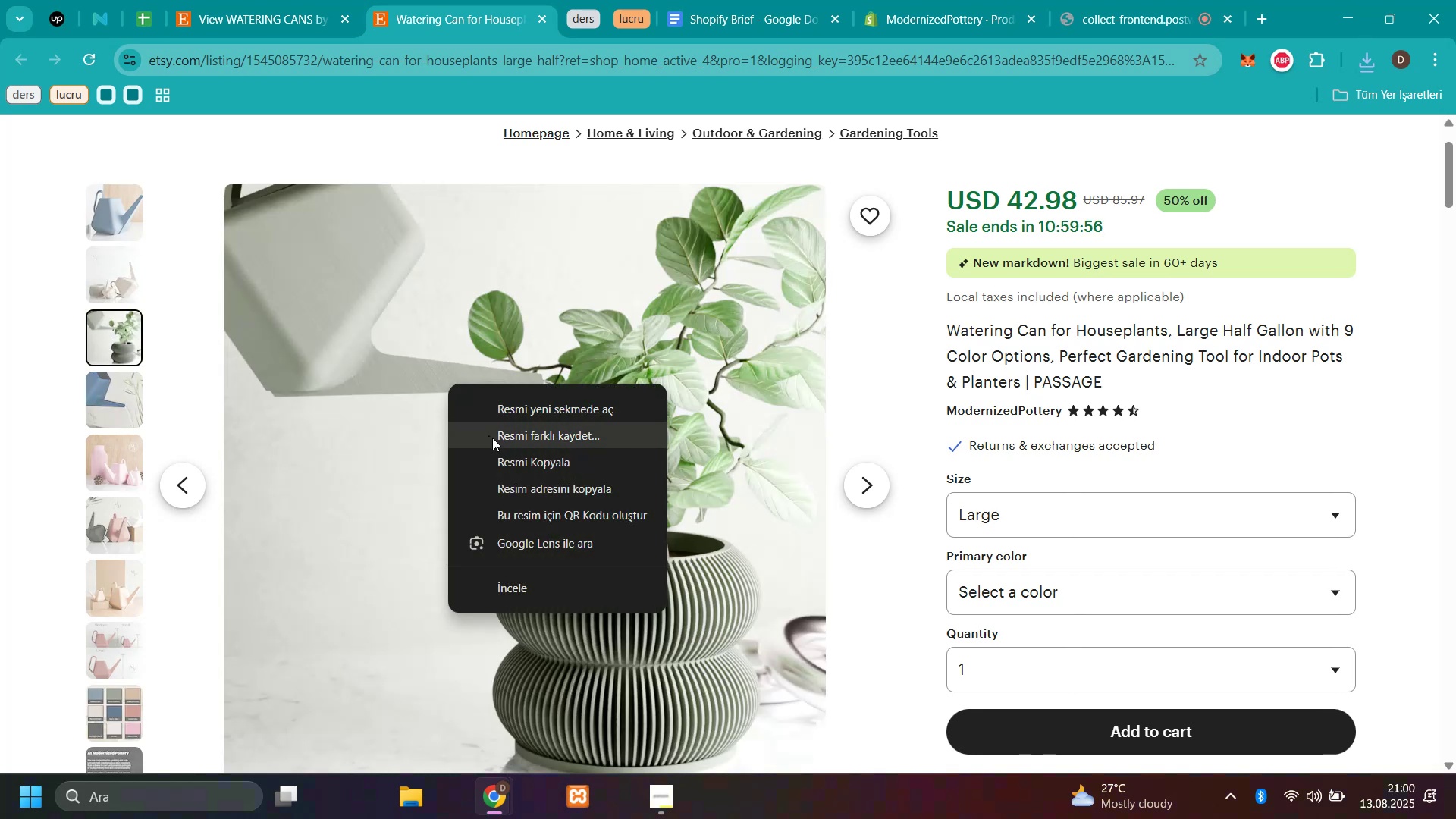 
left_click([492, 438])
 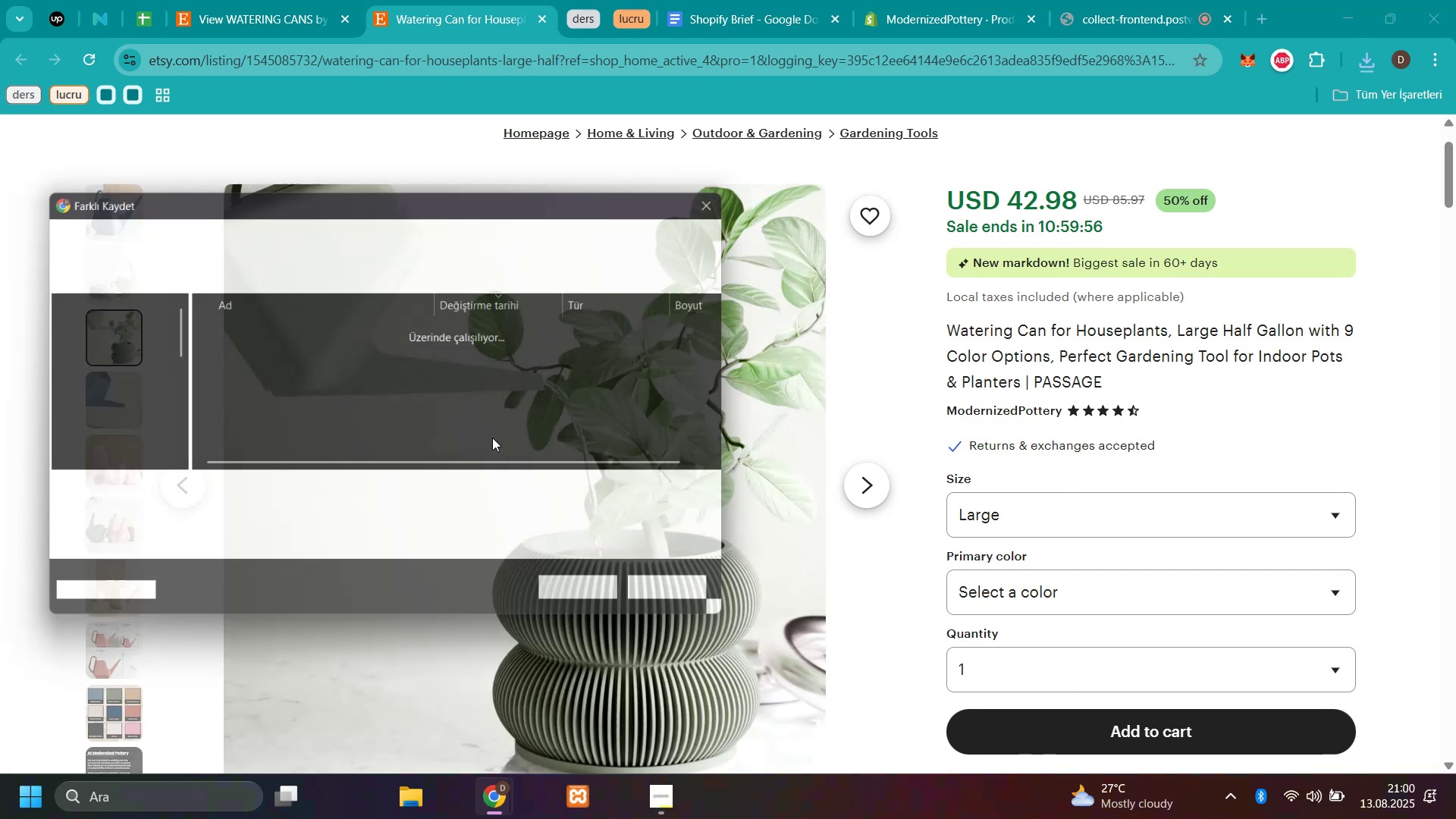 
type(c3)
 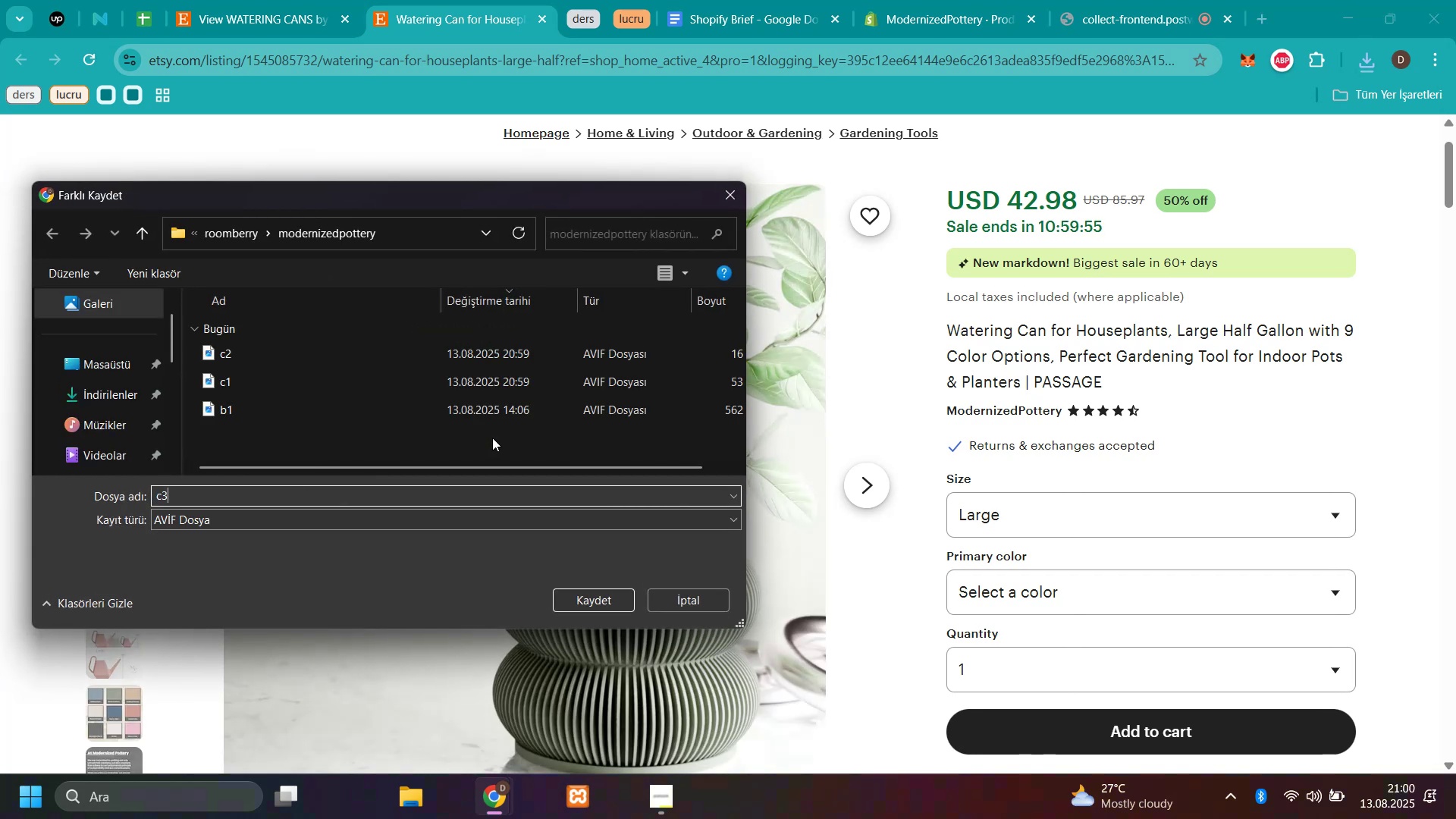 
key(Enter)
 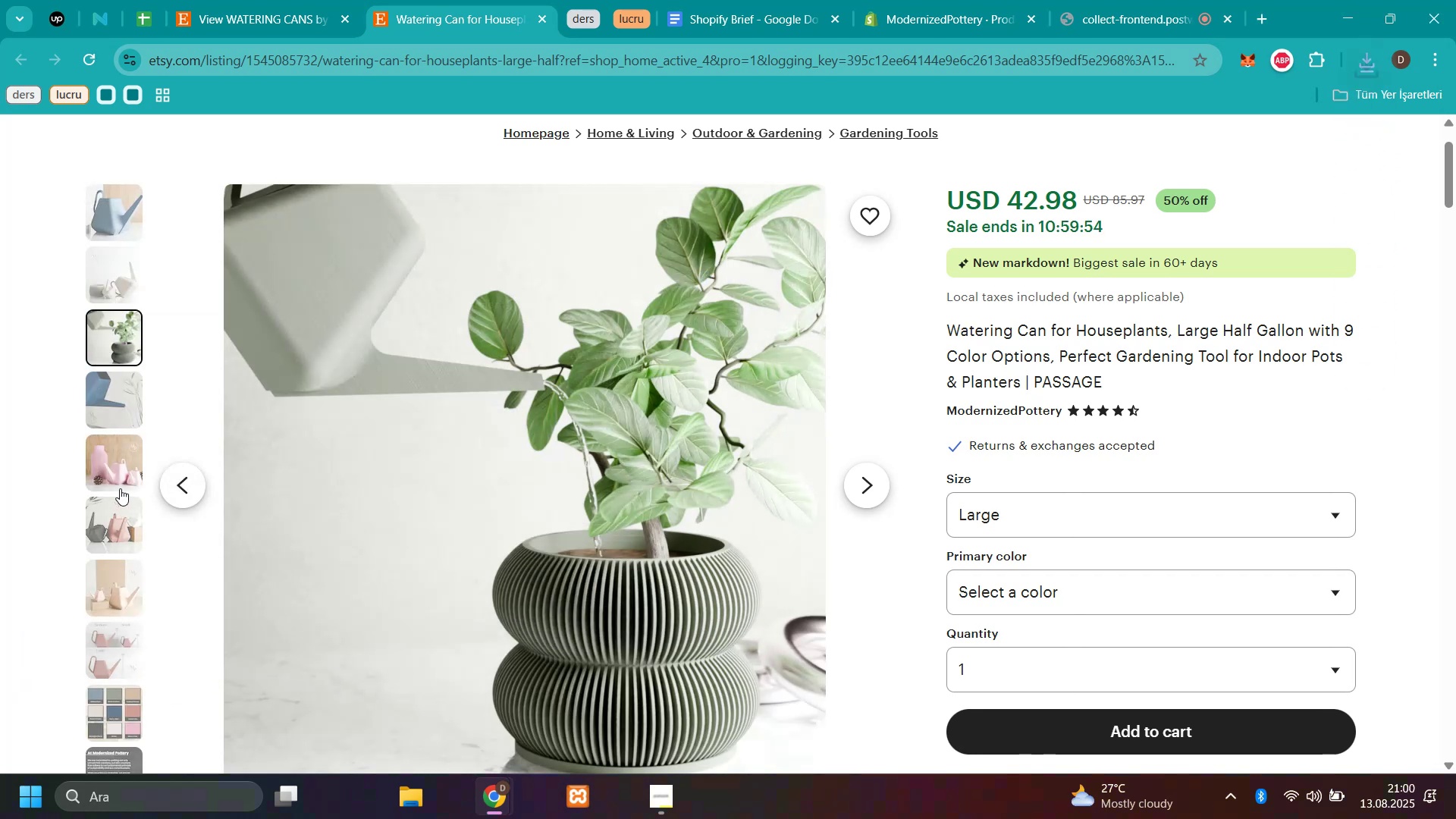 
left_click([108, 457])
 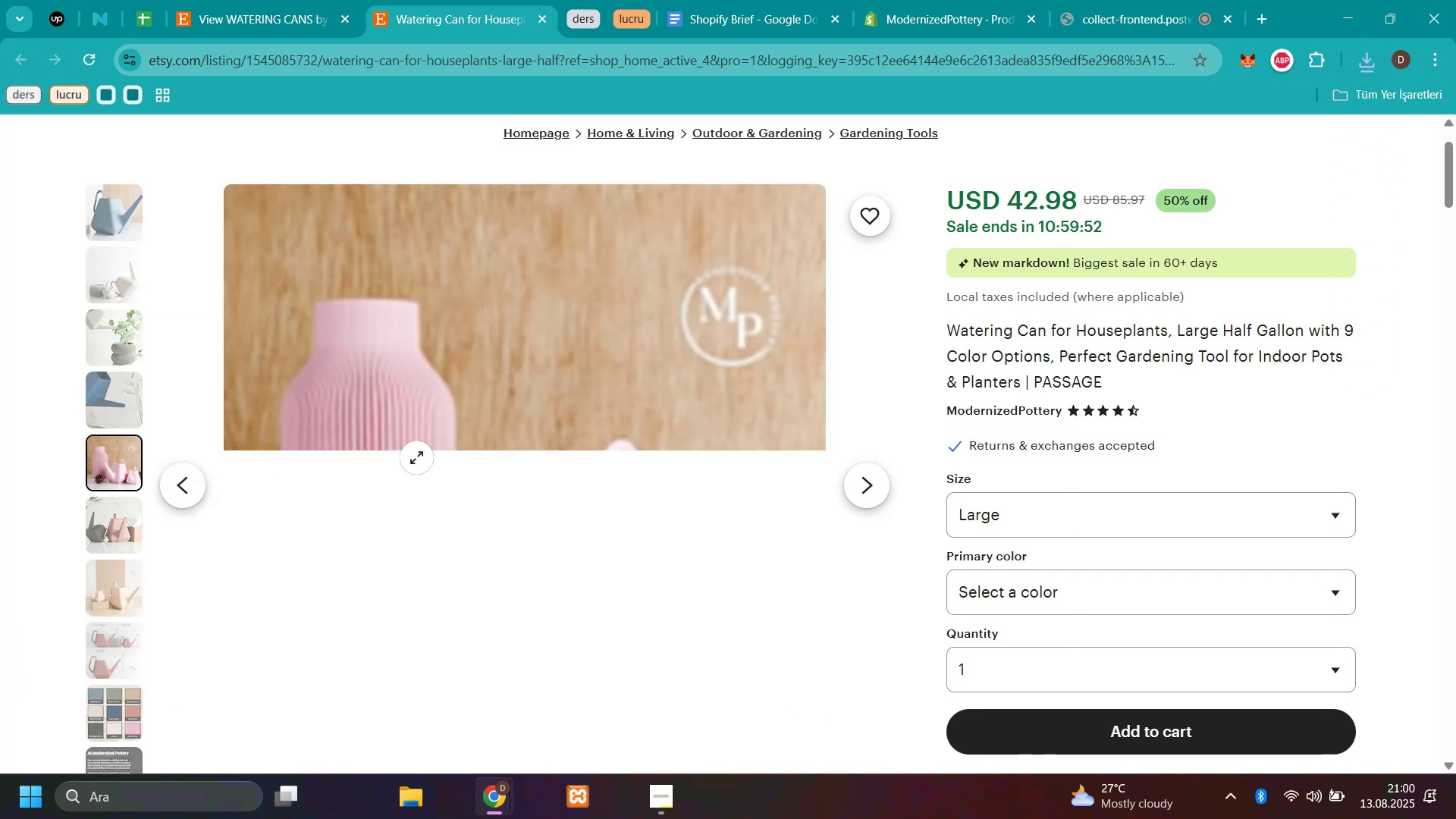 
right_click([416, 457])
 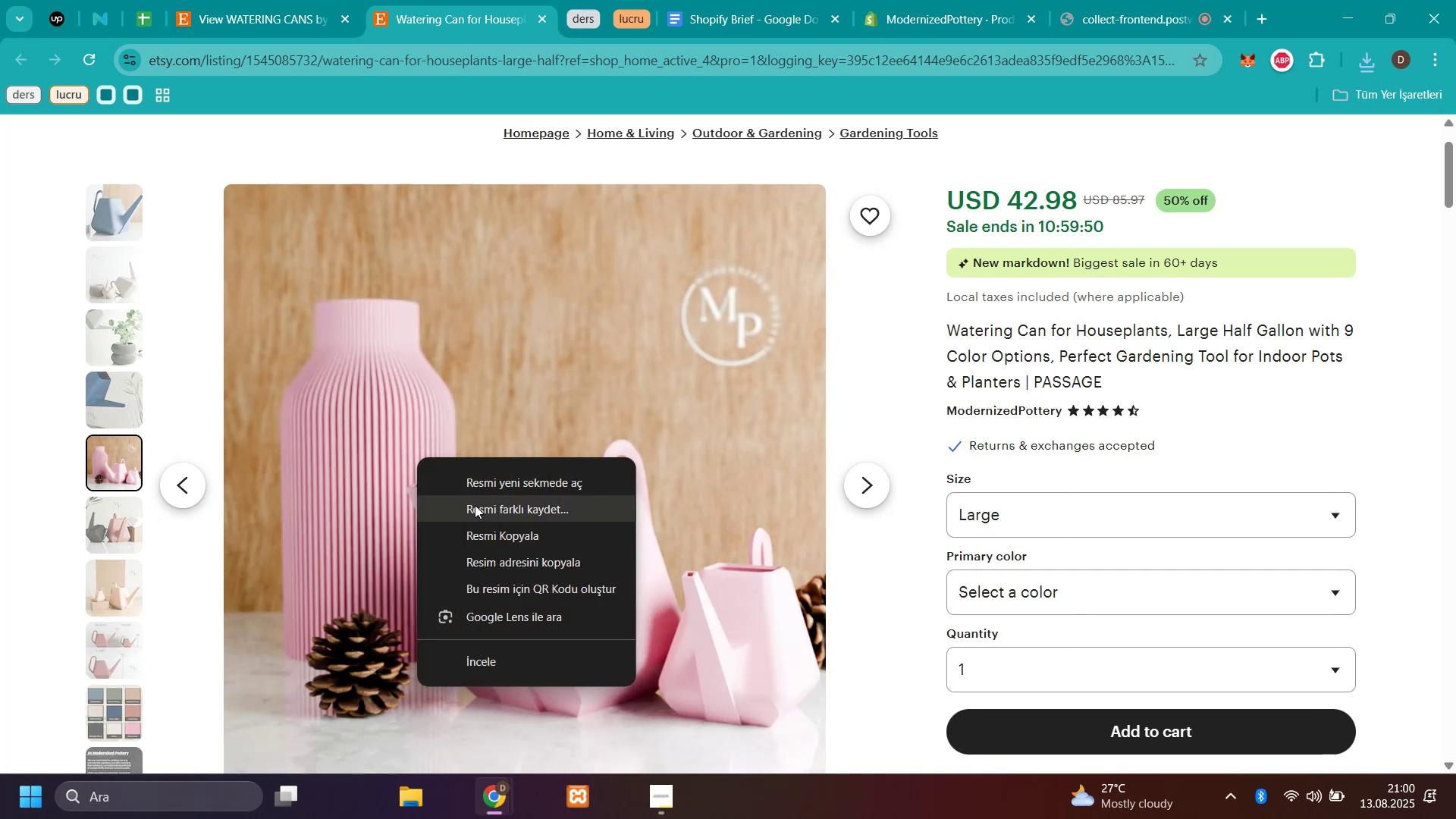 
left_click([475, 505])
 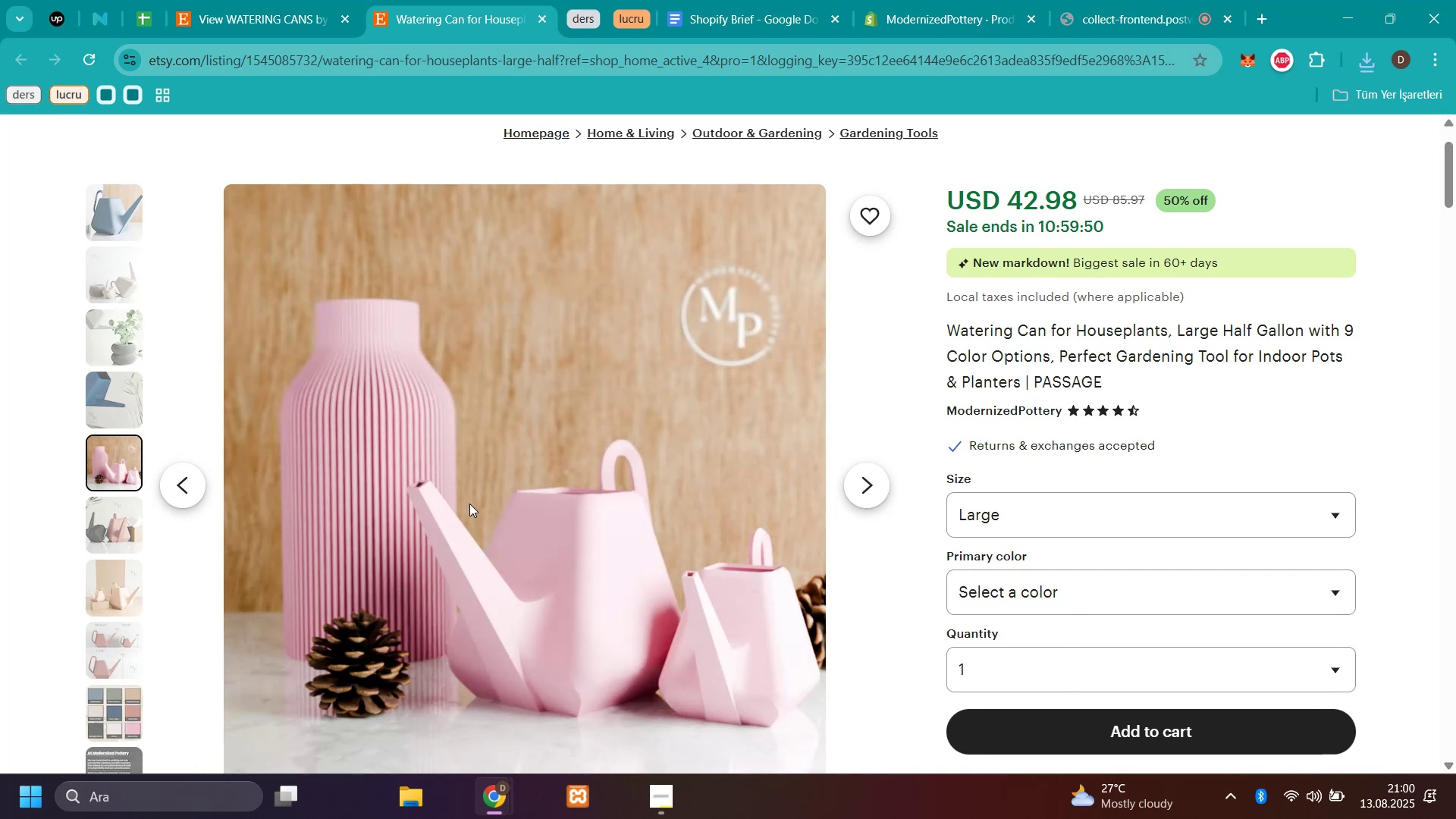 
type(c4)
 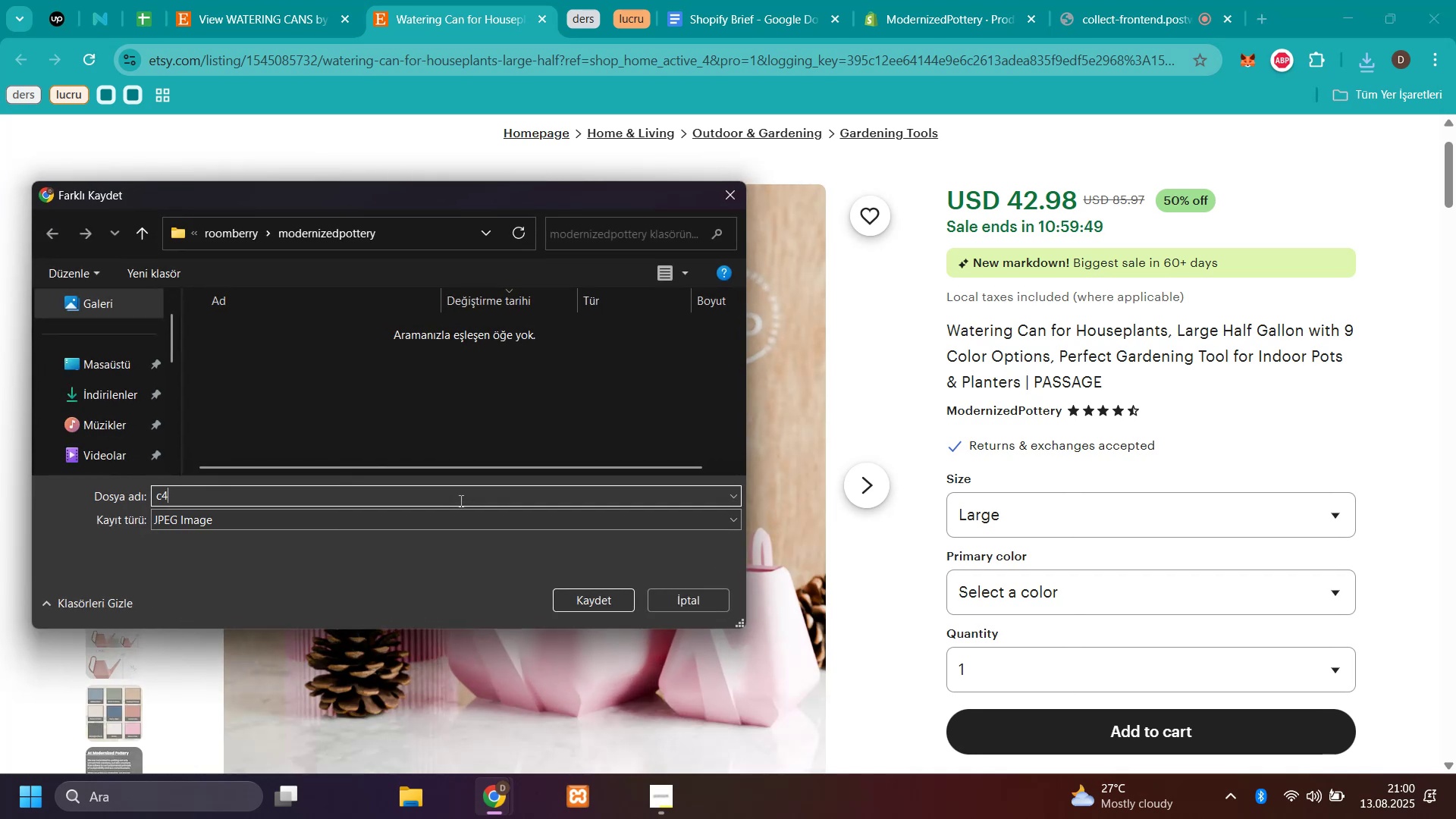 
key(Enter)
 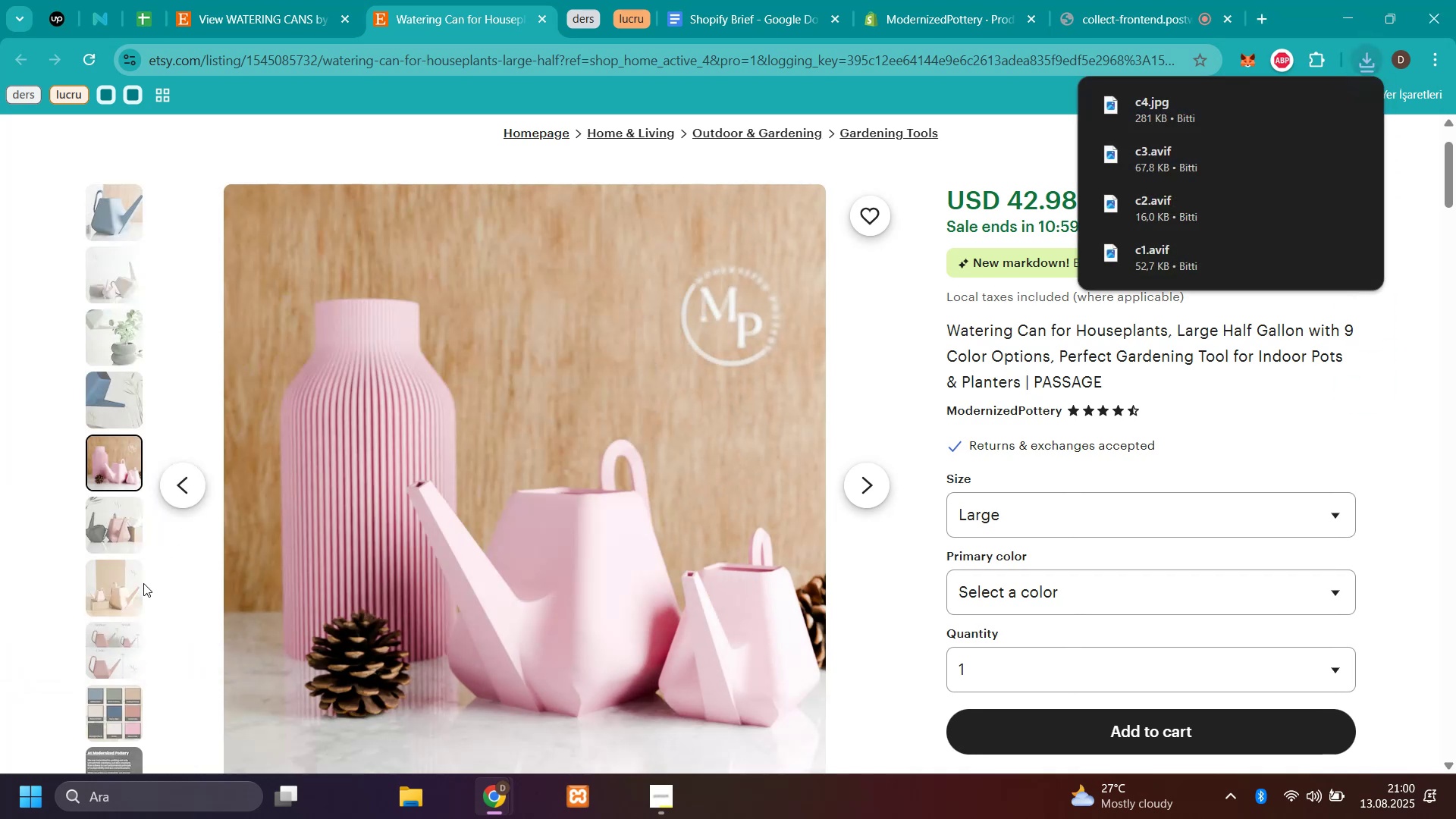 
left_click([127, 582])
 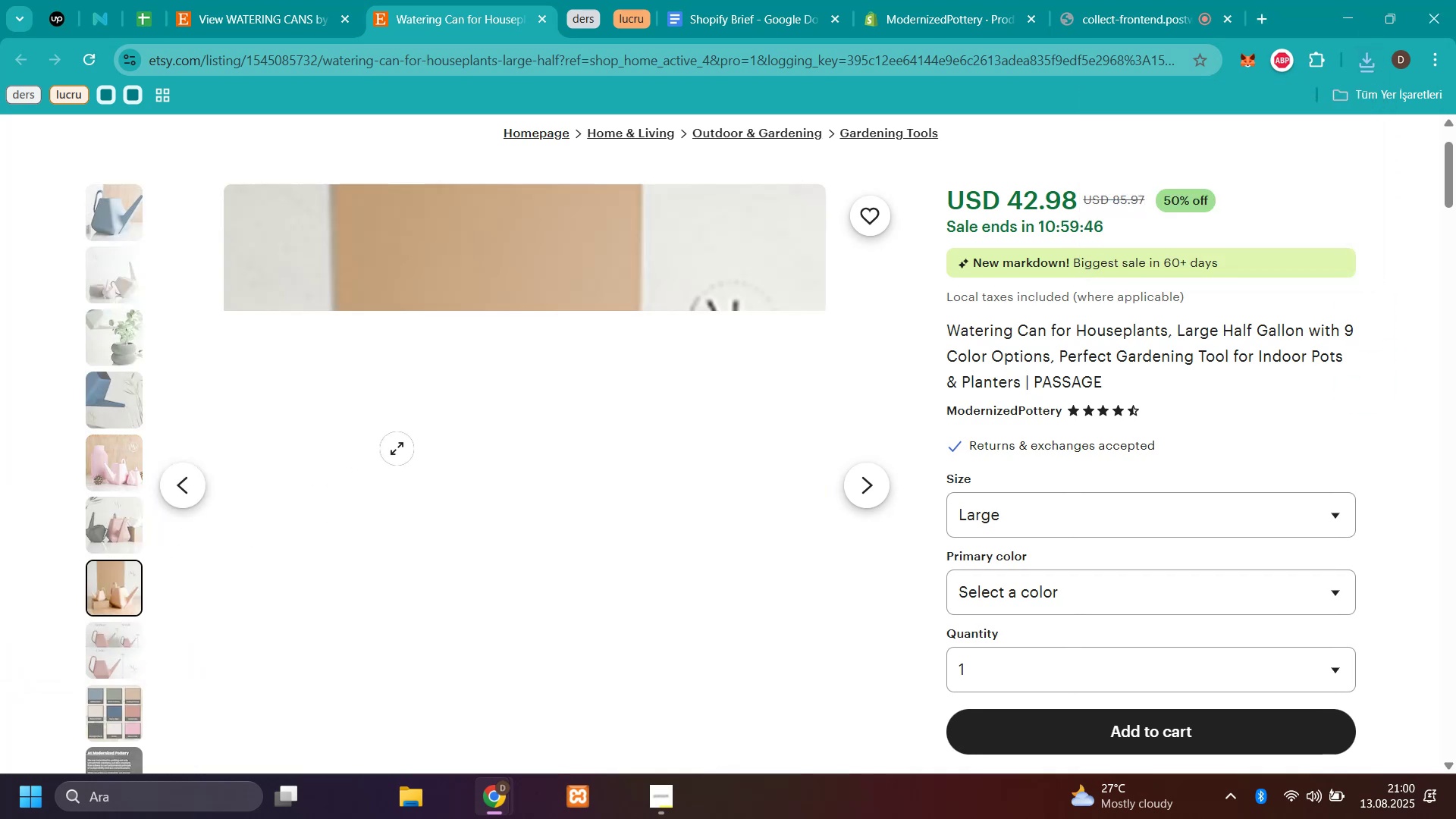 
right_click([397, 447])
 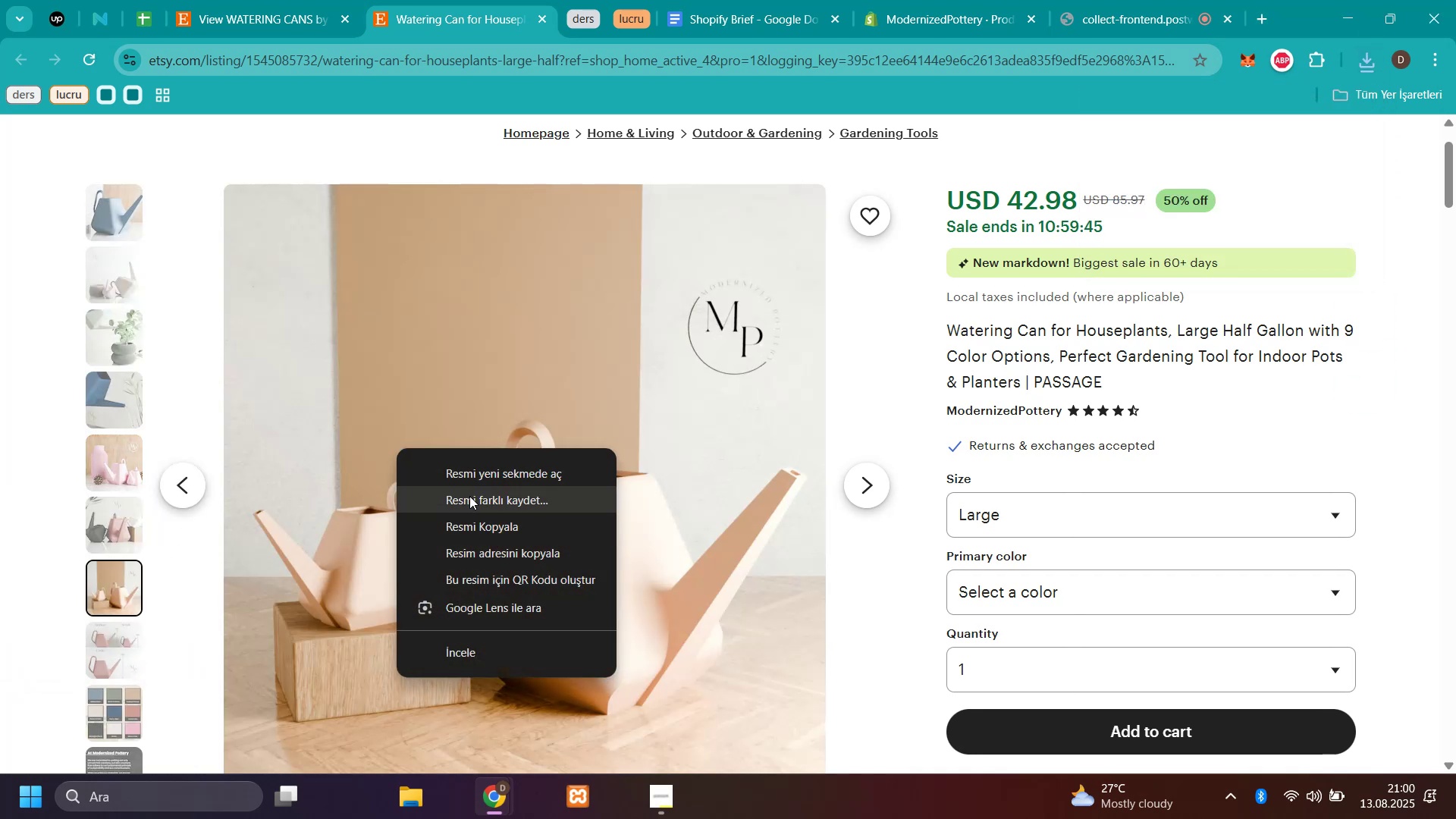 
left_click([469, 496])
 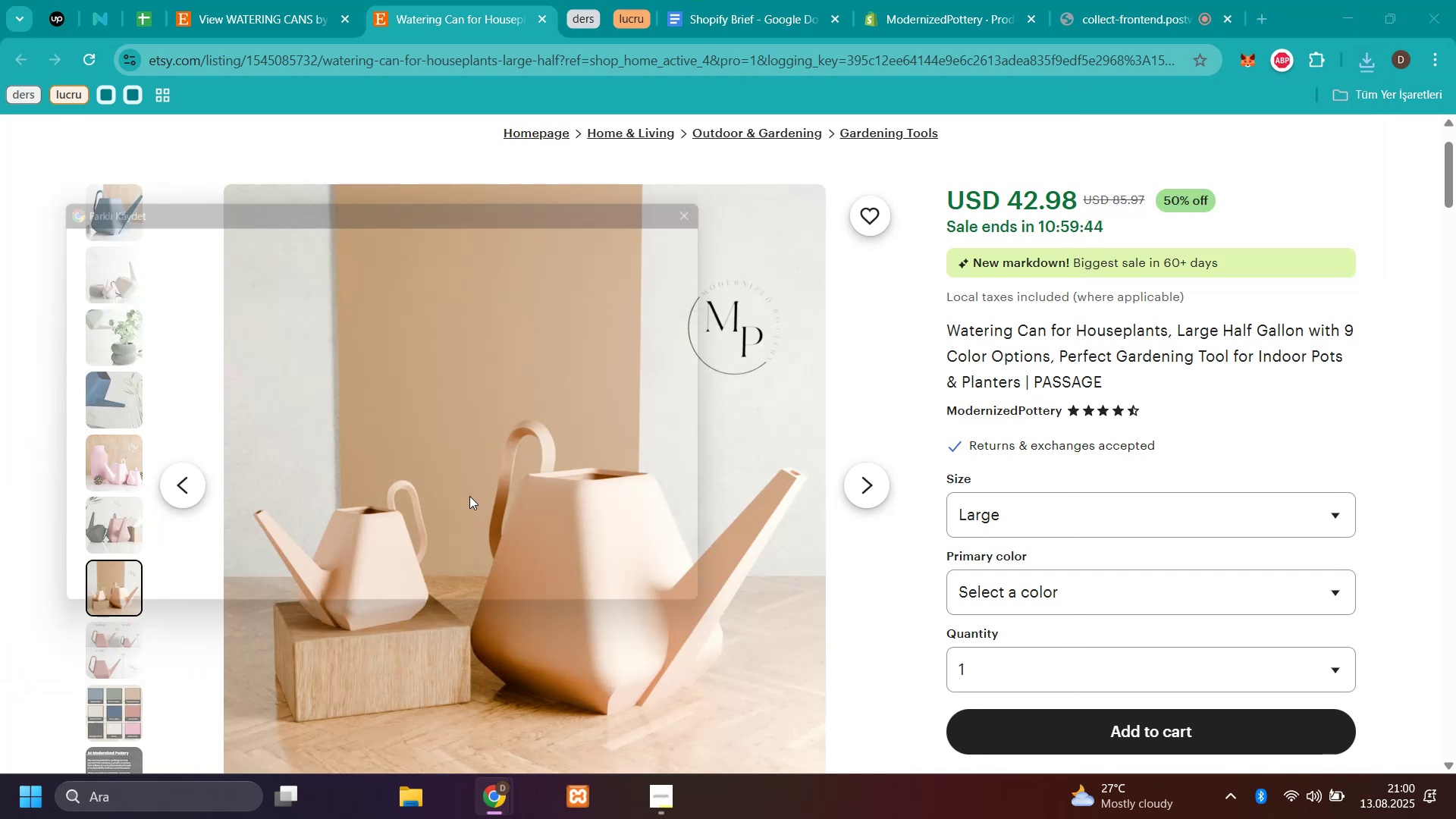 
type(c5)
 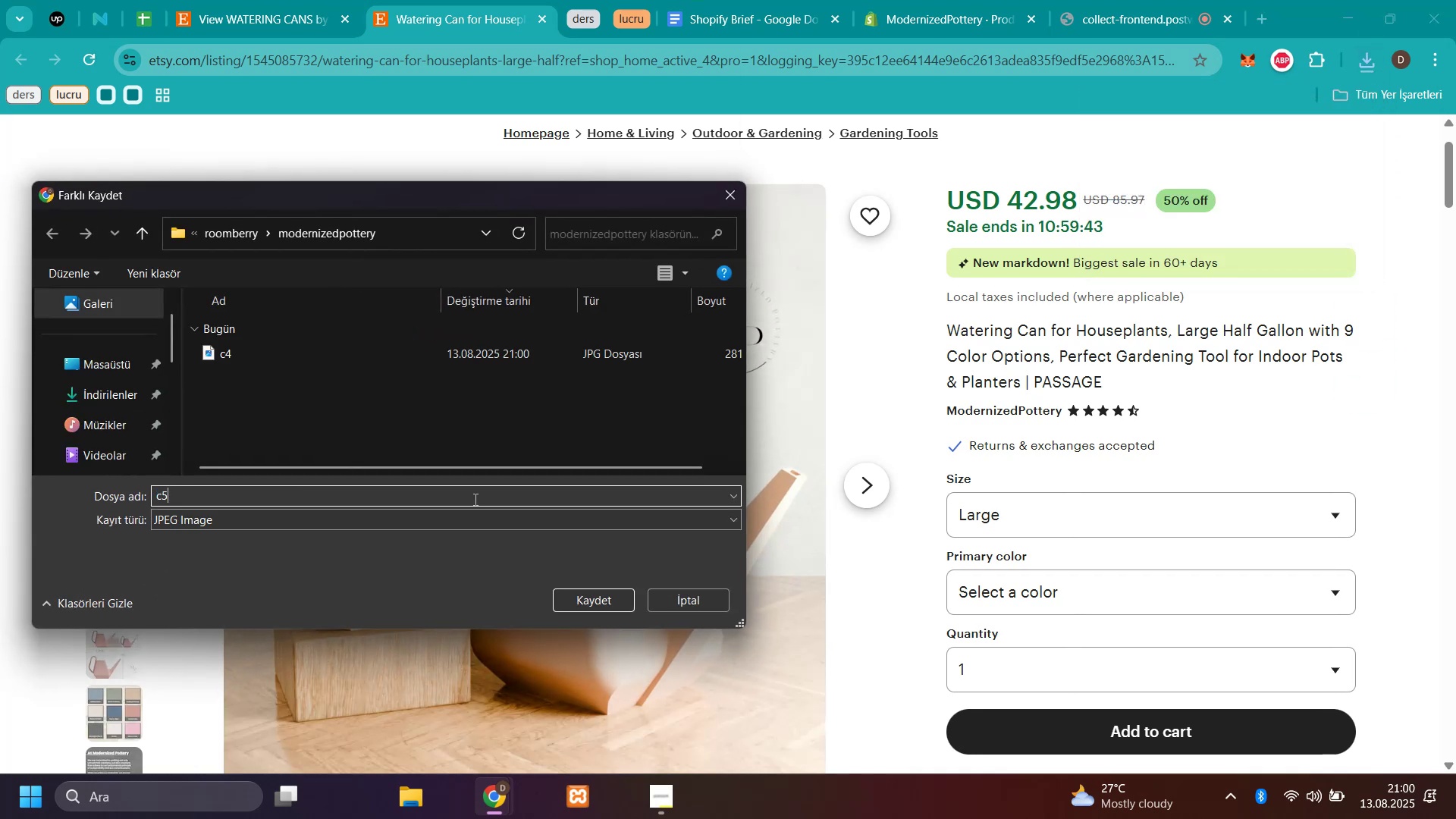 
key(Enter)
 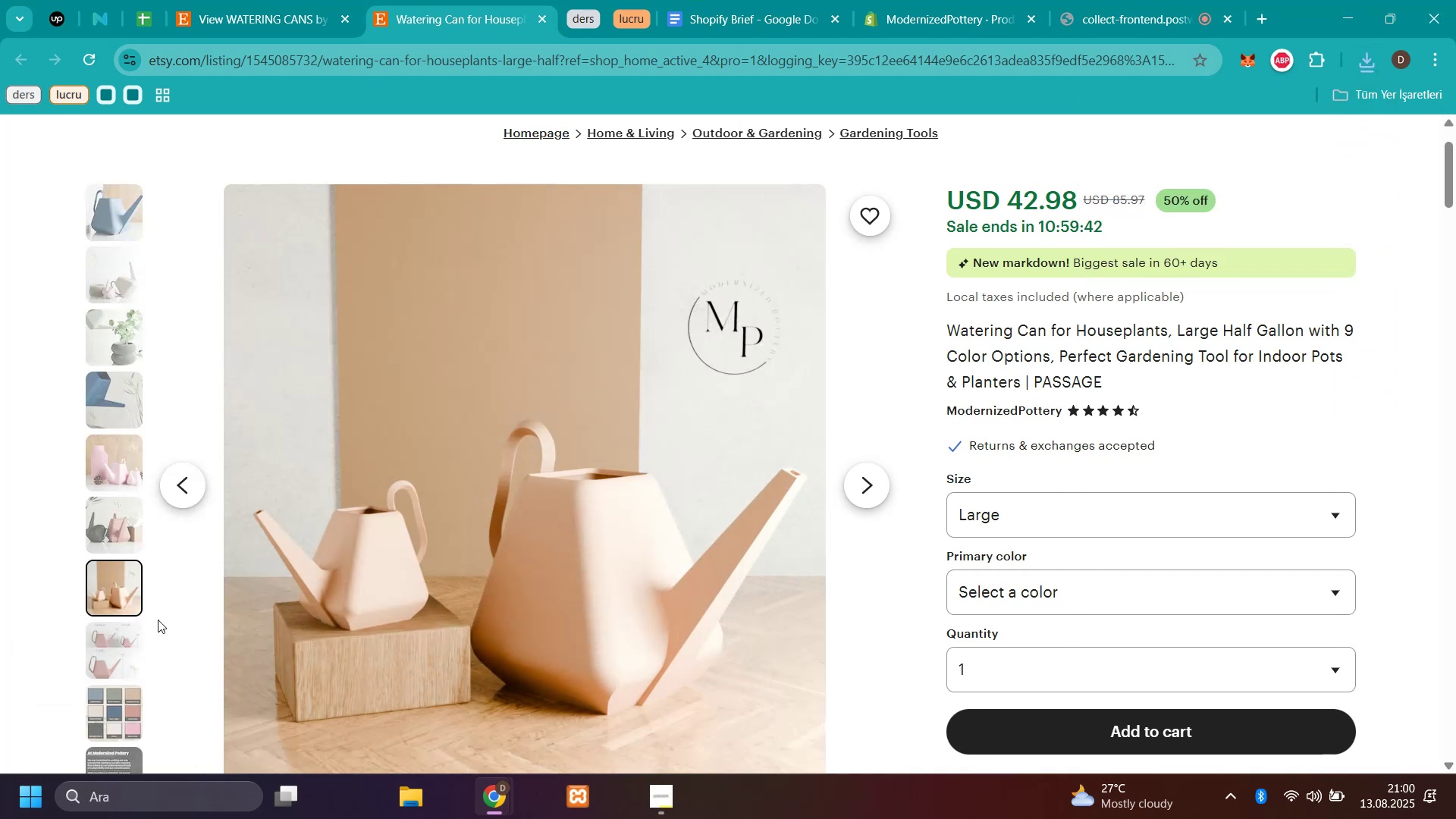 
scroll: coordinate [149, 620], scroll_direction: down, amount: 2.0
 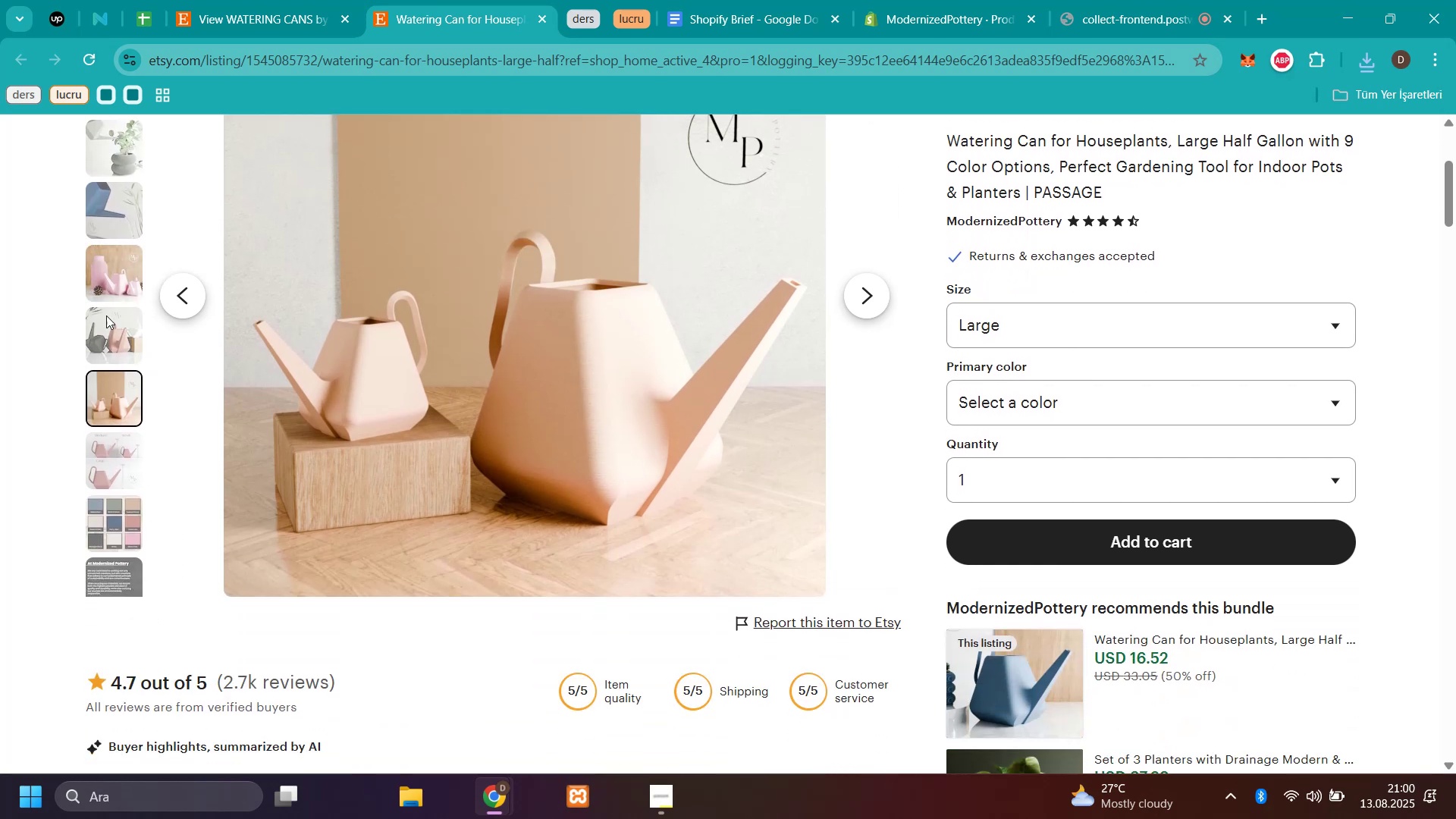 
left_click([110, 350])
 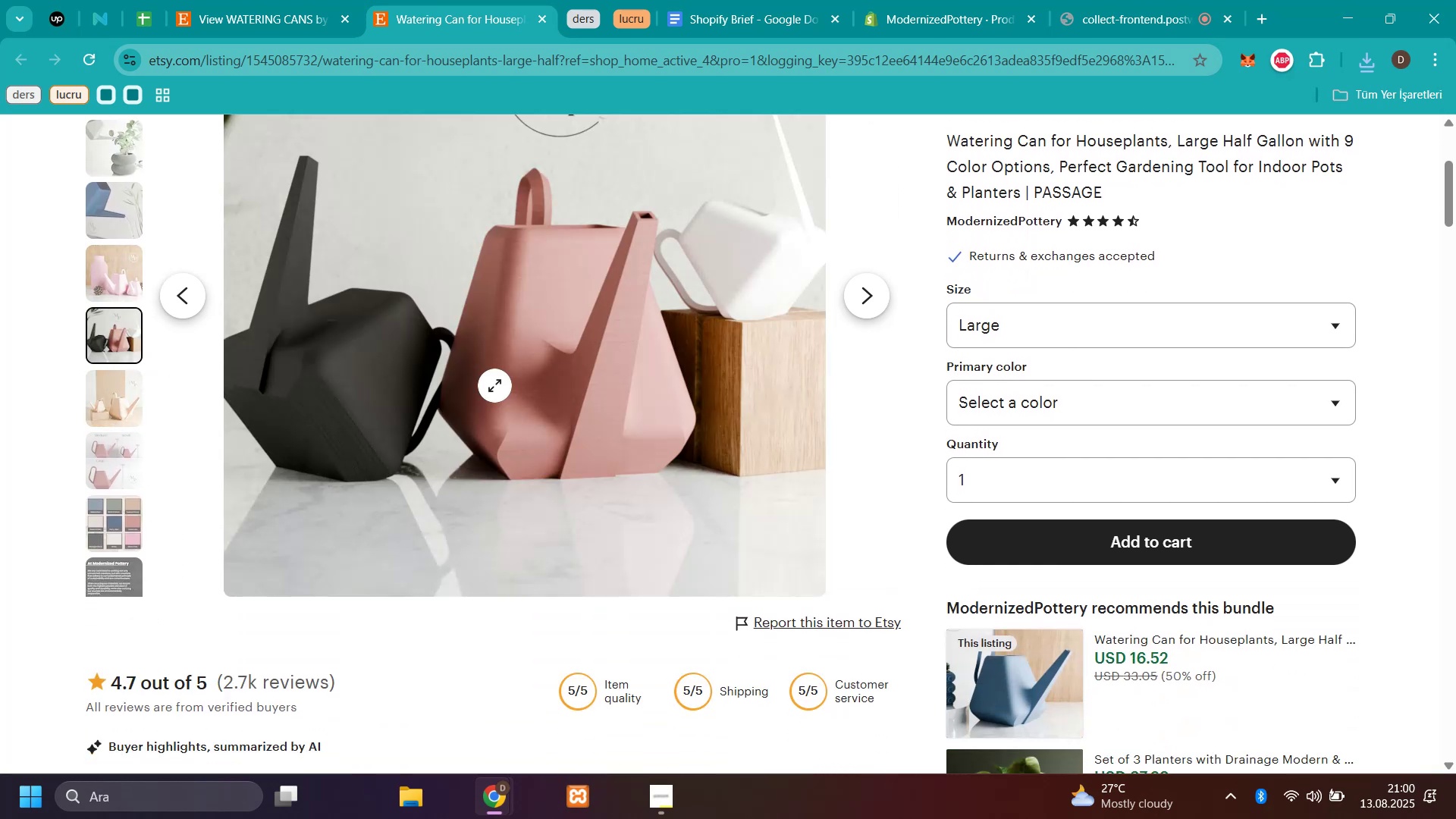 
right_click([494, 385])
 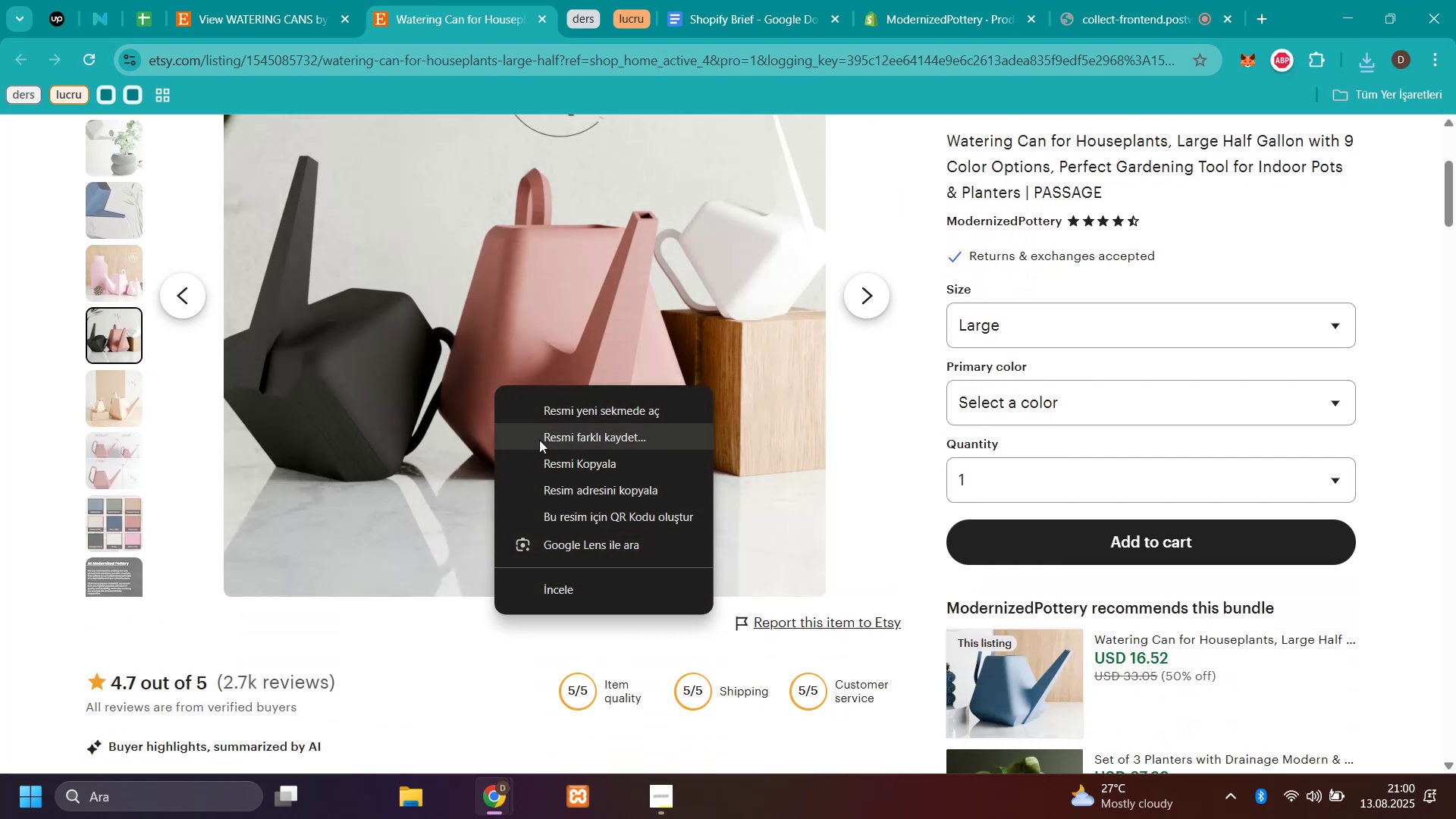 
left_click([539, 438])
 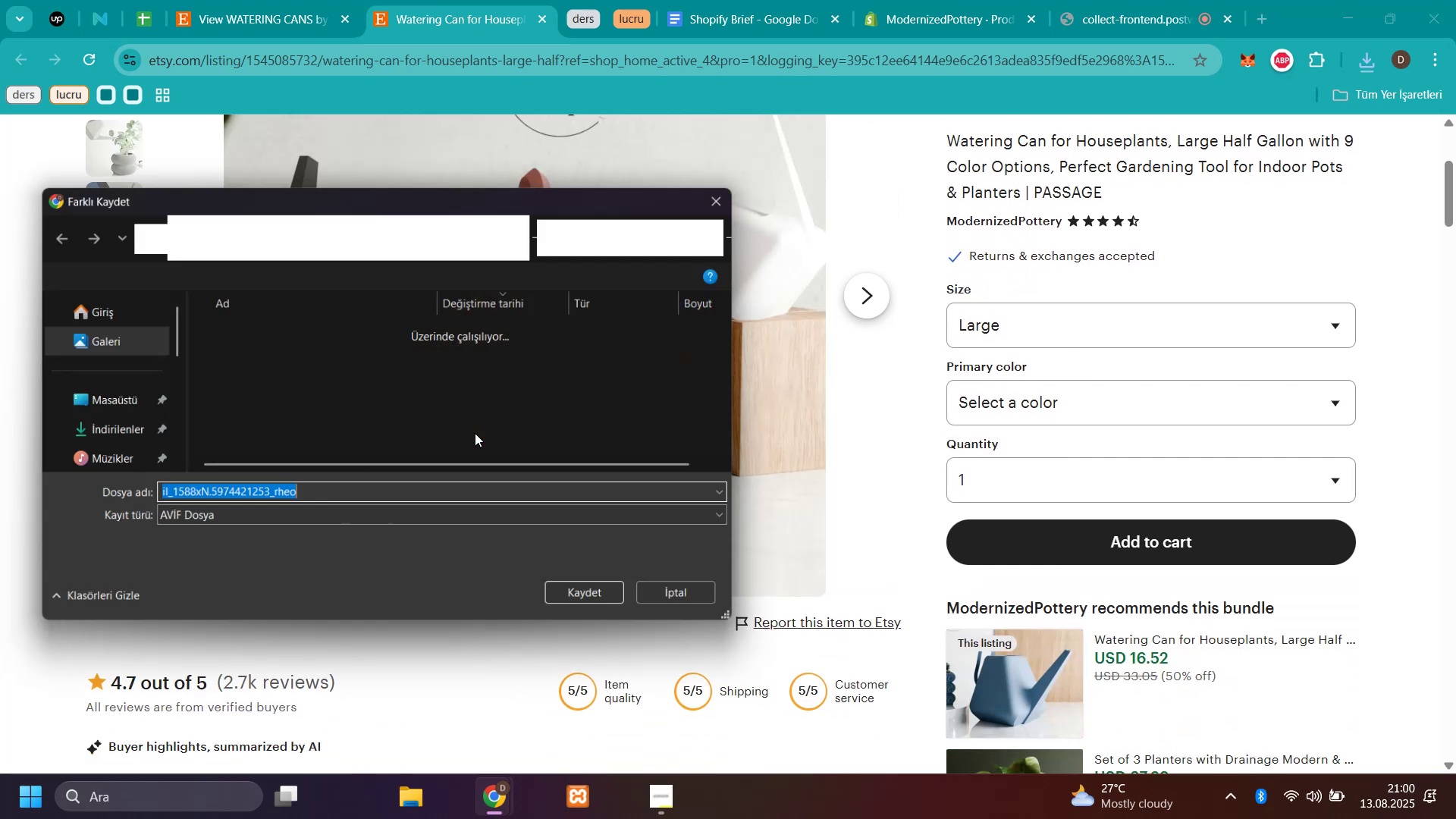 
type(c6)
 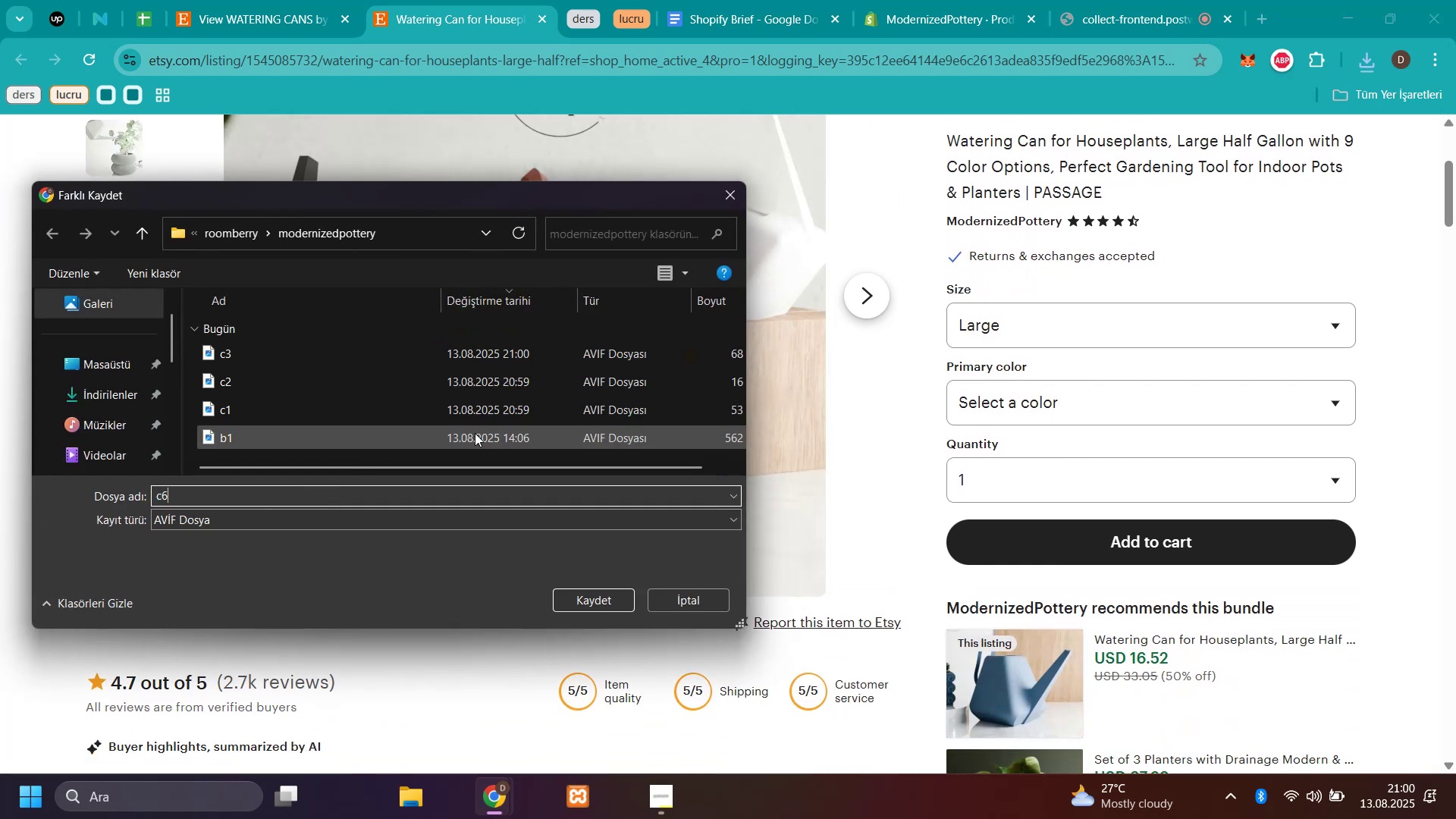 
key(Enter)
 